 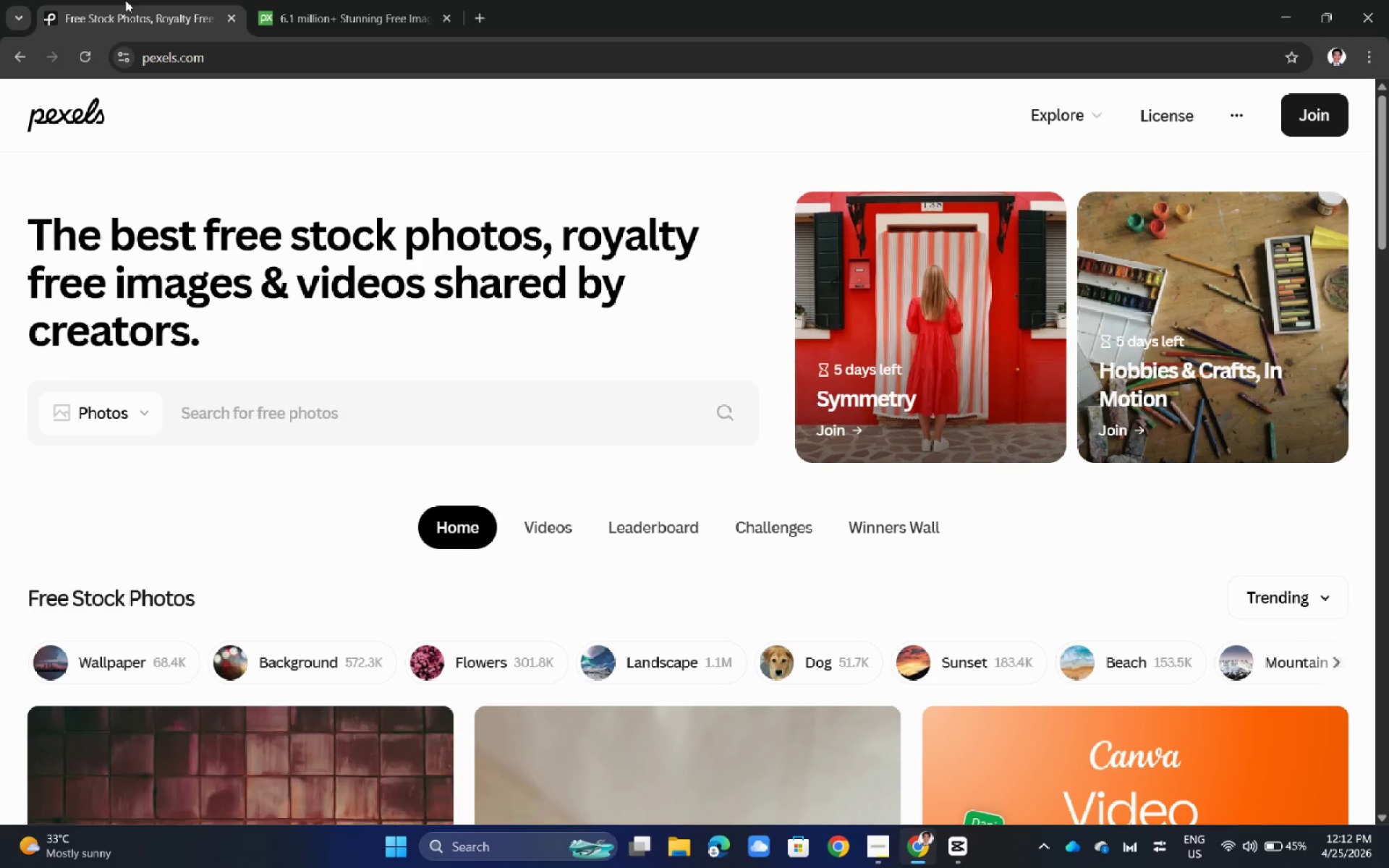 
left_click([338, 0])
 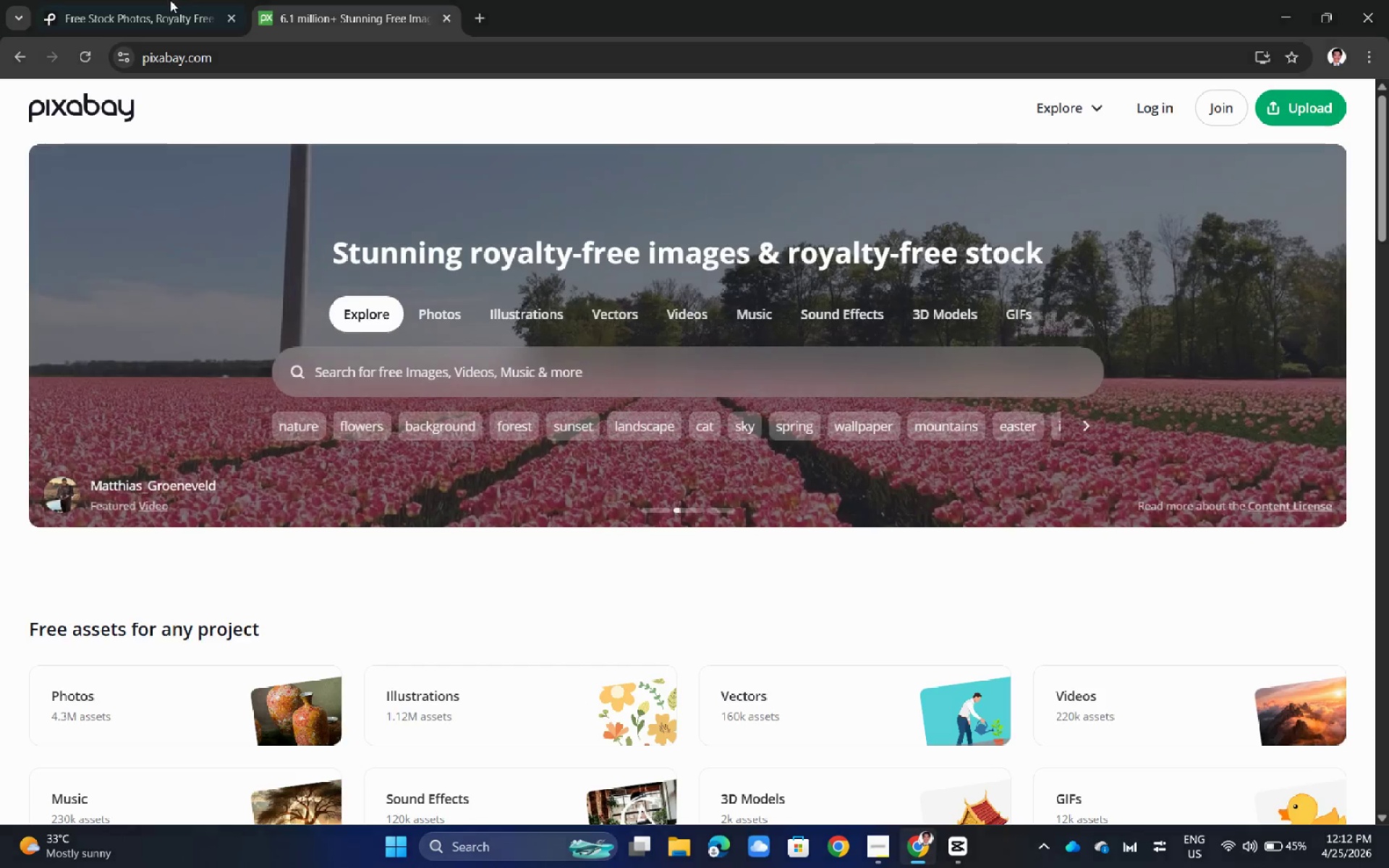 
left_click([140, 0])
 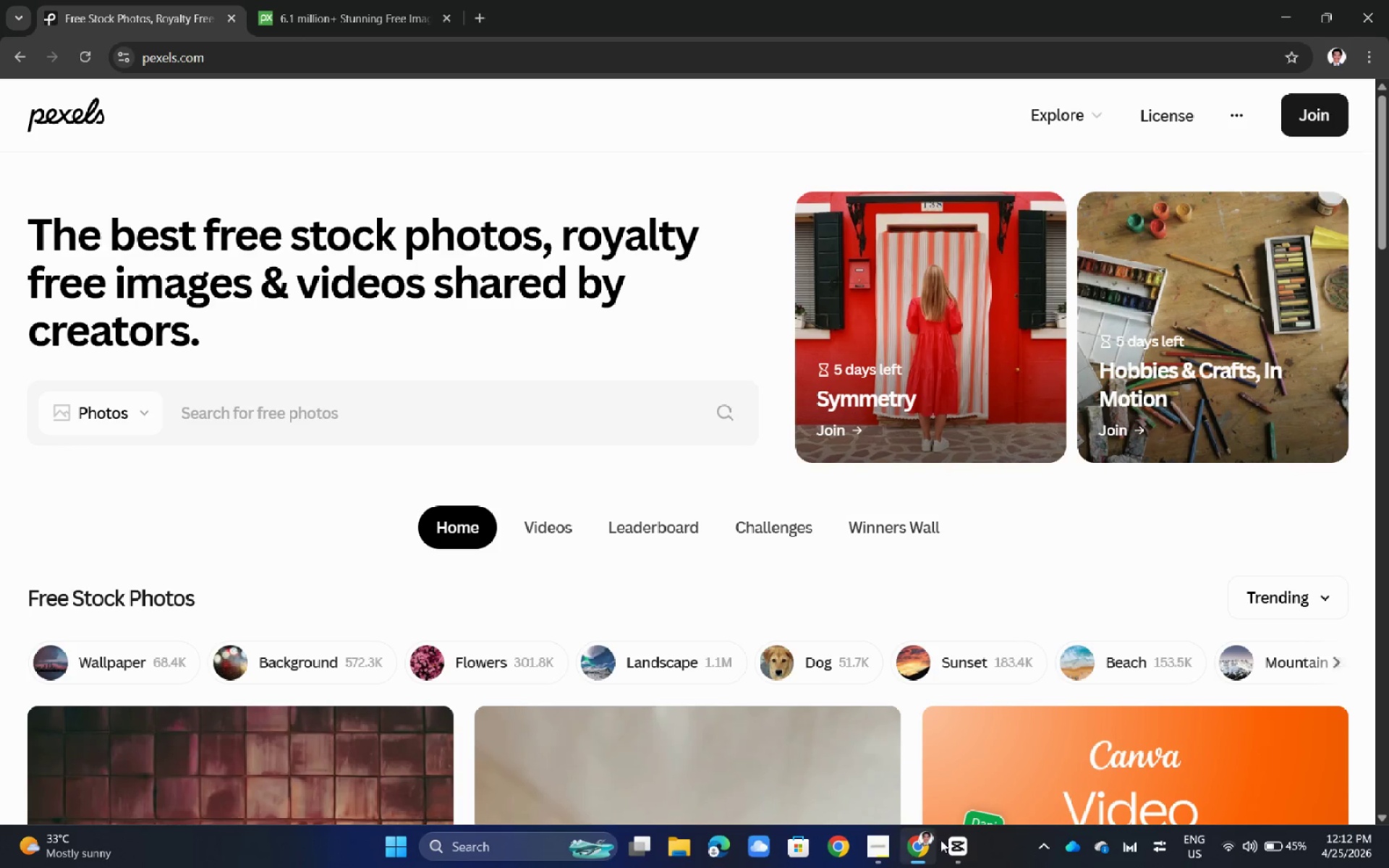 
left_click([951, 848])
 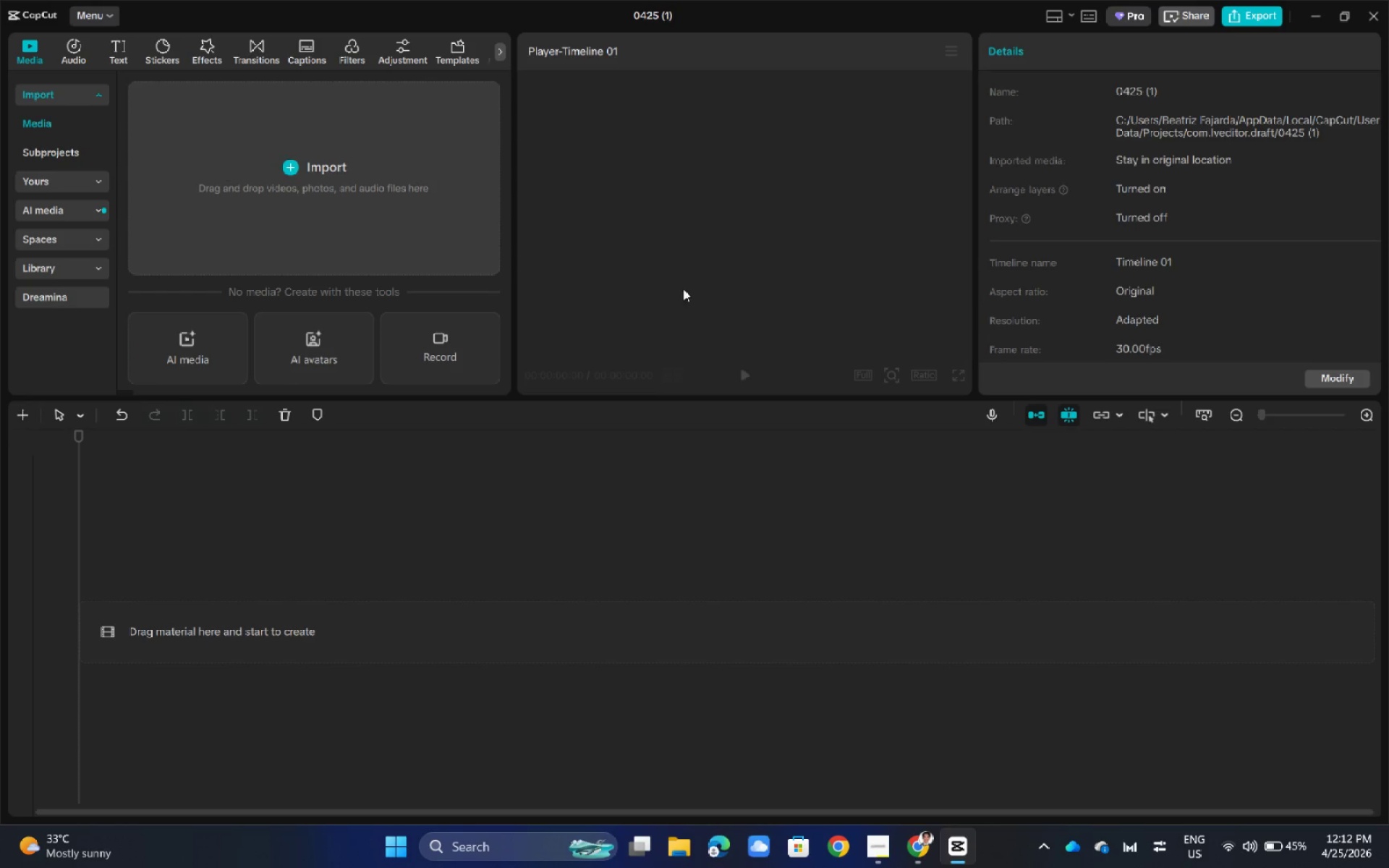 
wait(9.28)
 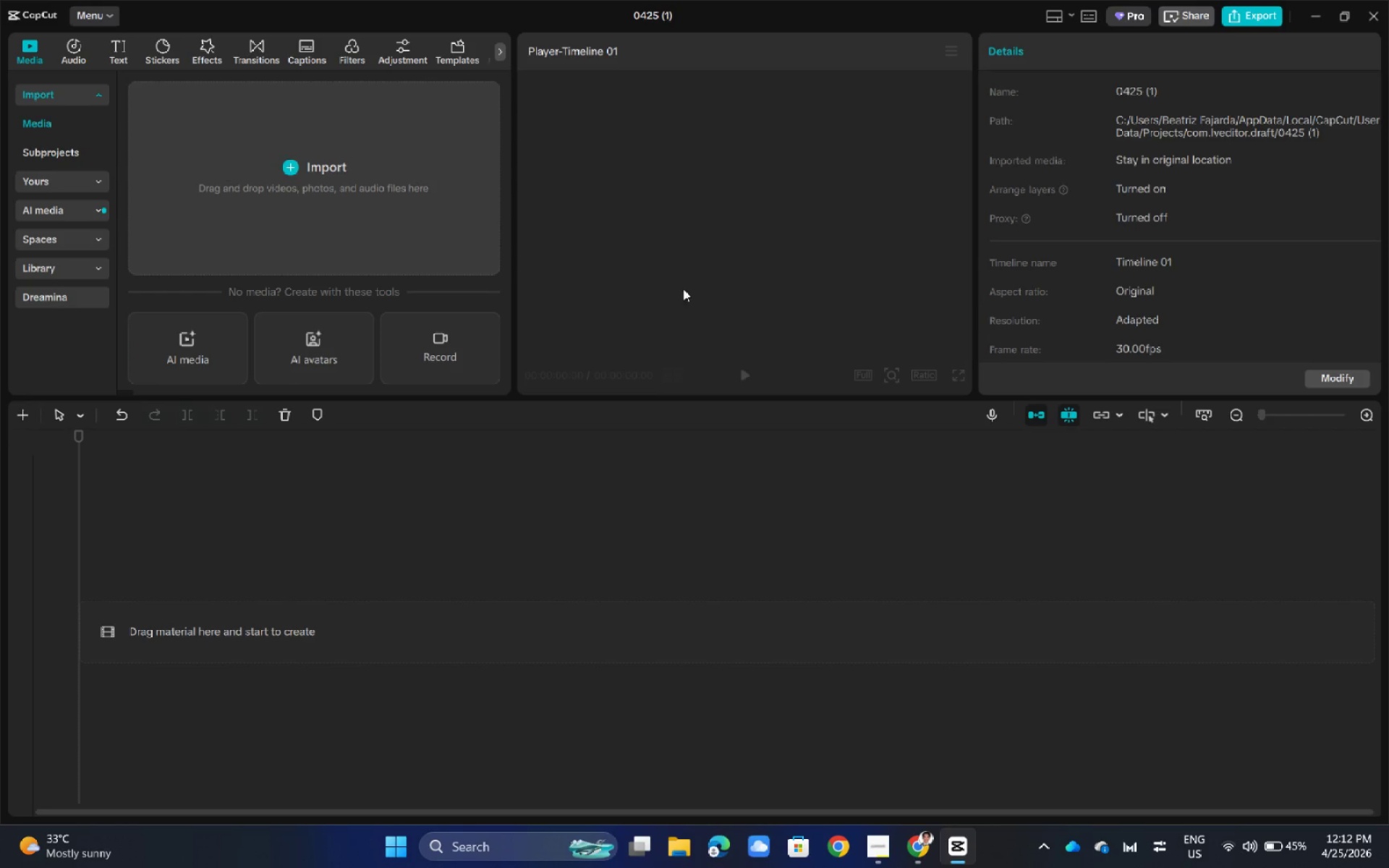 
left_click([83, 56])
 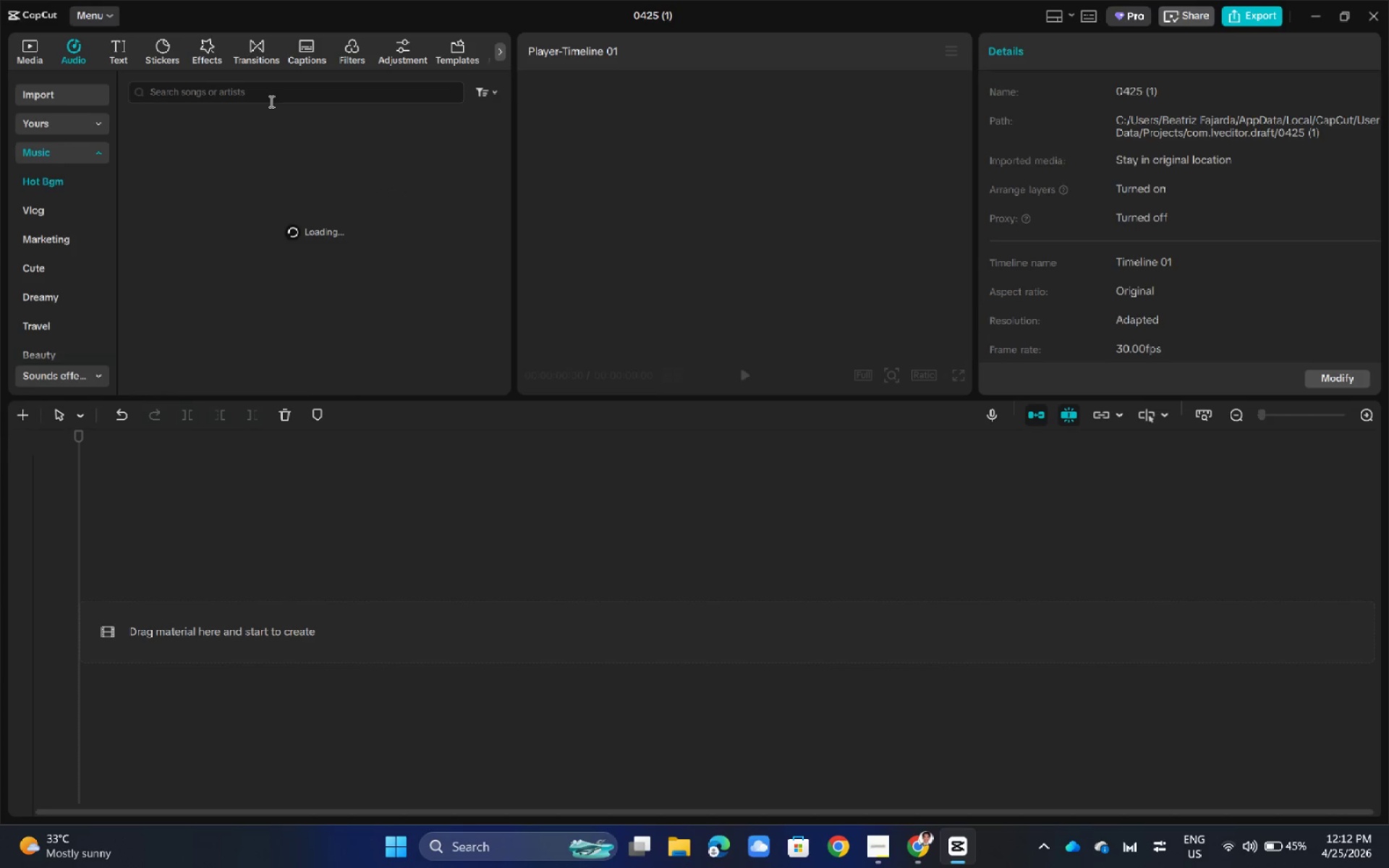 
left_click([266, 100])
 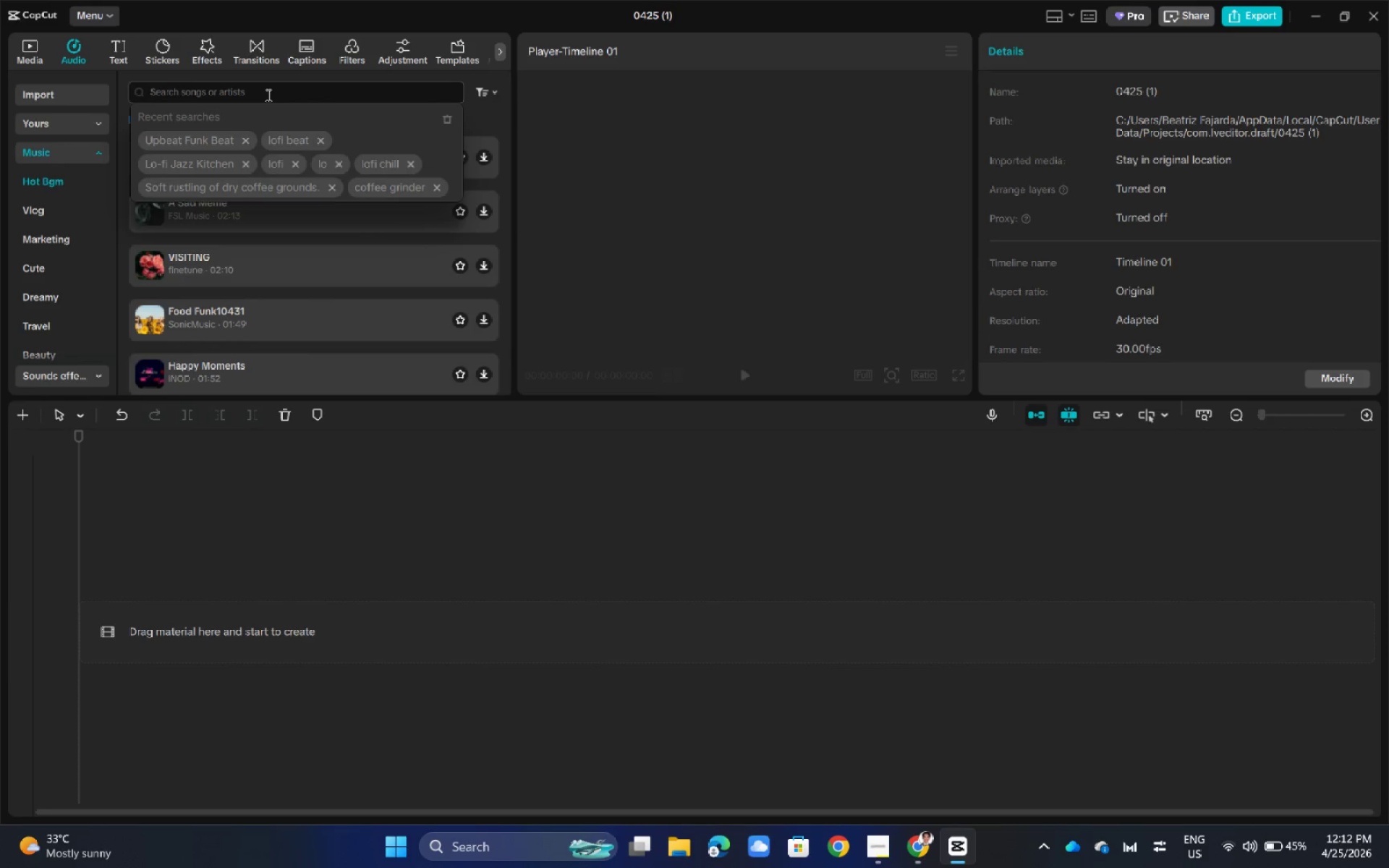 
double_click([267, 95])
 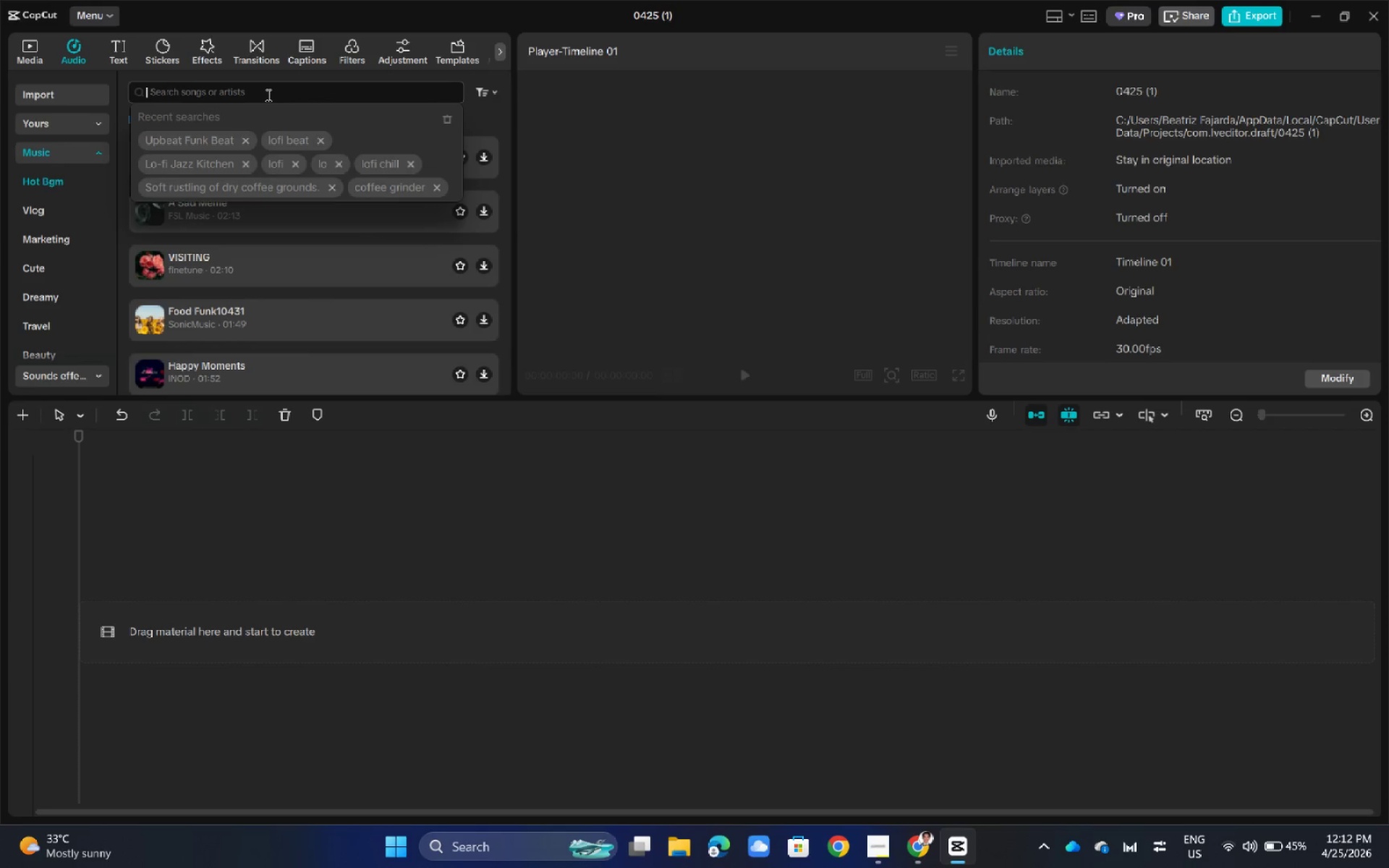 
triple_click([267, 95])
 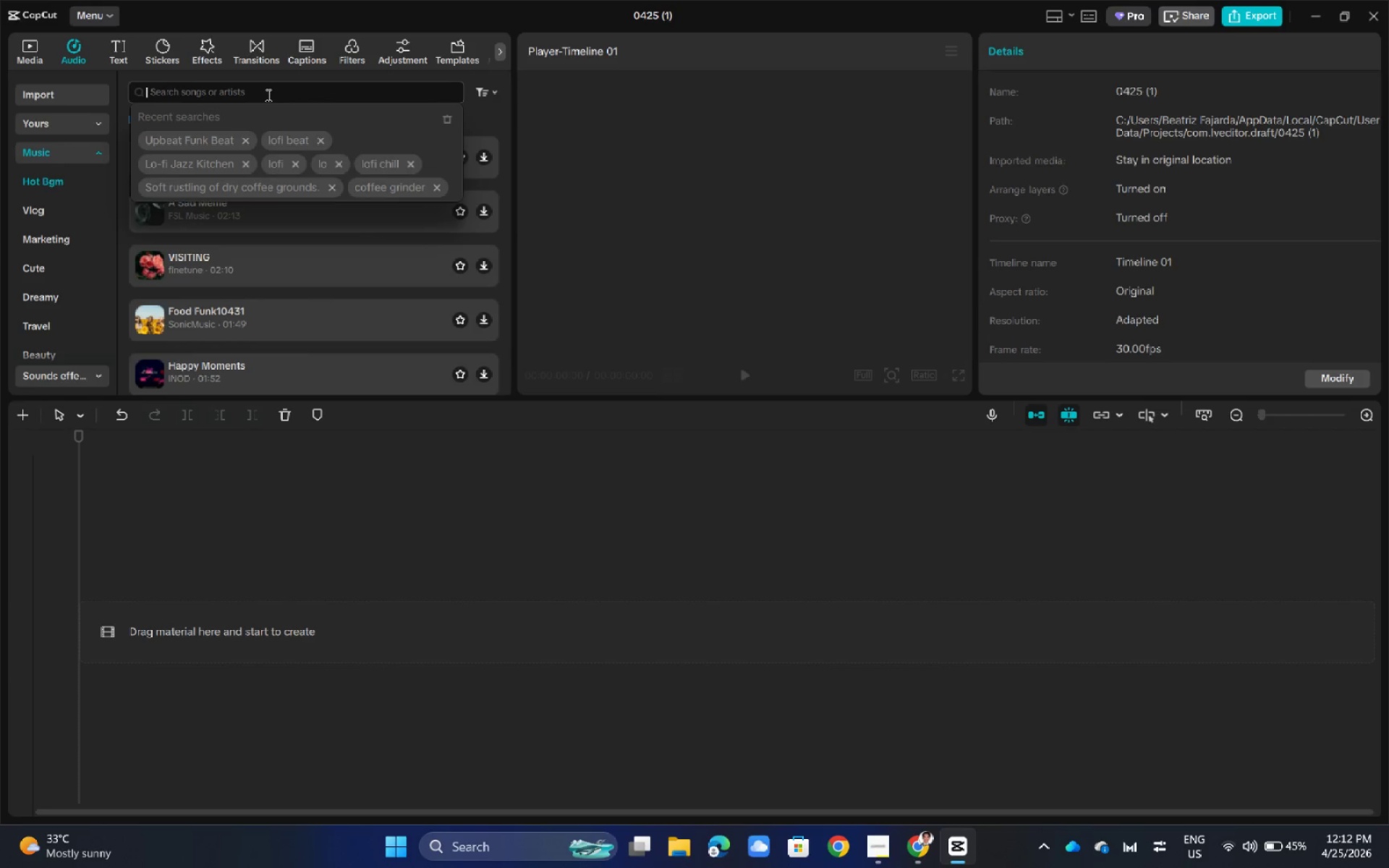 
triple_click([267, 95])
 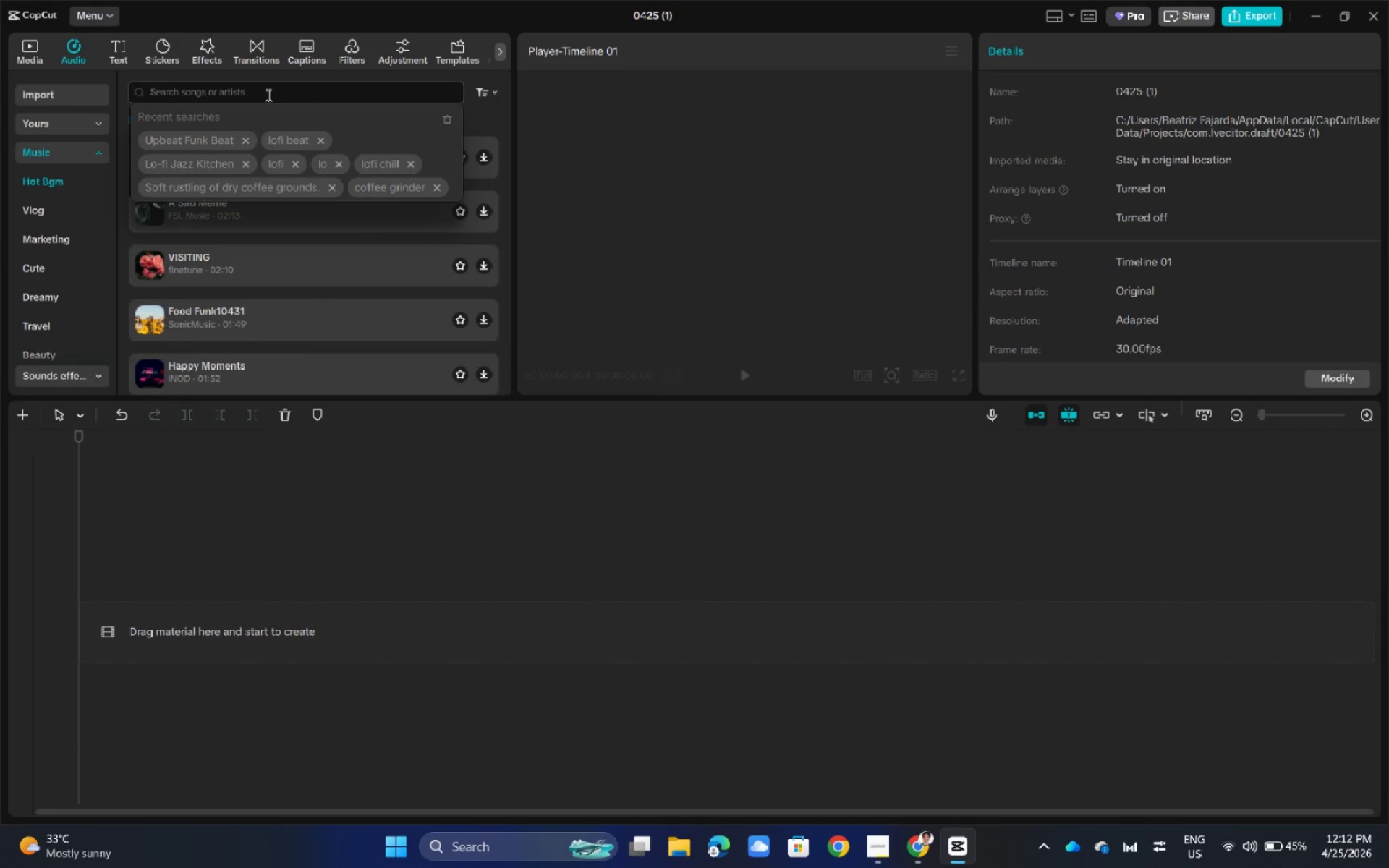 
triple_click([267, 95])
 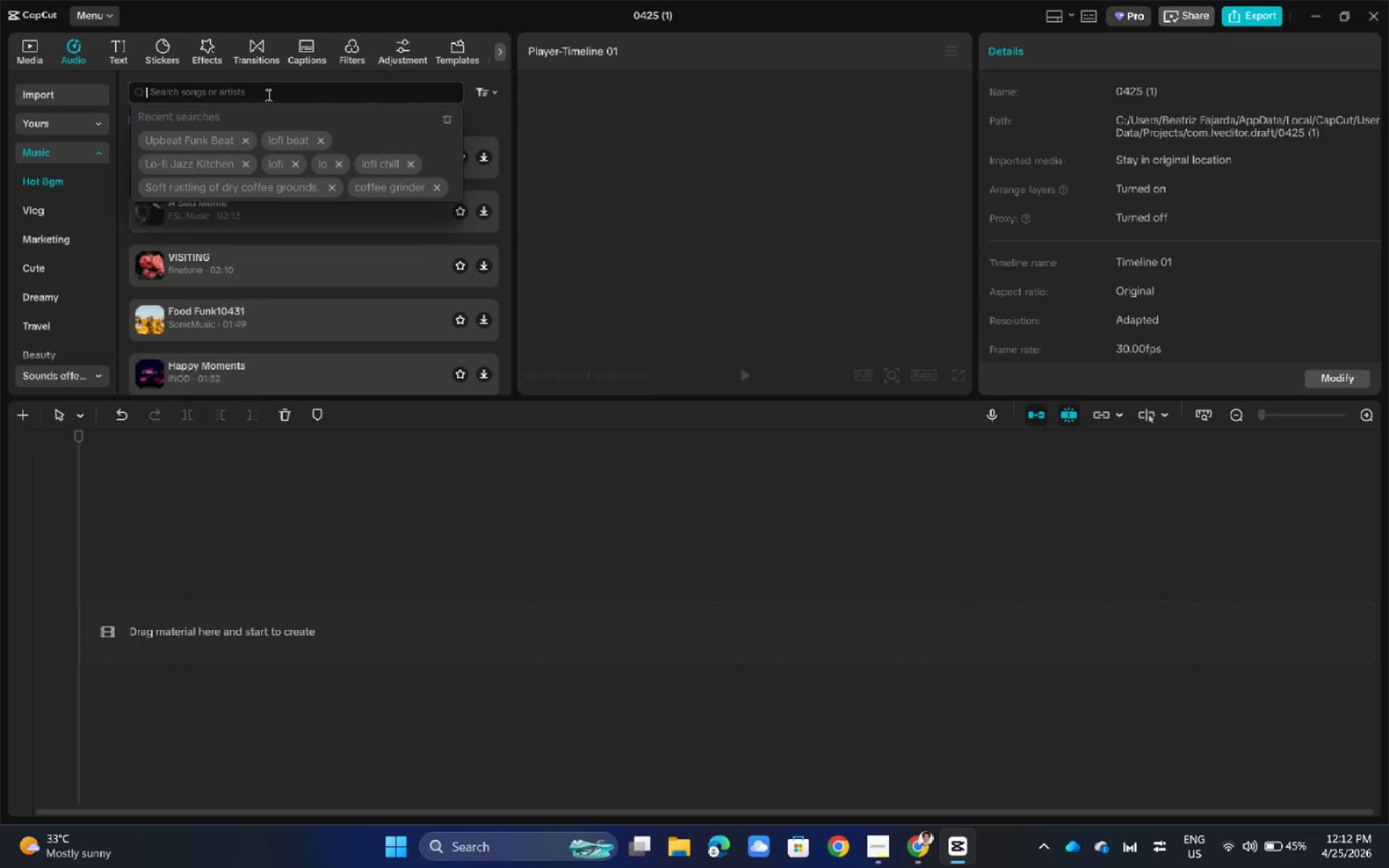 
type(upbeate)
key(Backspace)
type( funk beat)
 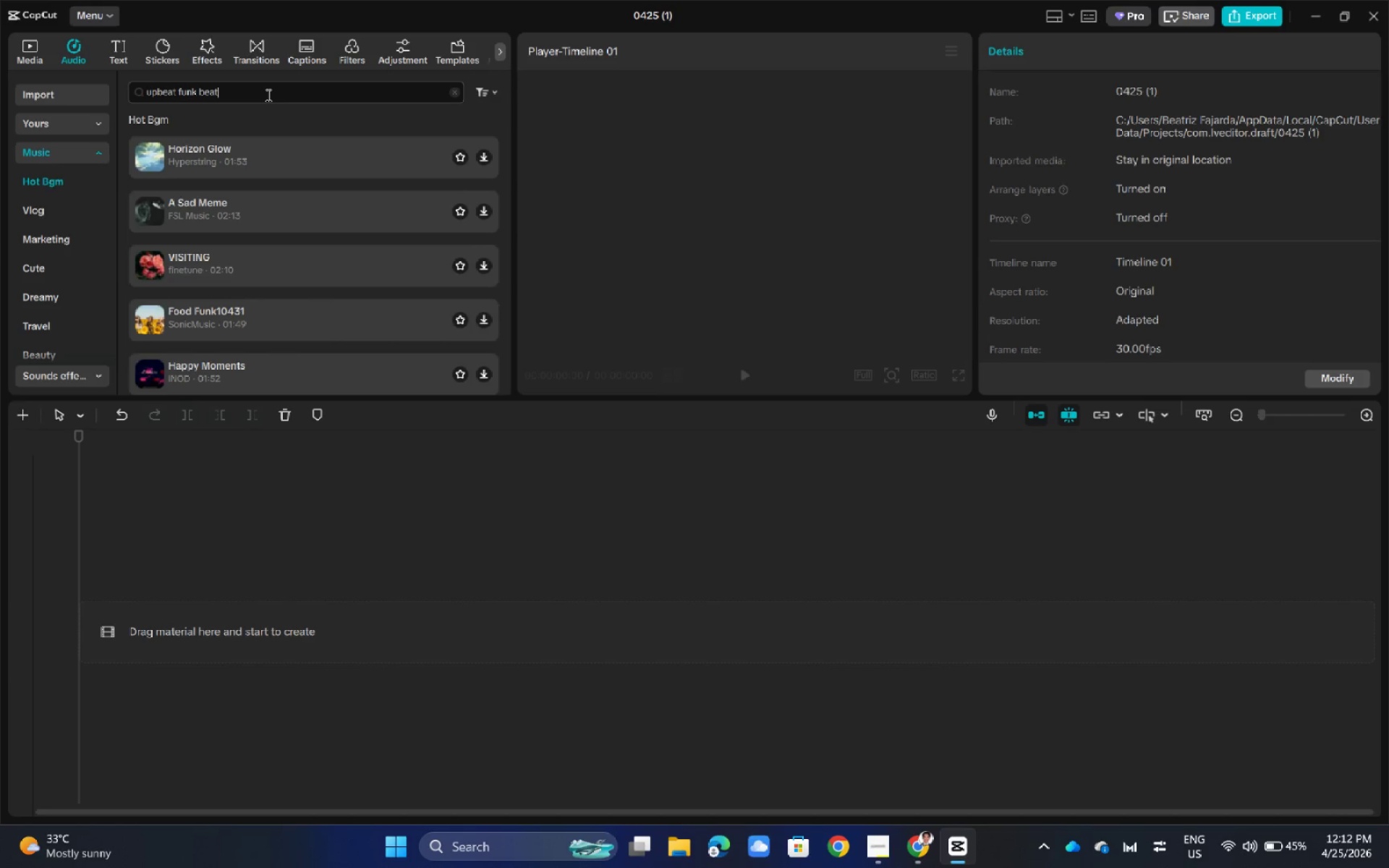 
key(Enter)
 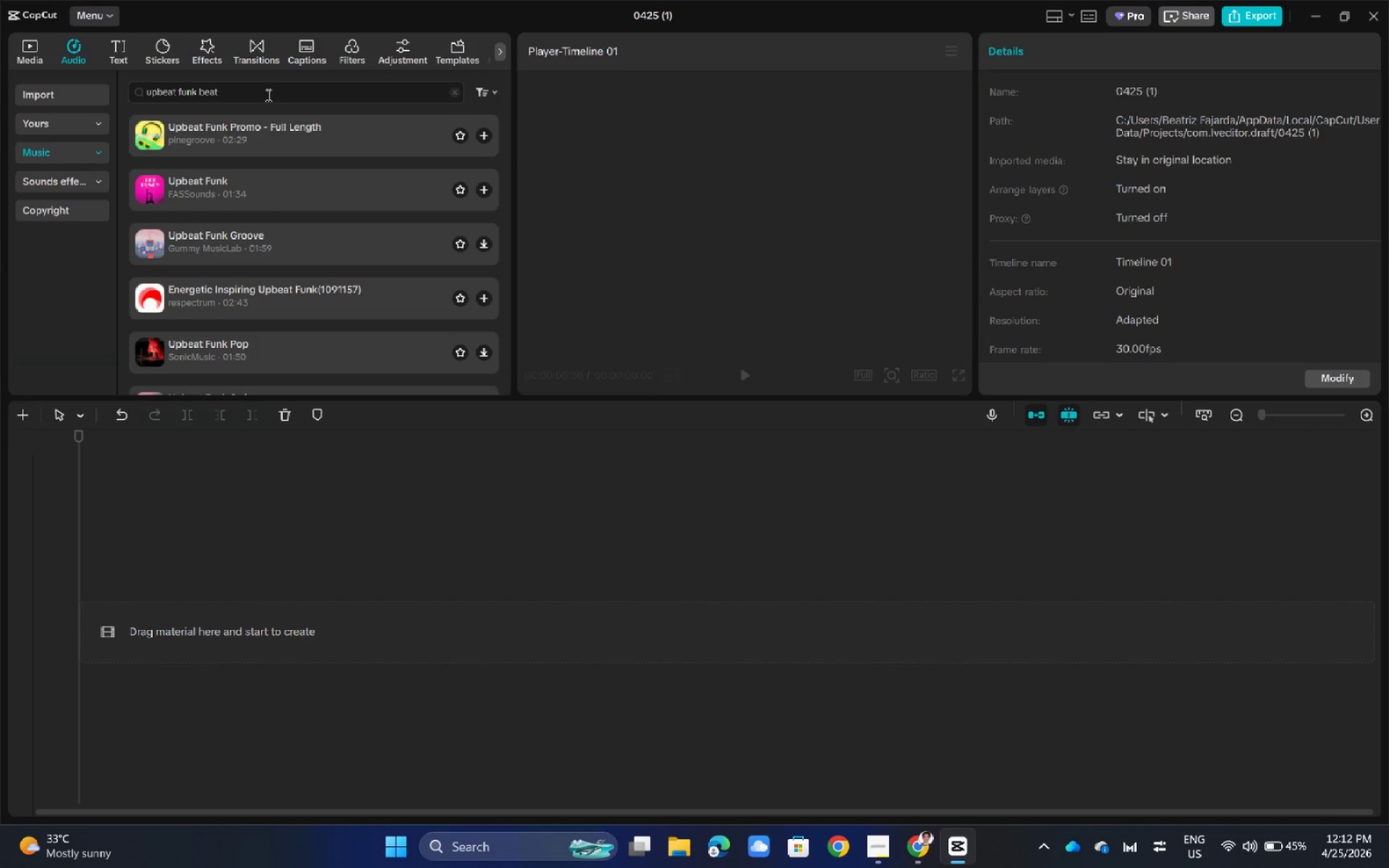 
left_click([261, 120])
 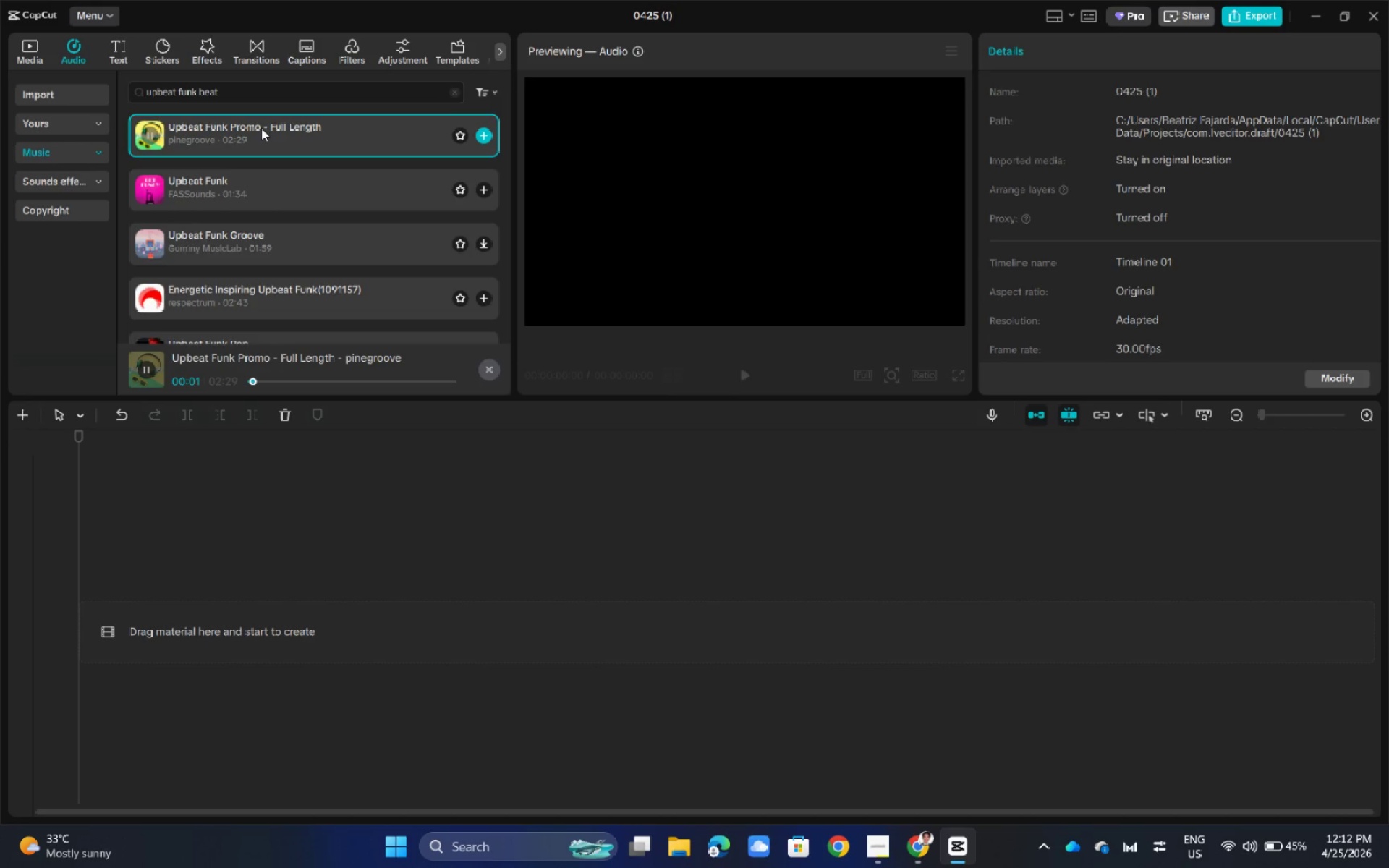 
left_click_drag(start_coordinate=[261, 128], to_coordinate=[180, 629])
 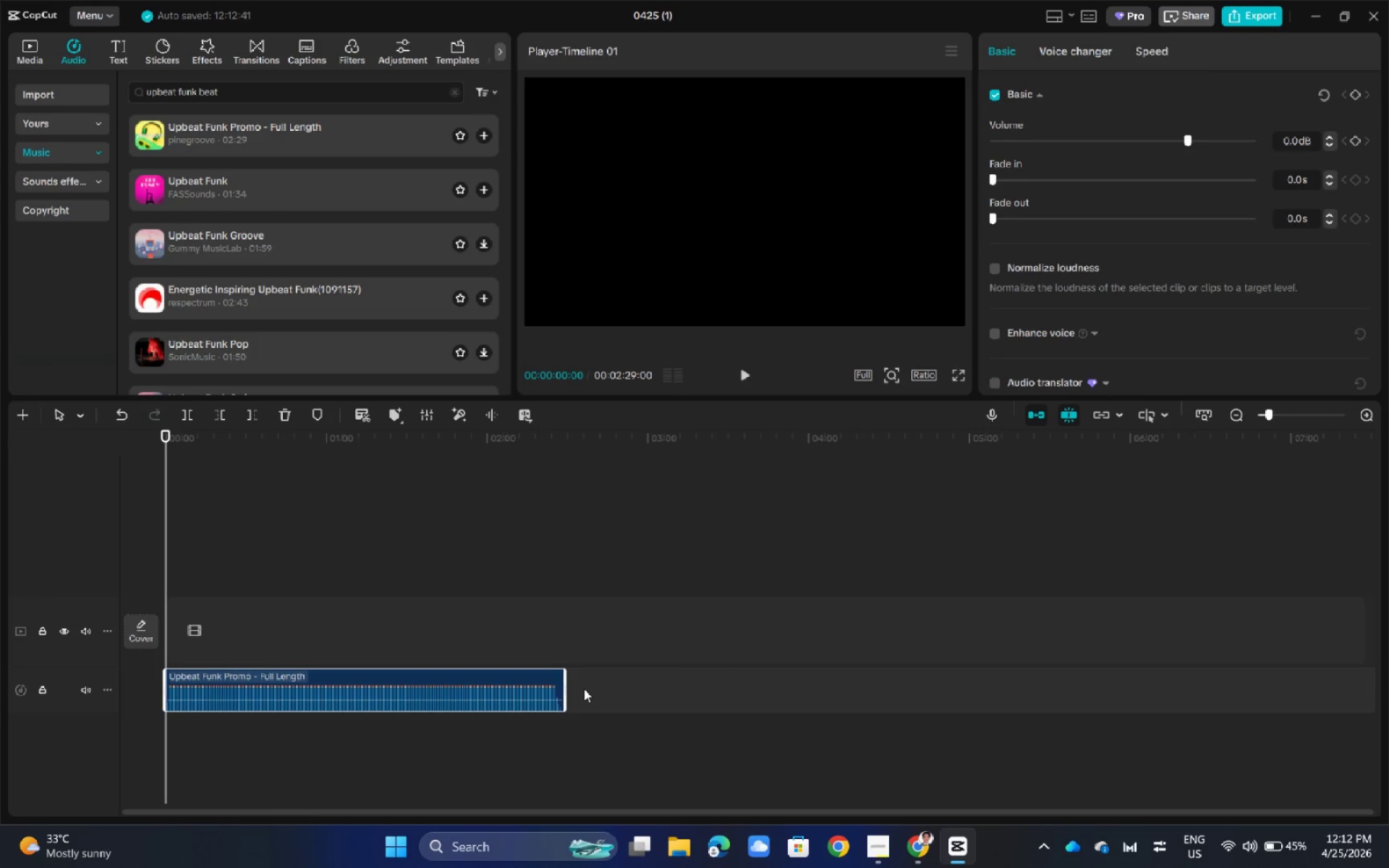 
hold_key(key=ControlLeft, duration=0.44)
scroll: coordinate [592, 688], scroll_direction: up, amount: 4.0
 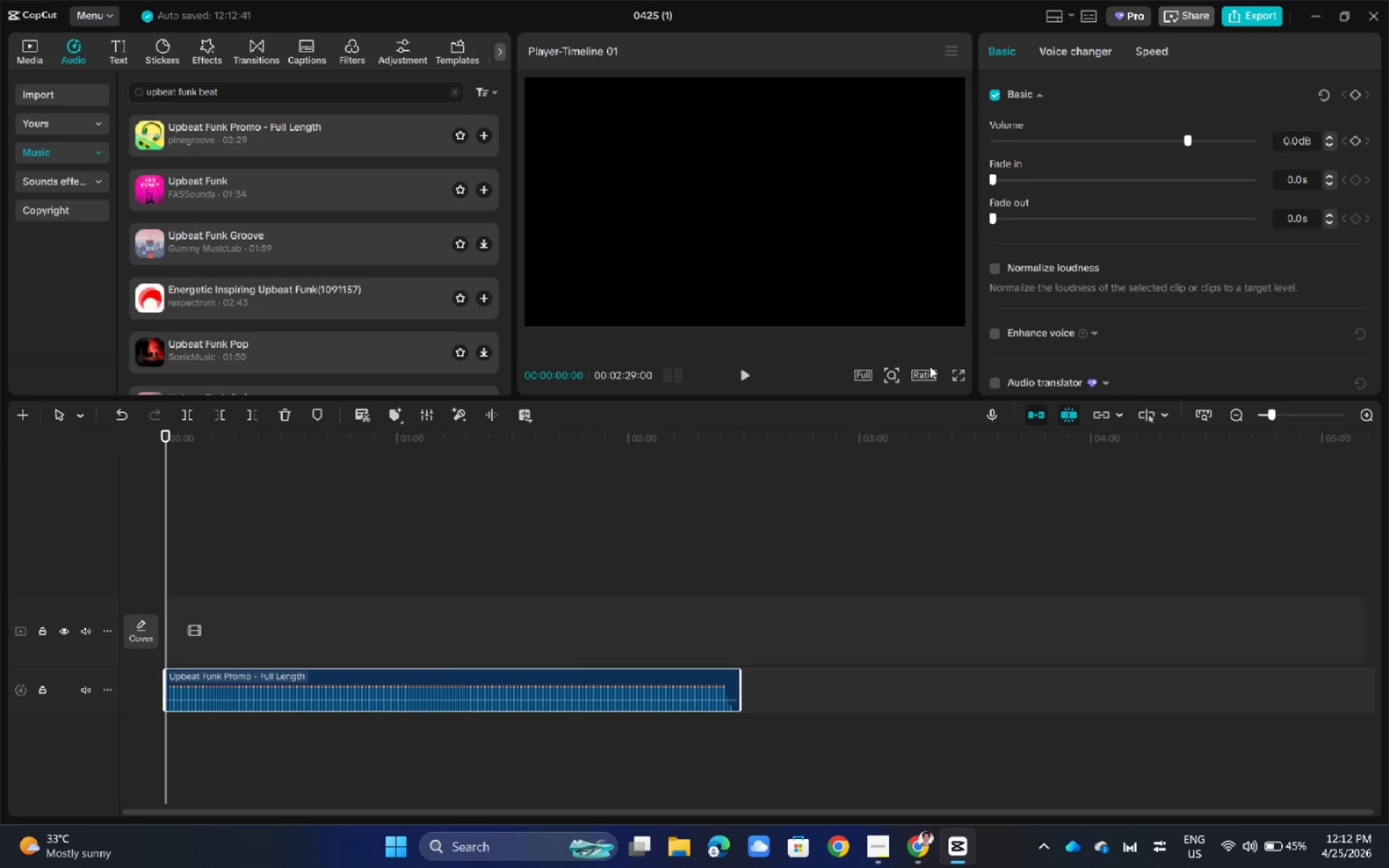 
double_click([930, 377])
 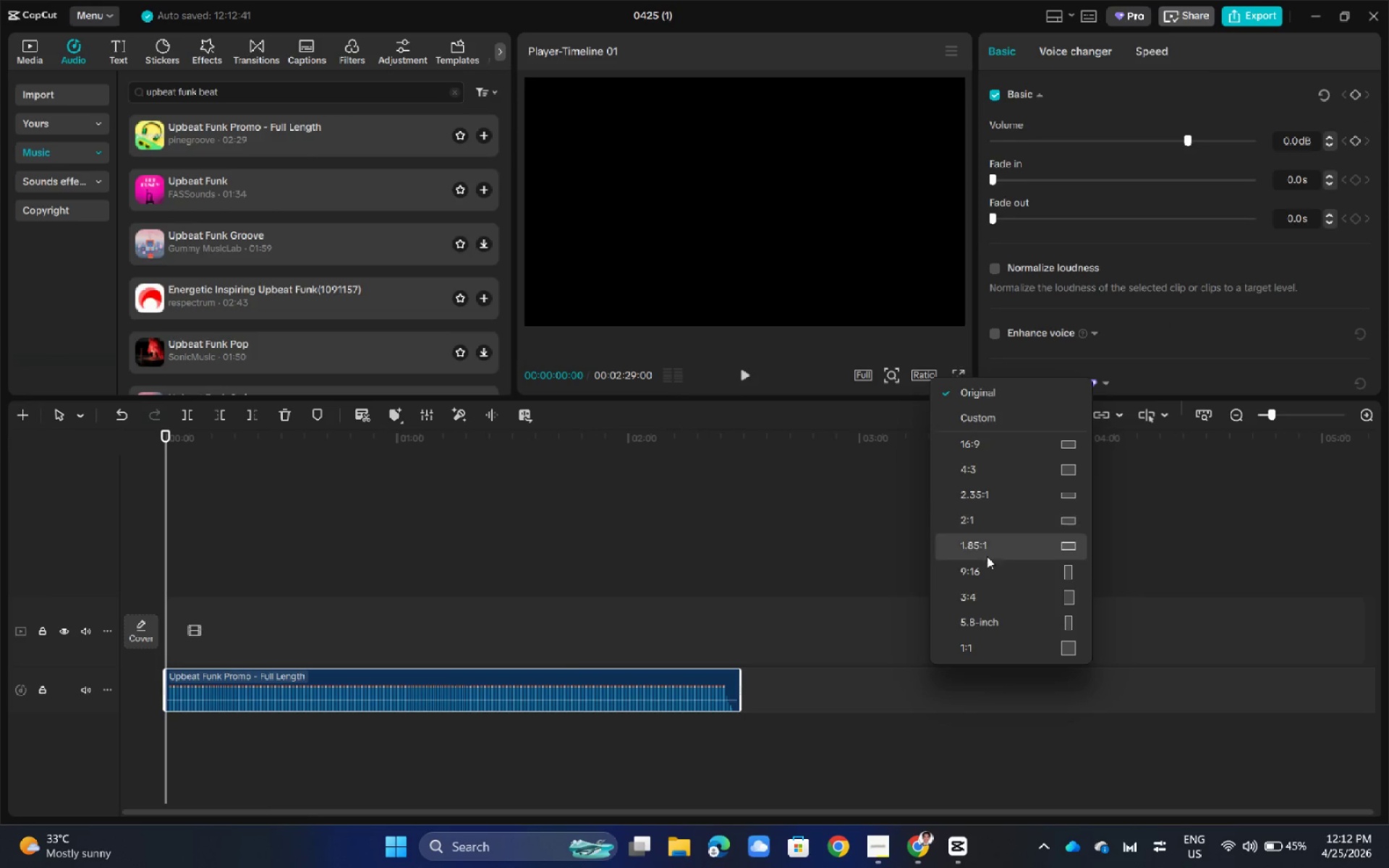 
left_click([994, 577])
 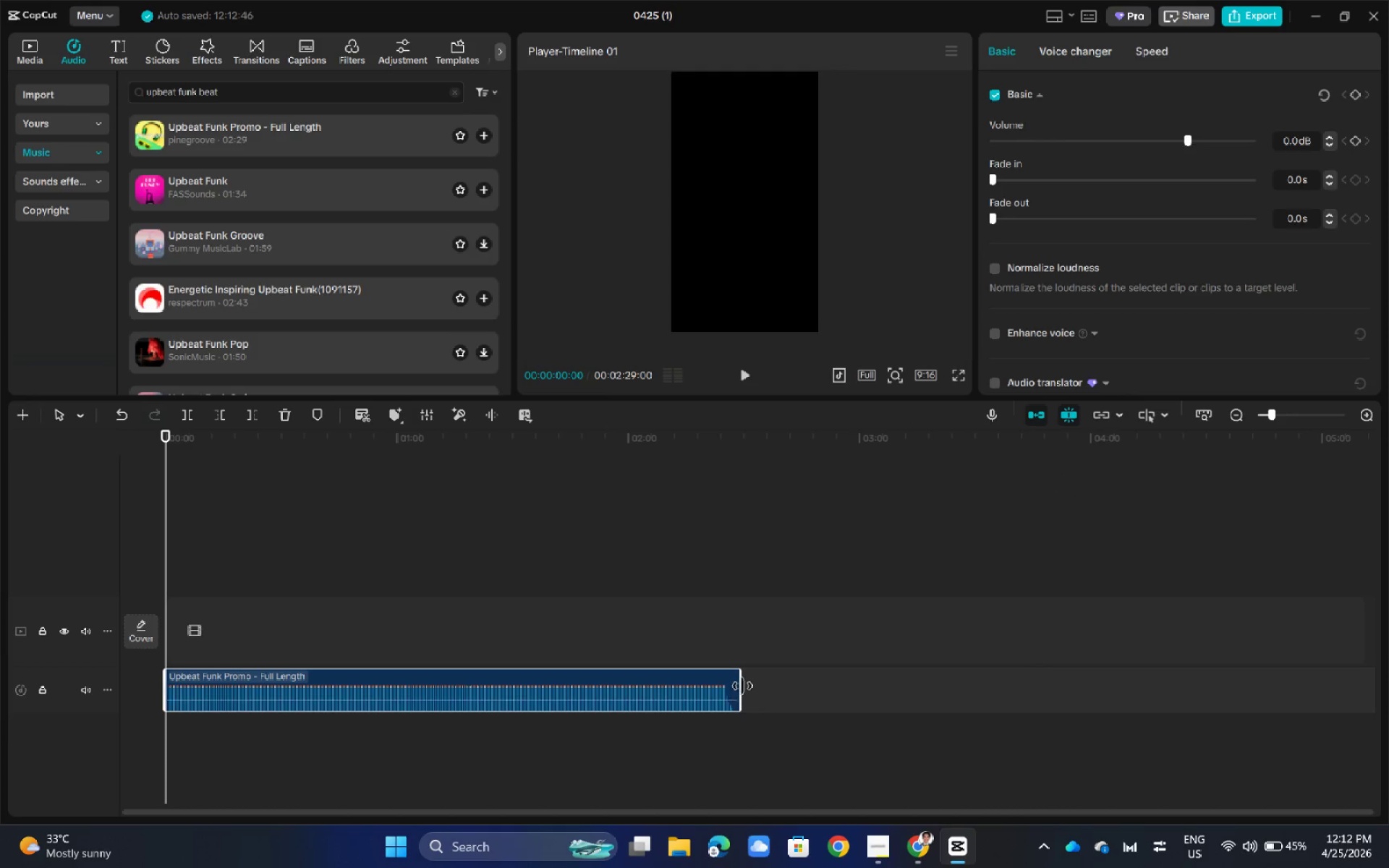 
left_click_drag(start_coordinate=[742, 686], to_coordinate=[334, 694])
 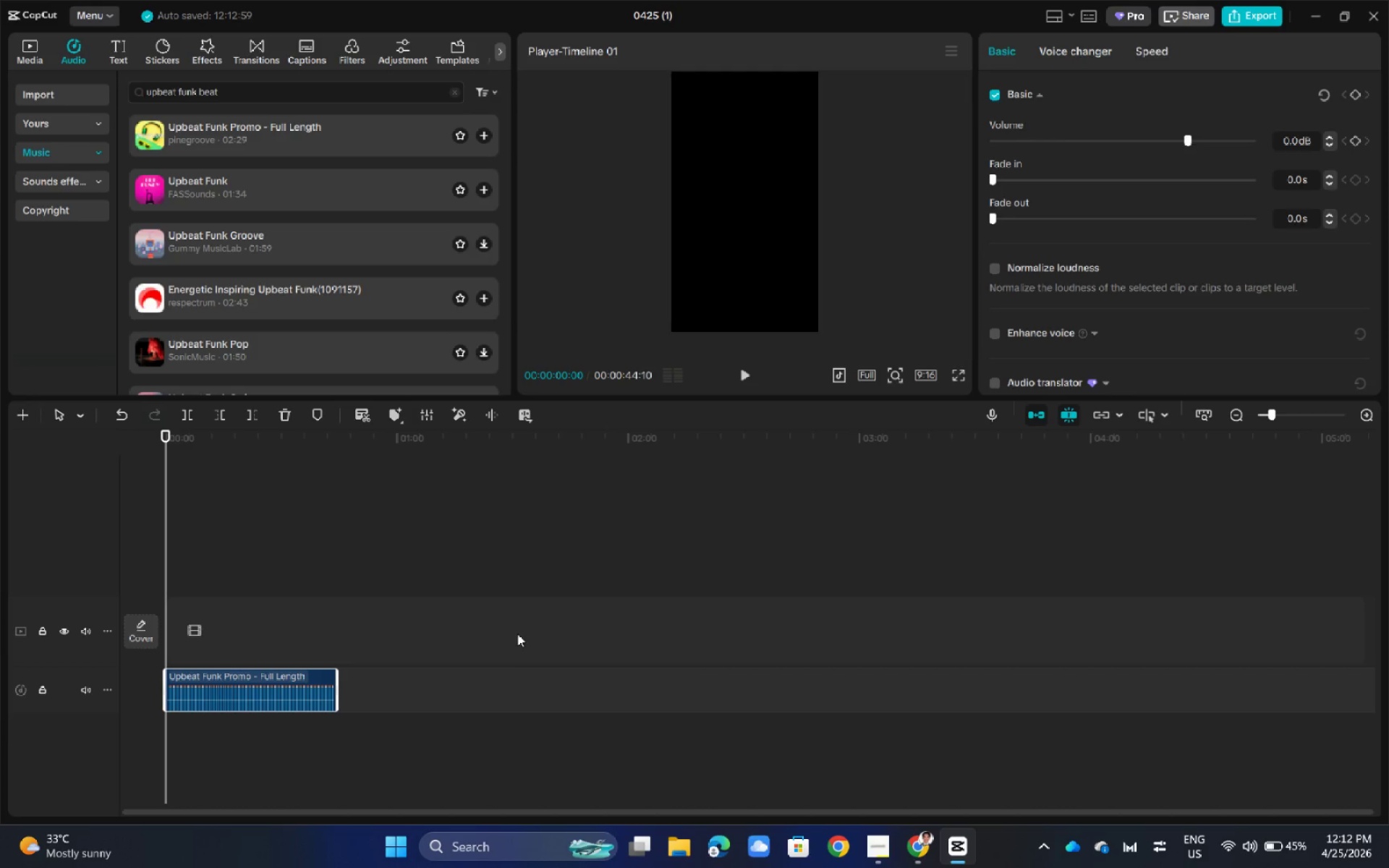 
hold_key(key=ControlLeft, duration=0.42)
scroll: coordinate [522, 633], scroll_direction: up, amount: 6.0
 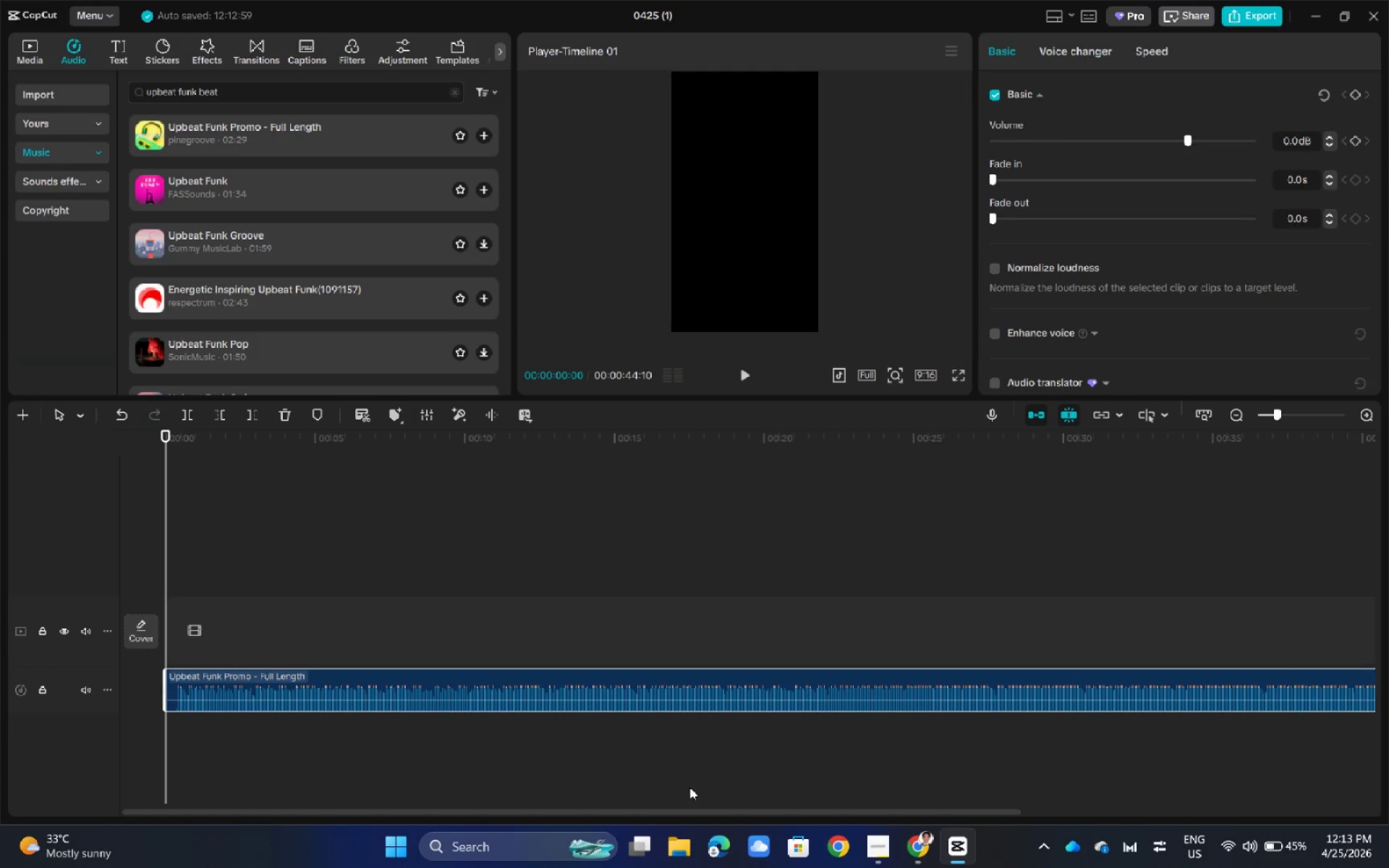 
left_click_drag(start_coordinate=[679, 812], to_coordinate=[935, 809])
 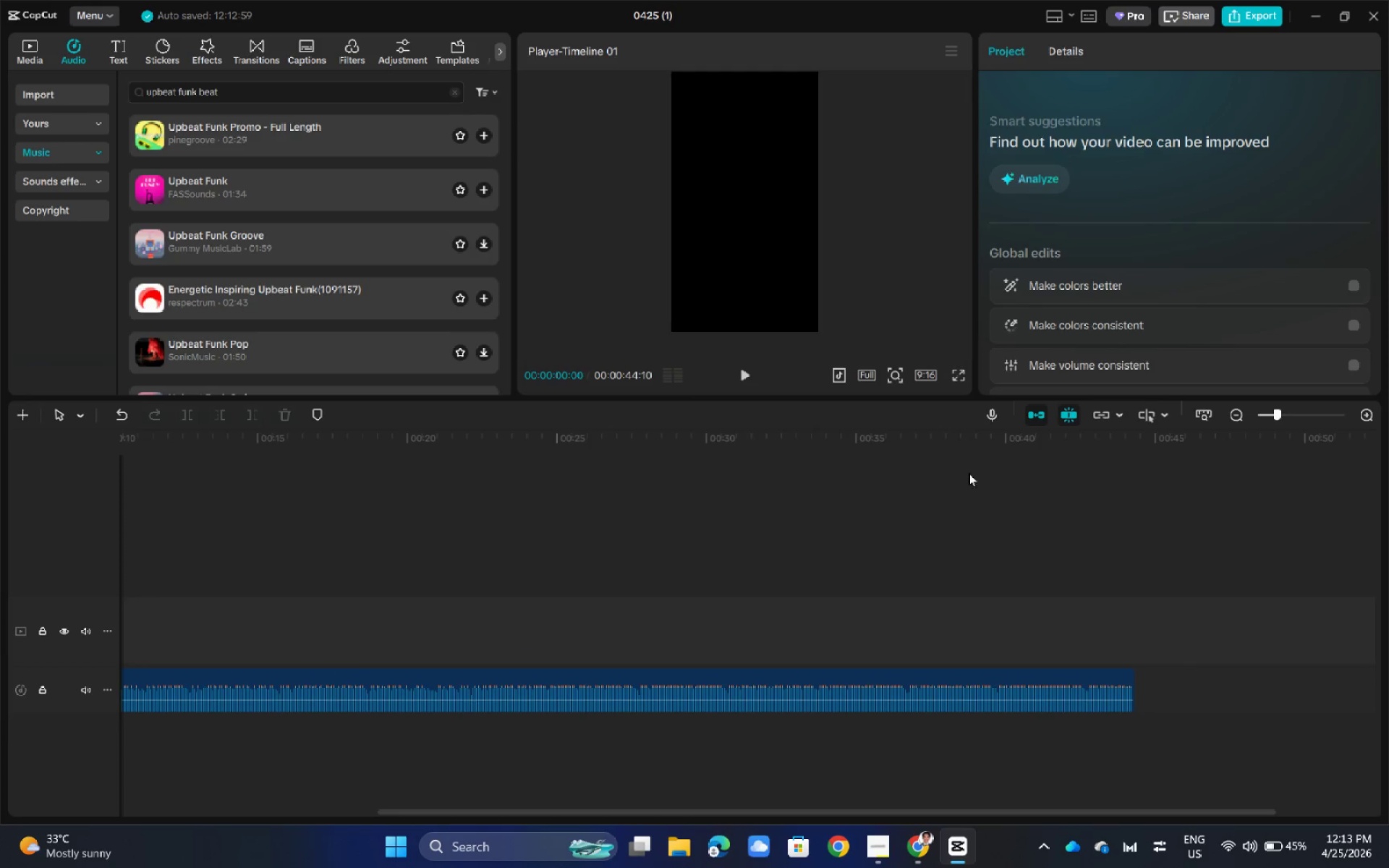 
double_click([969, 473])
 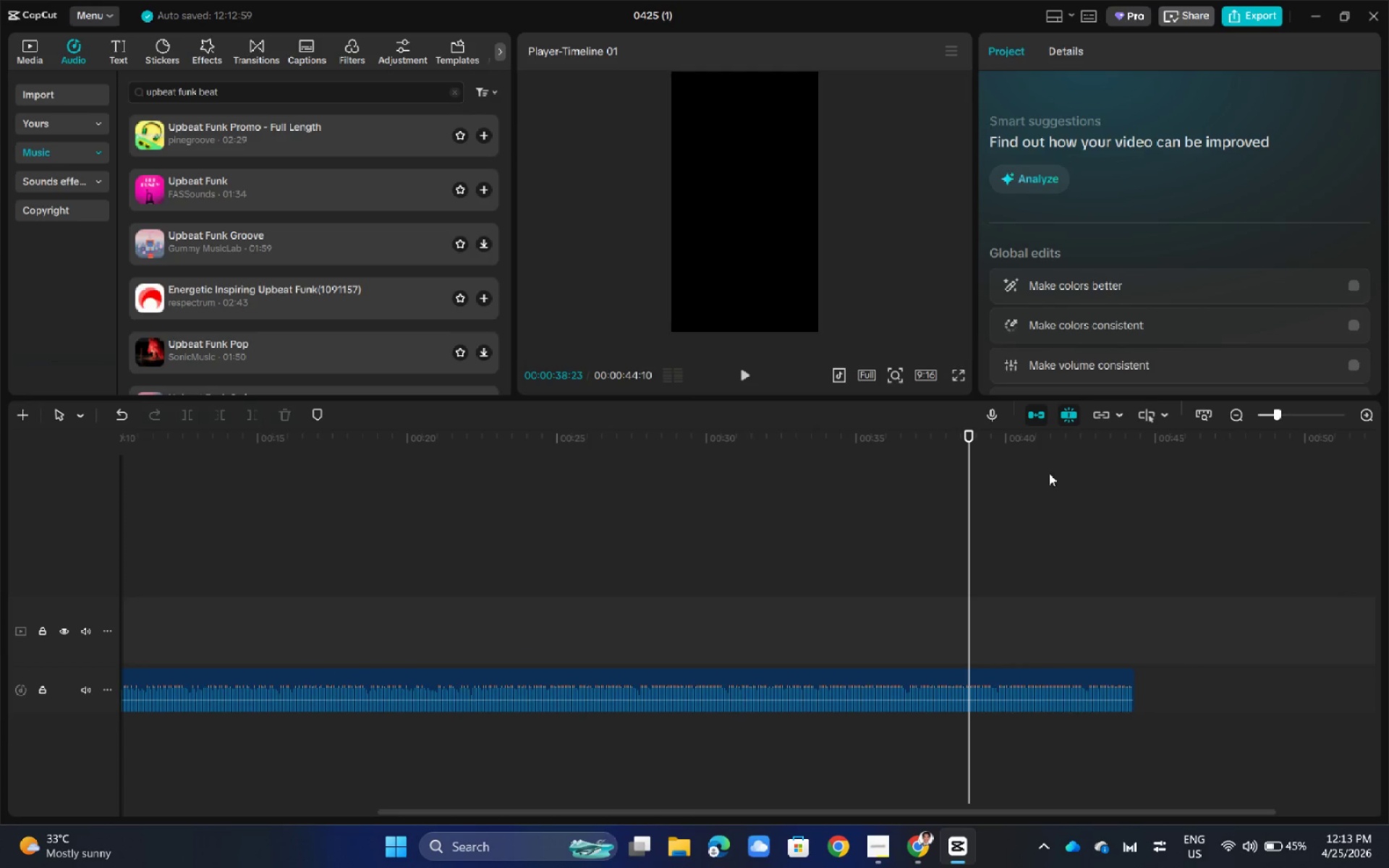 
left_click_drag(start_coordinate=[1049, 473], to_coordinate=[1172, 482])
 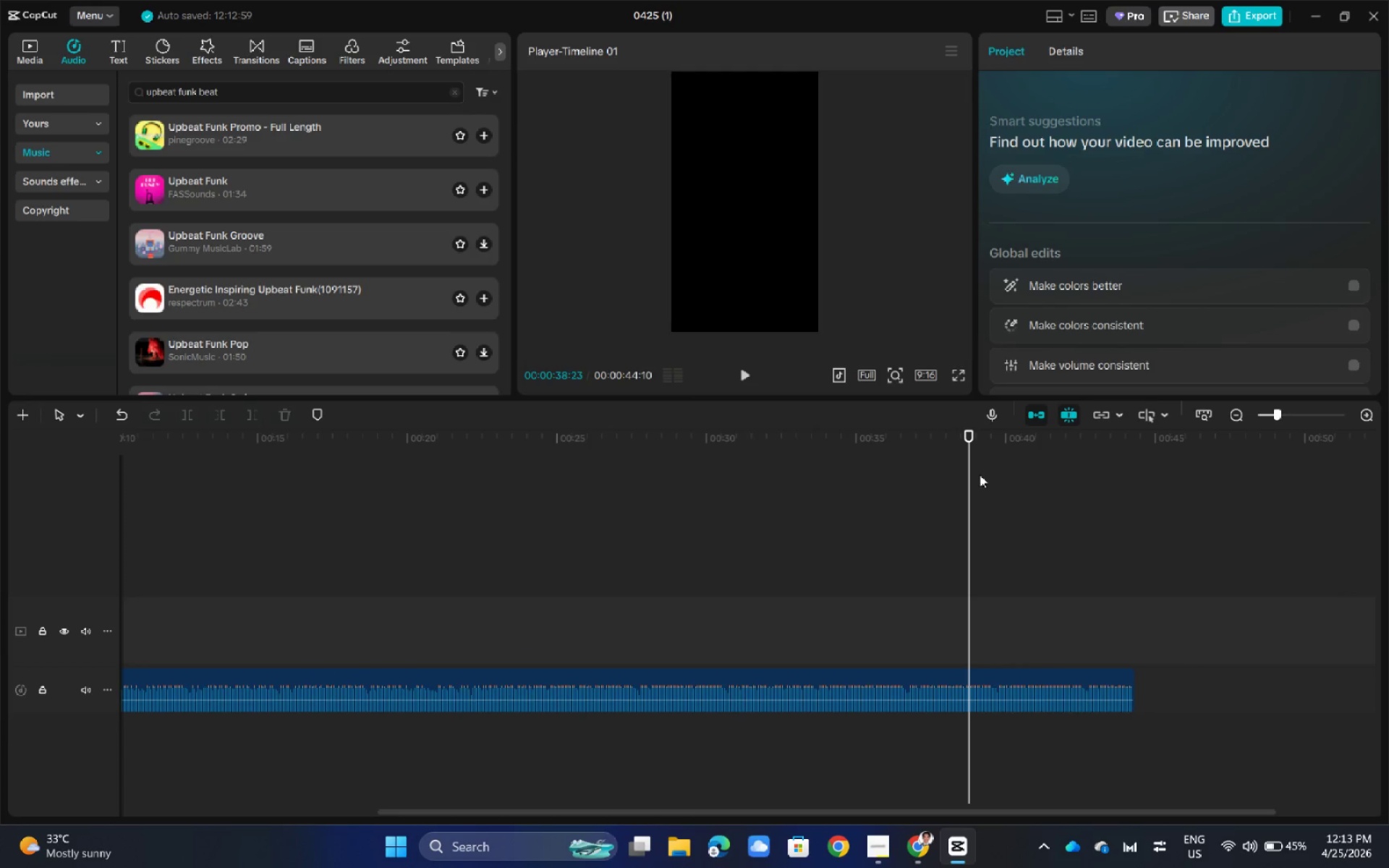 
left_click_drag(start_coordinate=[977, 475], to_coordinate=[1097, 480])
 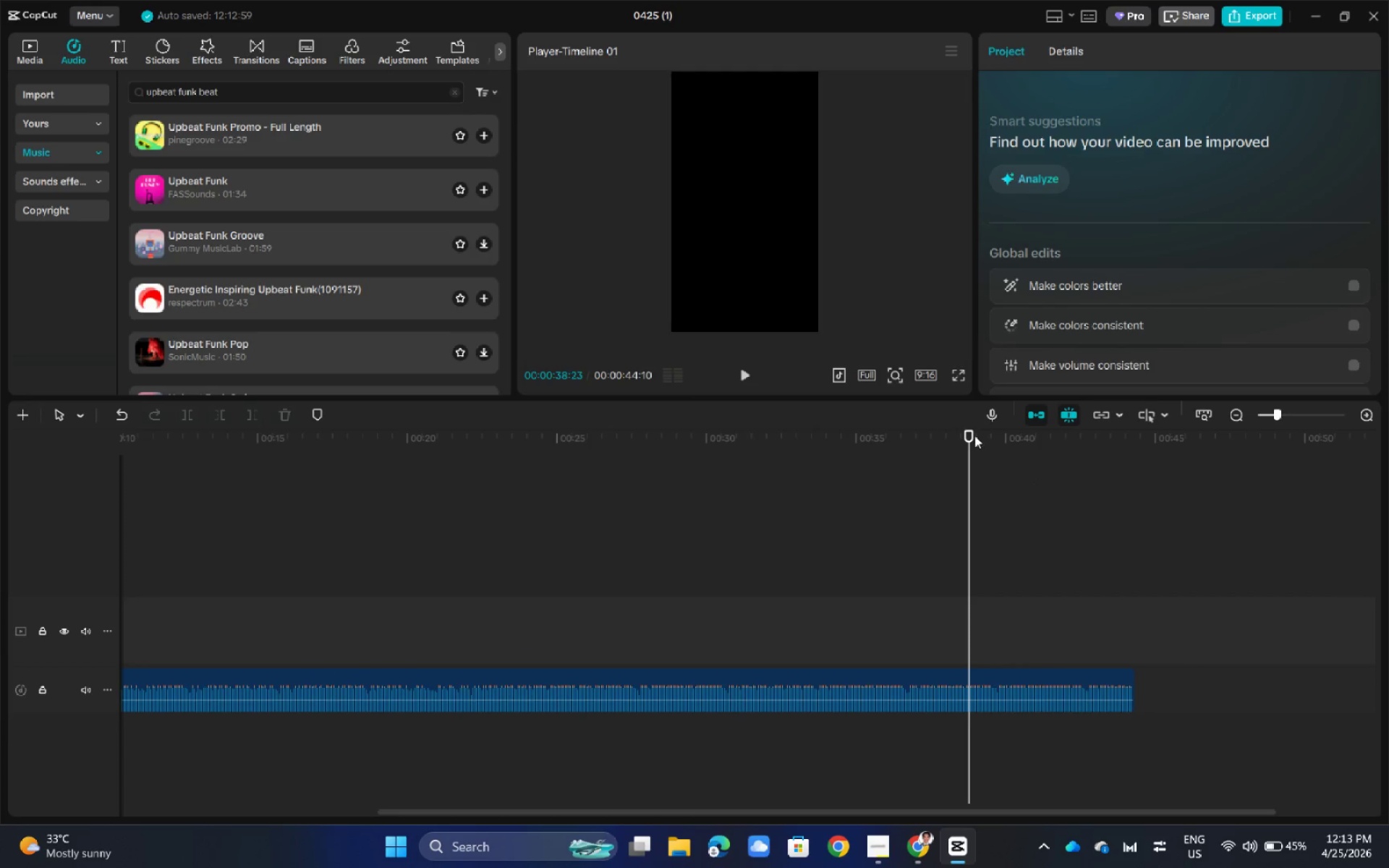 
left_click_drag(start_coordinate=[973, 433], to_coordinate=[1187, 459])
 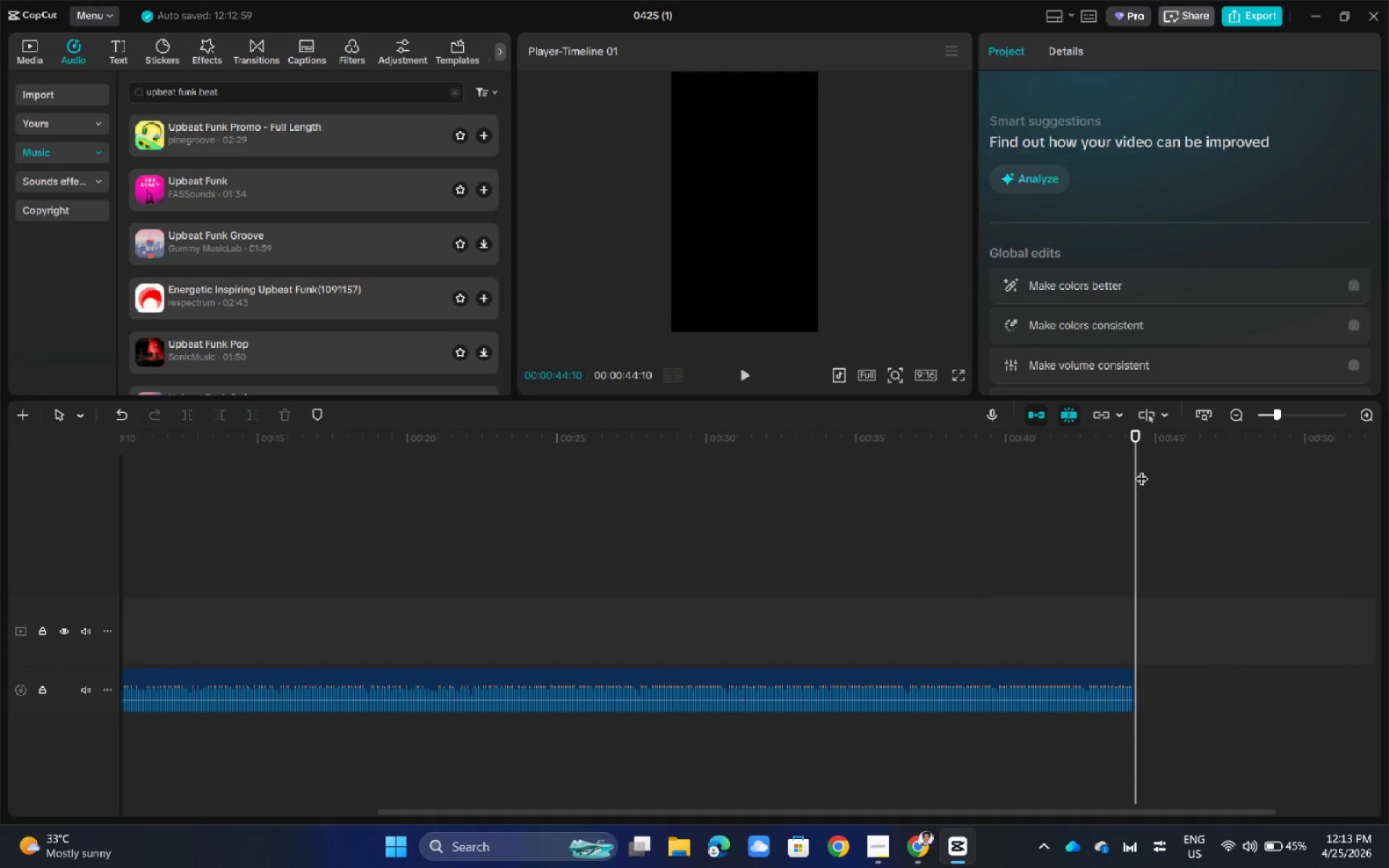 
left_click([1142, 469])
 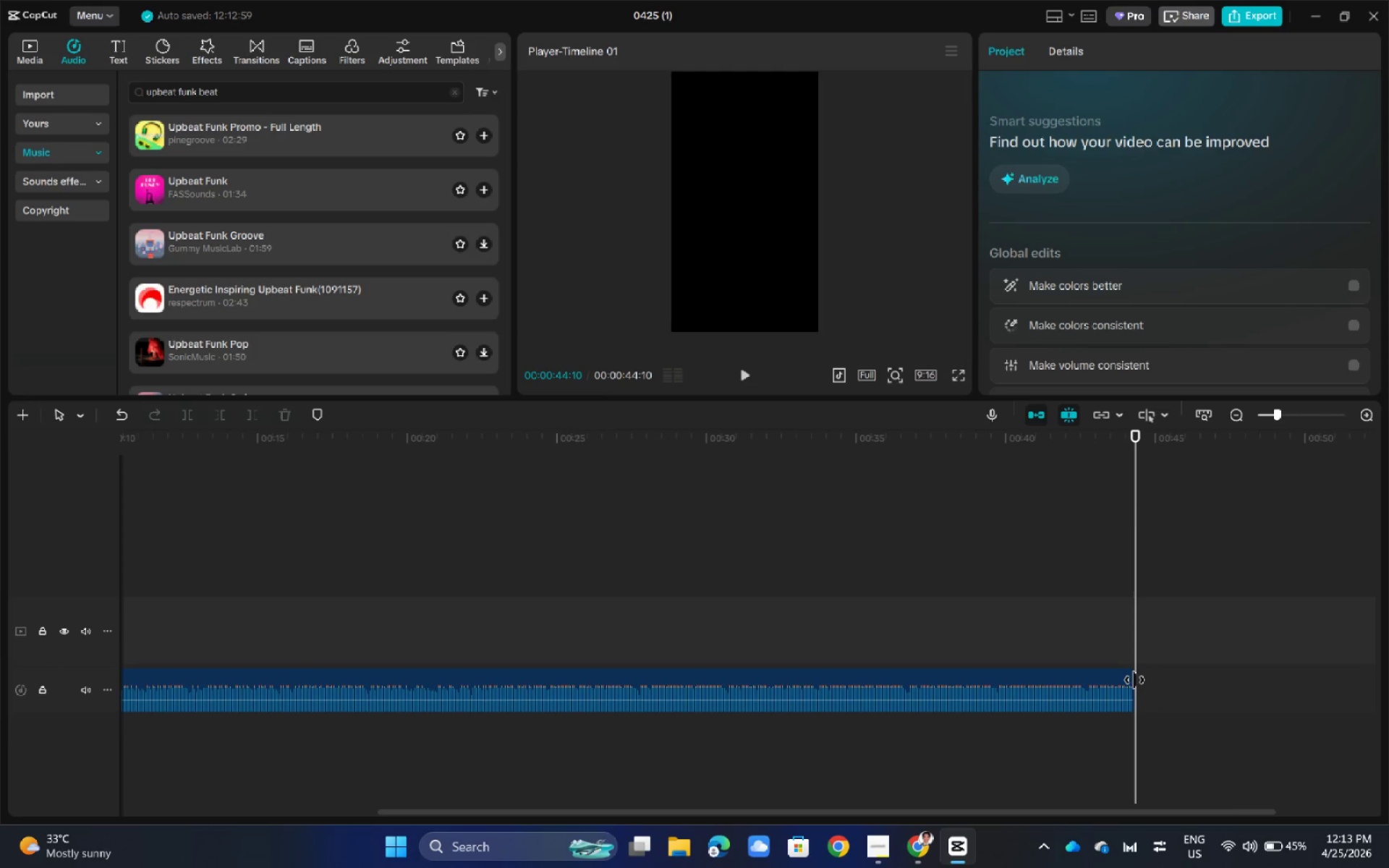 
left_click_drag(start_coordinate=[1133, 681], to_coordinate=[1163, 678])
 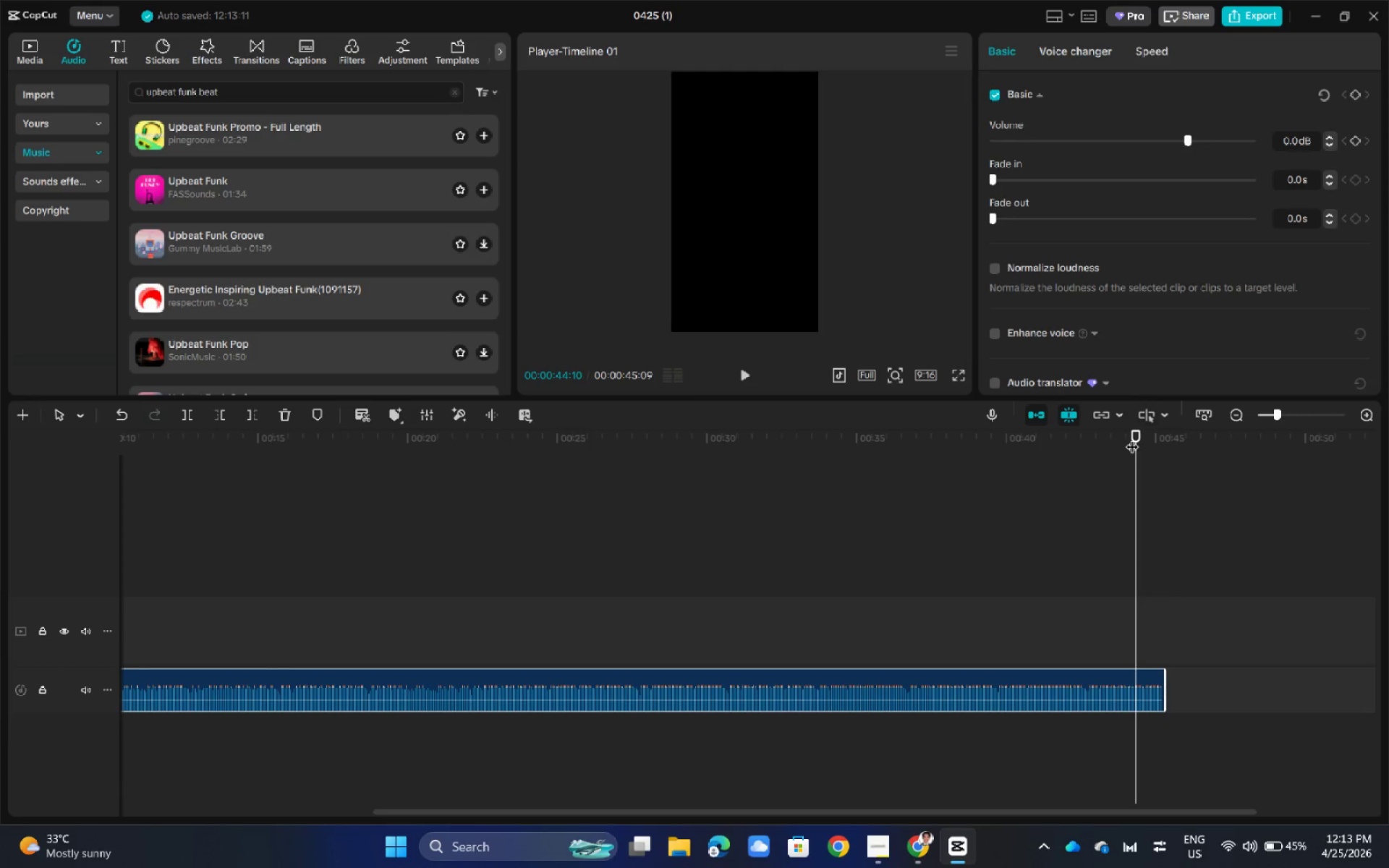 
left_click_drag(start_coordinate=[1135, 433], to_coordinate=[1155, 429])
 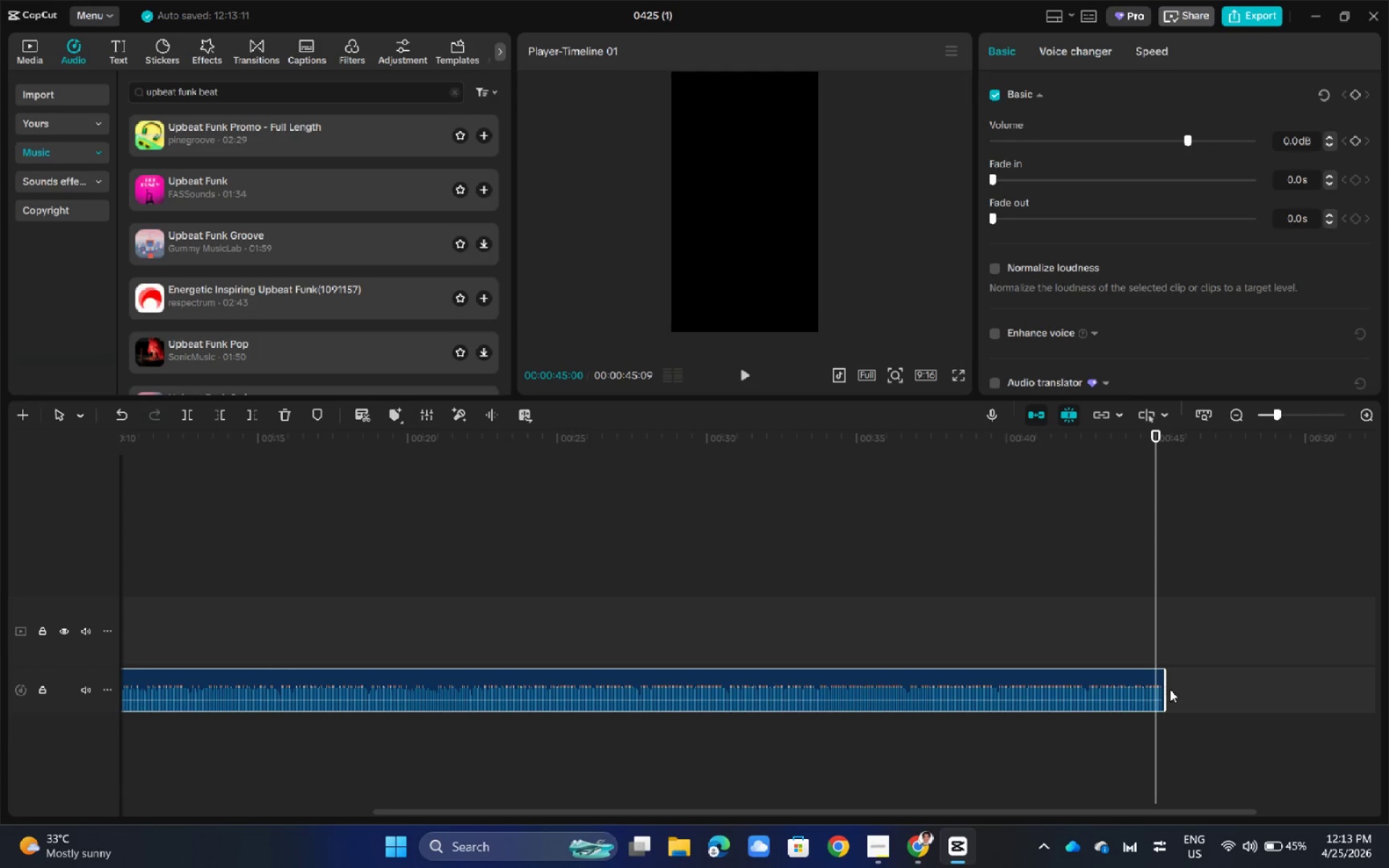 
left_click_drag(start_coordinate=[1167, 688], to_coordinate=[1150, 688])
 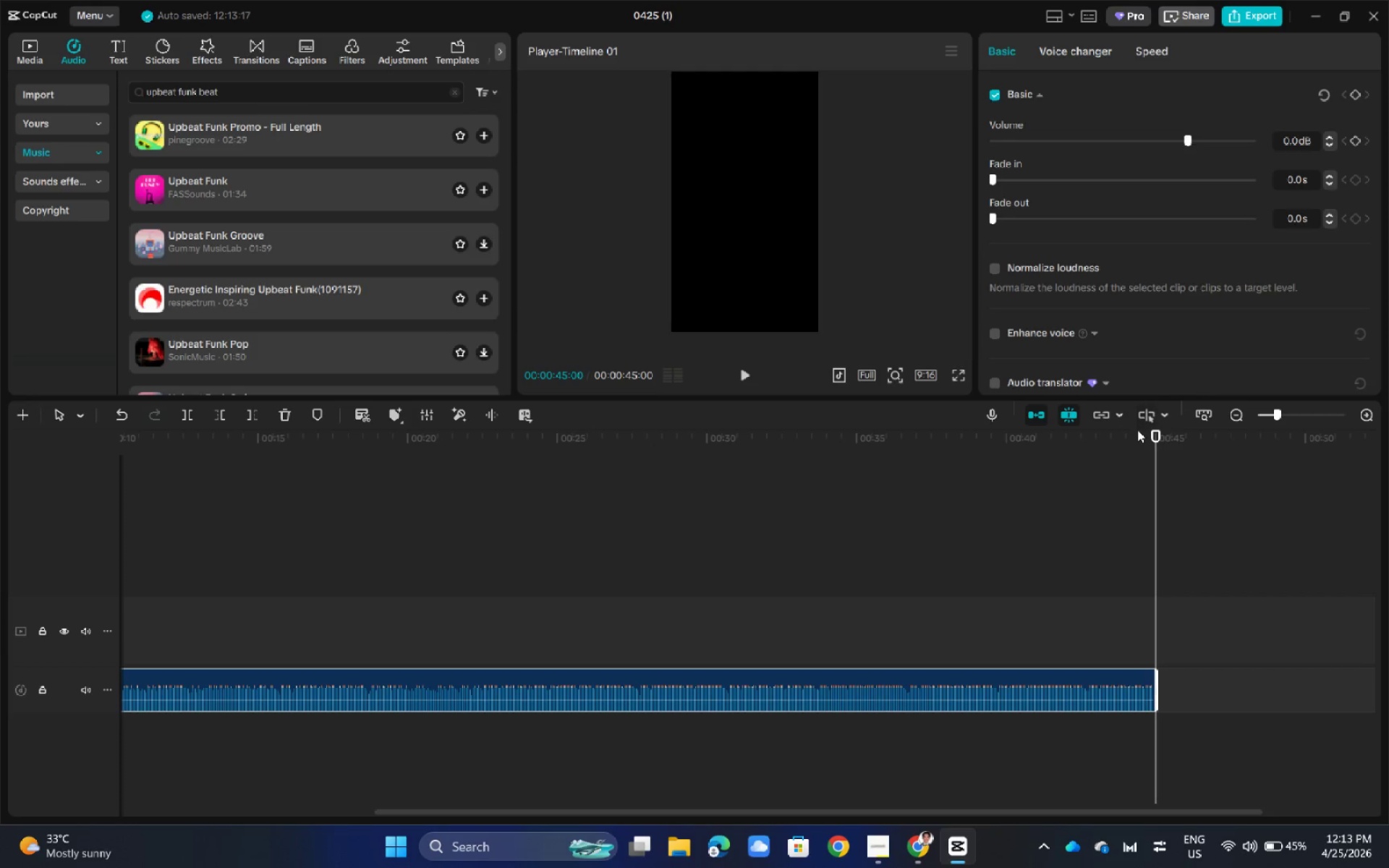 
left_click_drag(start_coordinate=[1154, 443], to_coordinate=[0, 584])
 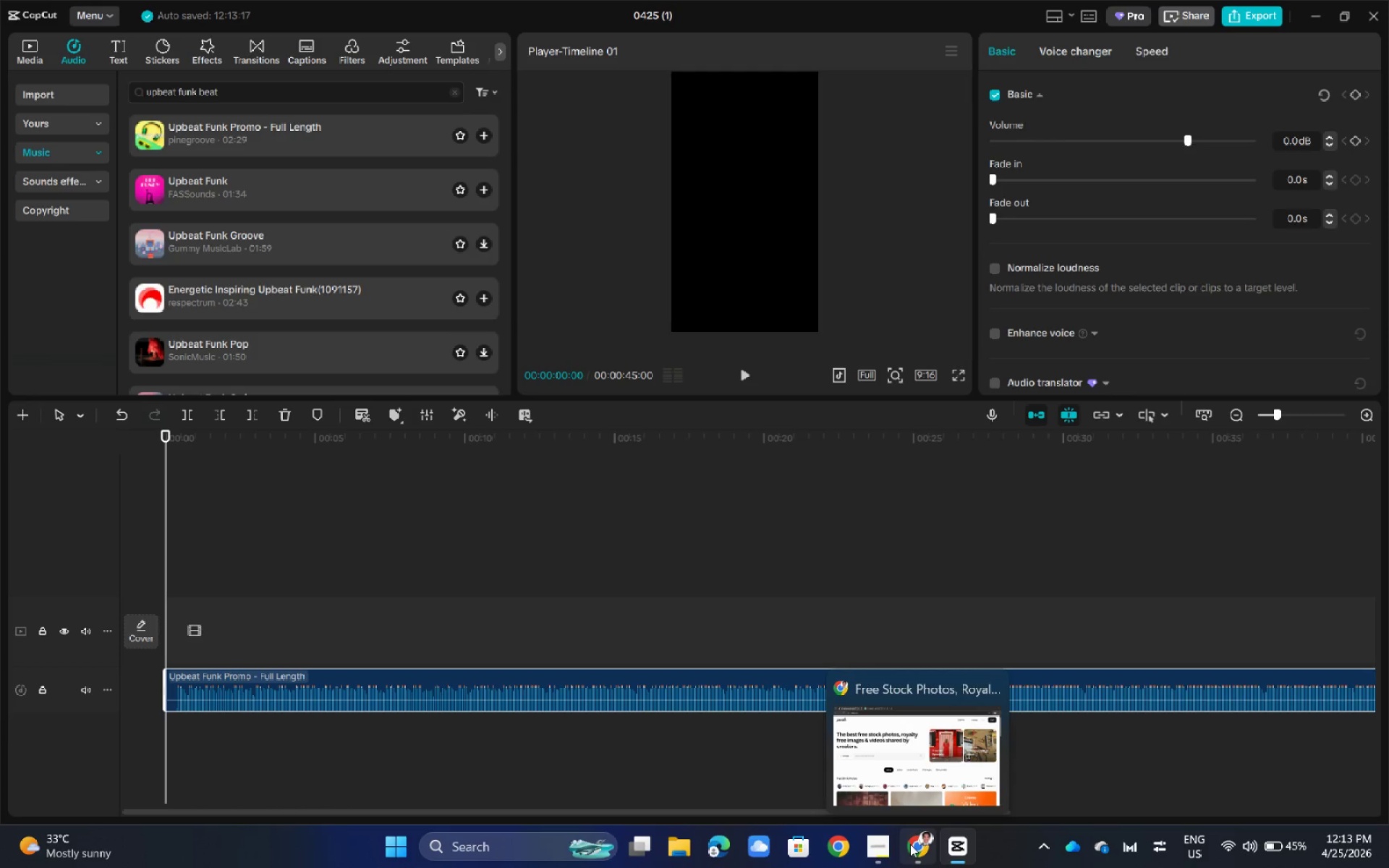 
wait(5.81)
 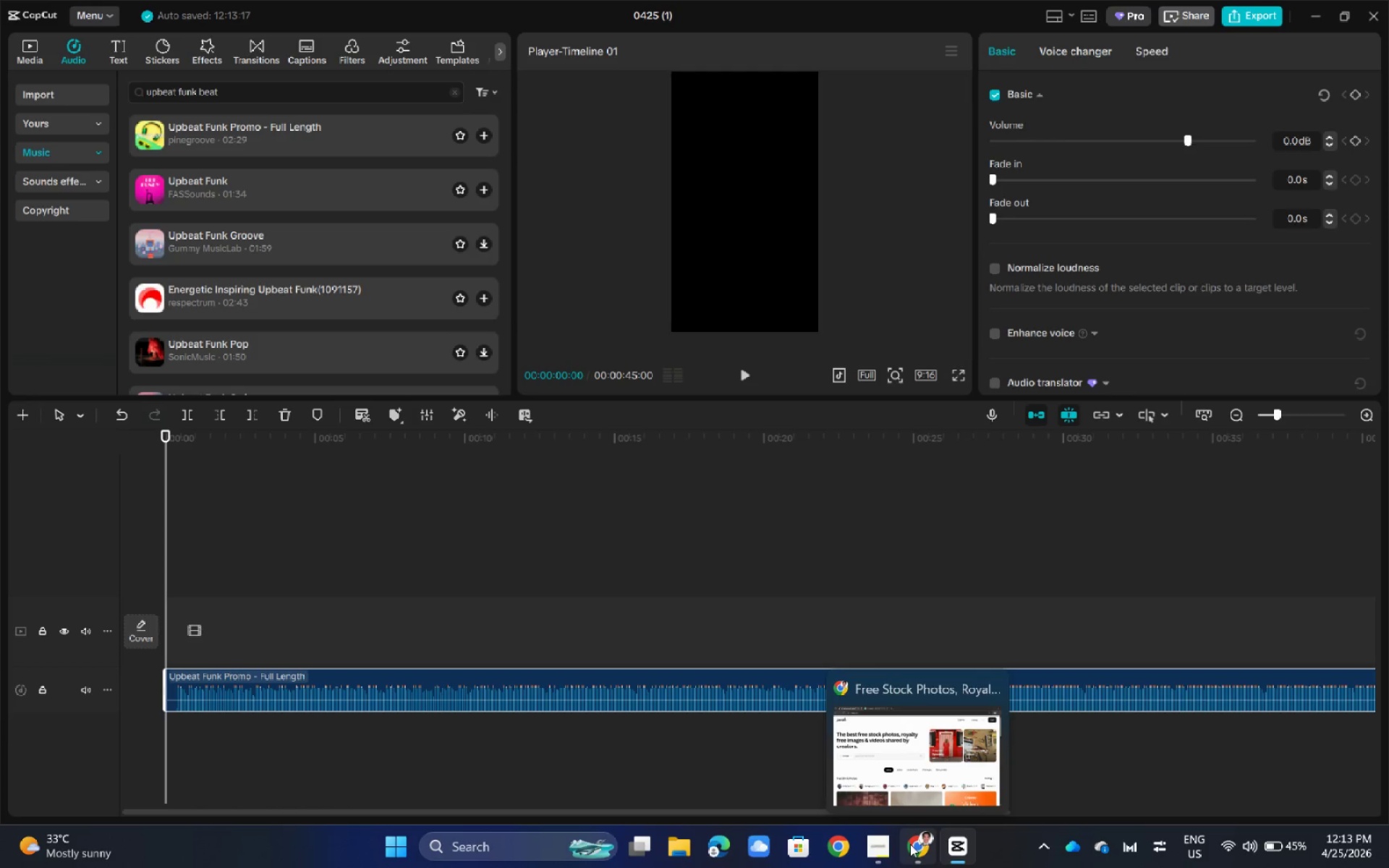 
left_click([918, 841])
 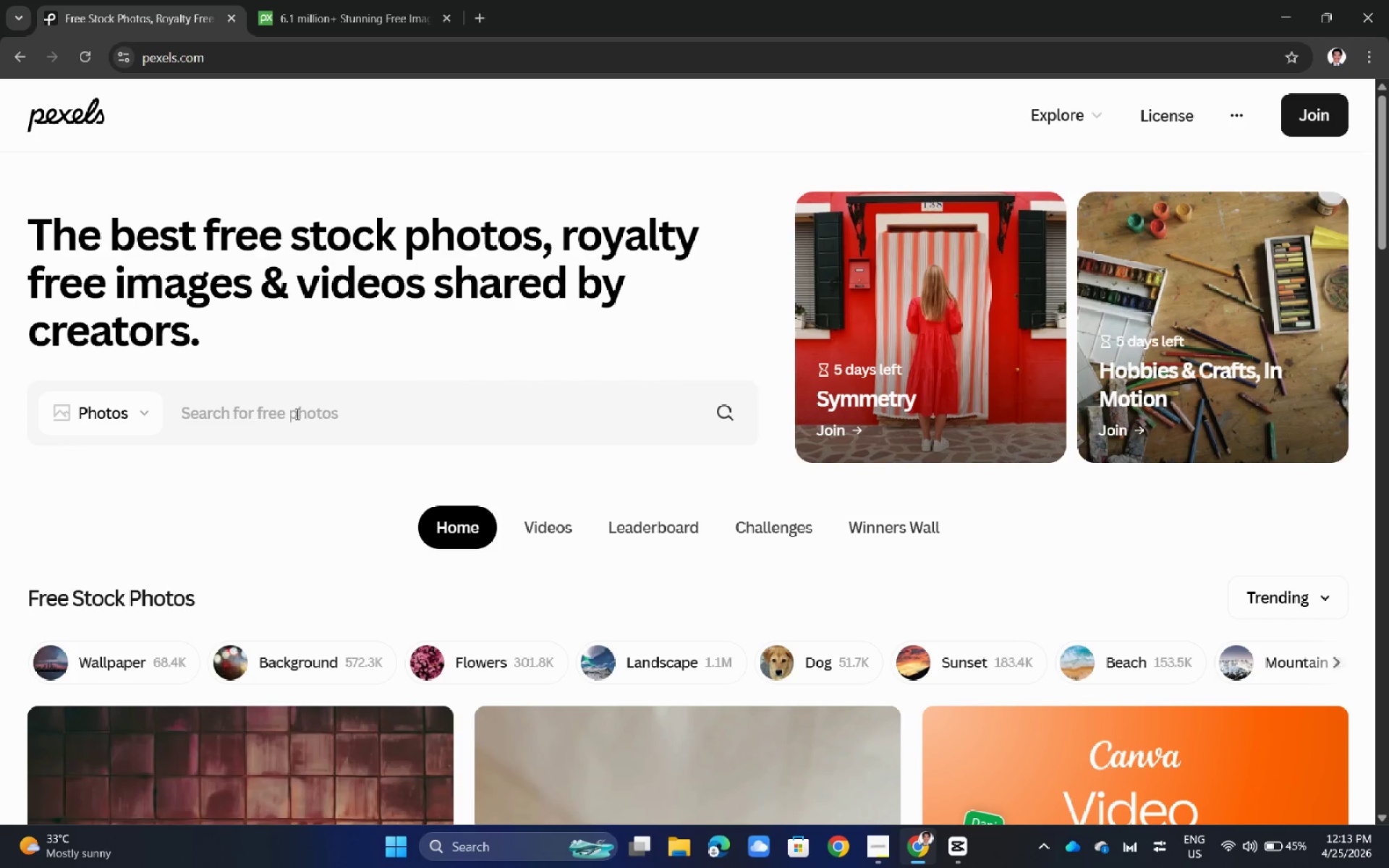 
left_click([133, 397])
 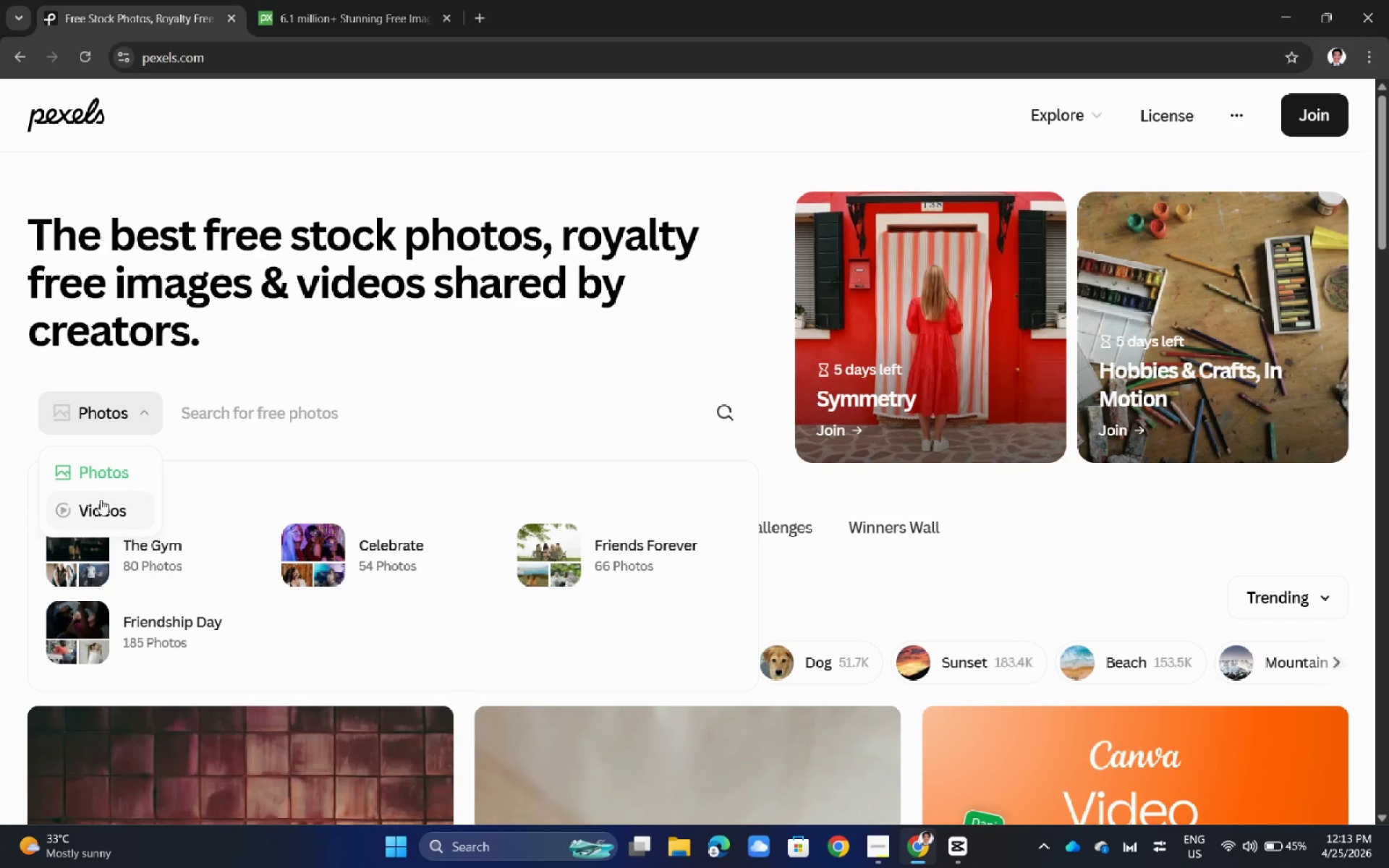 
left_click([101, 501])
 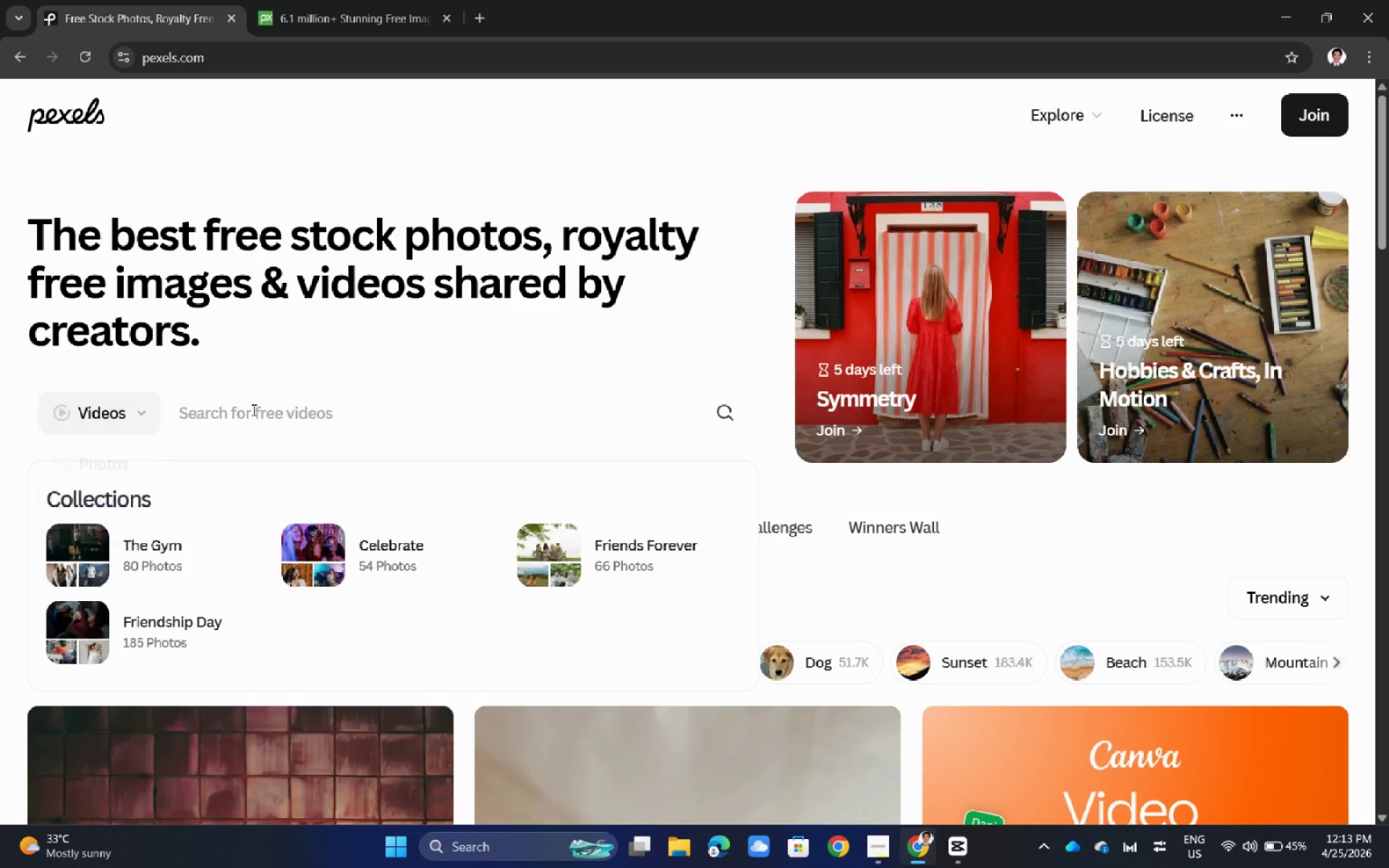 
left_click([252, 409])
 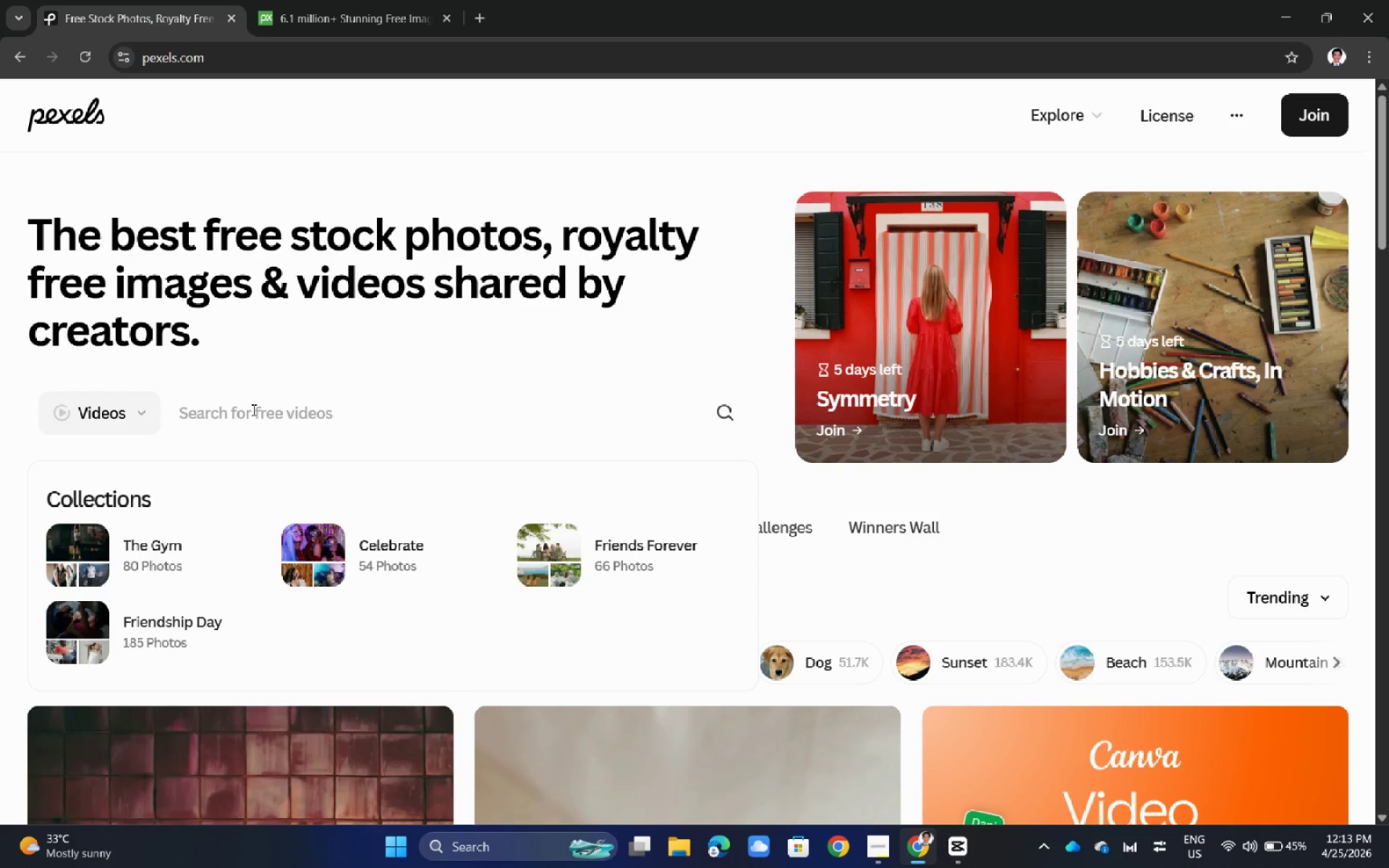 
type(indoor boi)
key(Backspace)
type(i)
key(Backspace)
type(uls)
key(Backspace)
type(dr)
key(Backspace)
type(ering)
 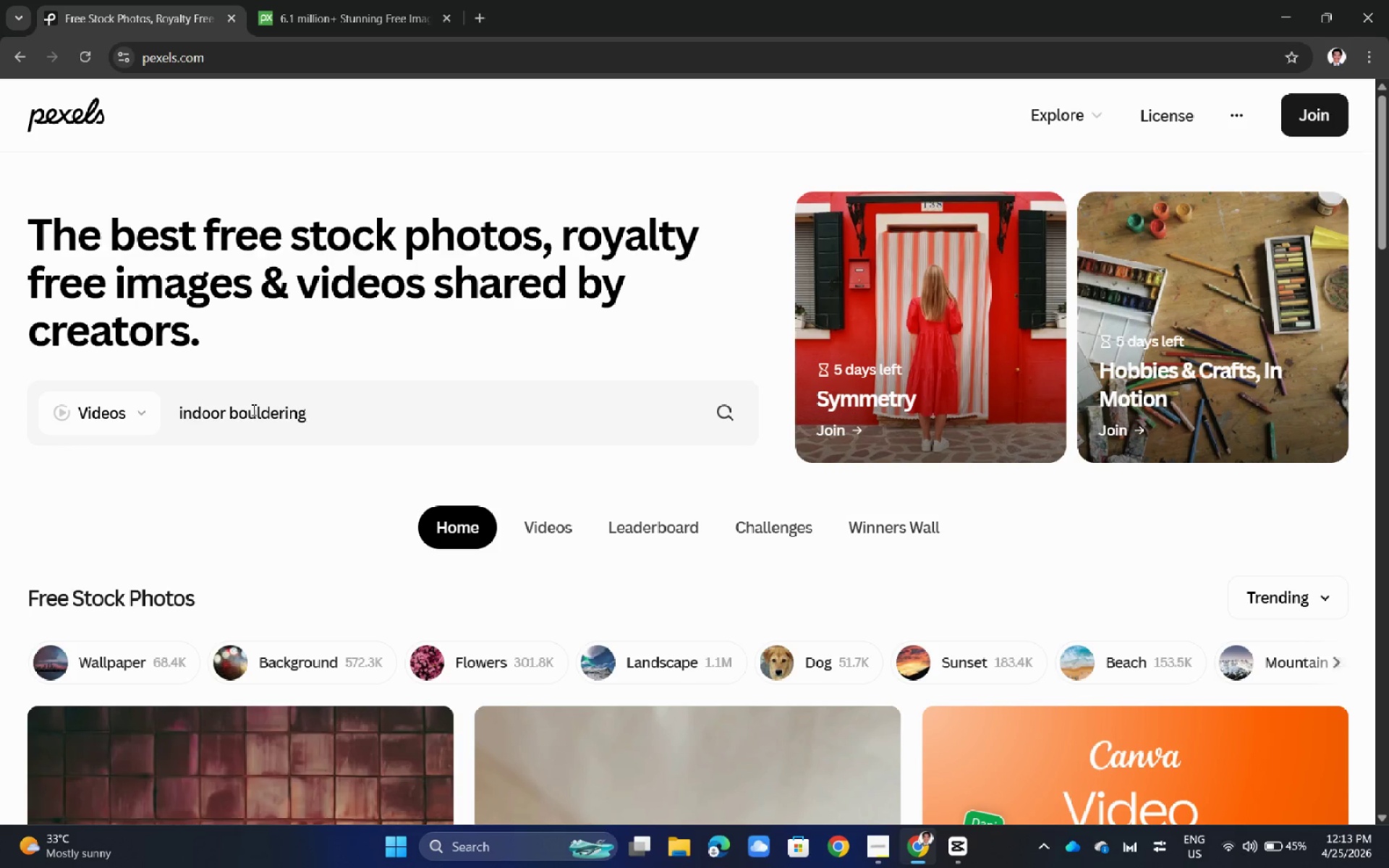 
type( climber close up chalk hands)
 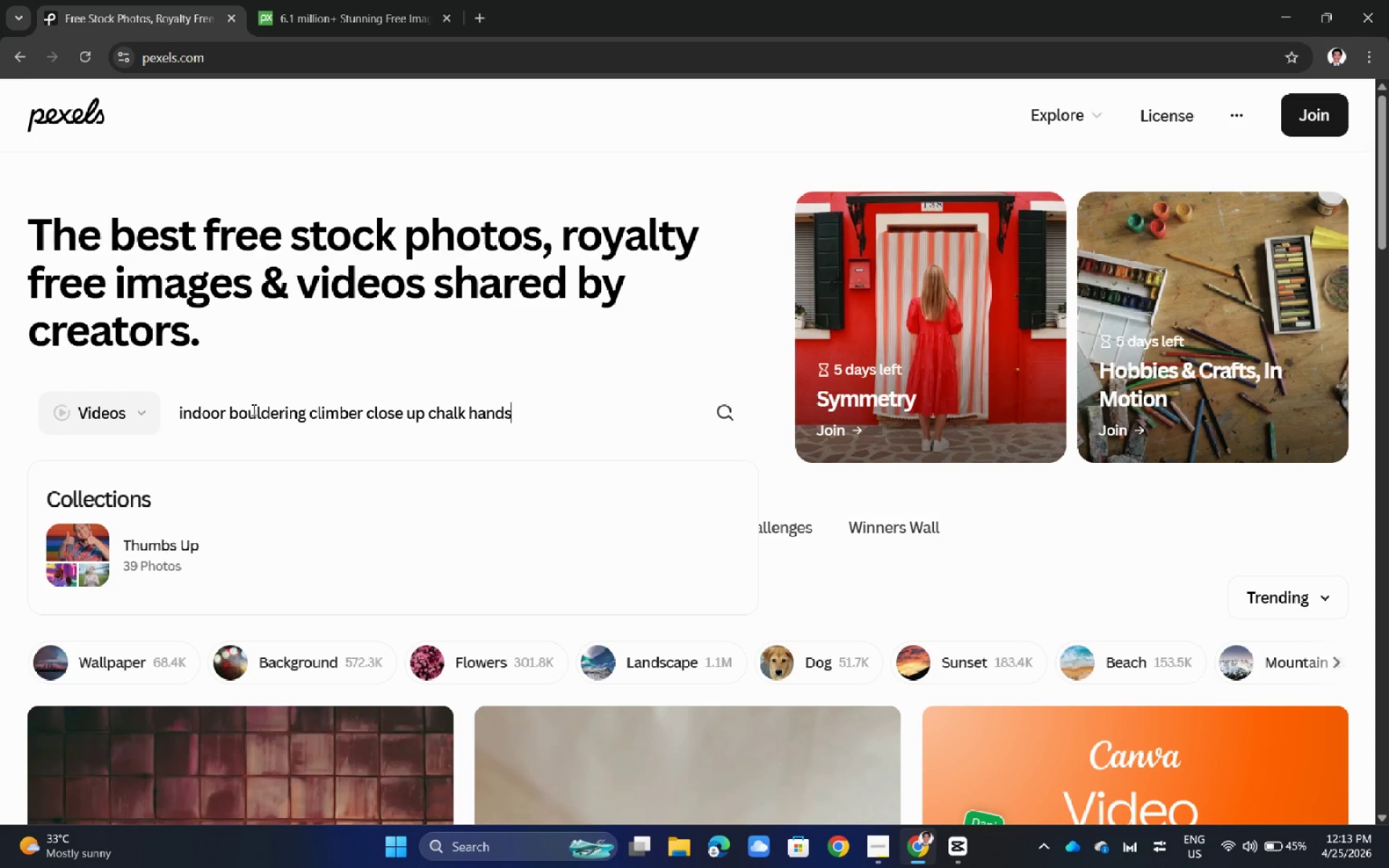 
key(Enter)
 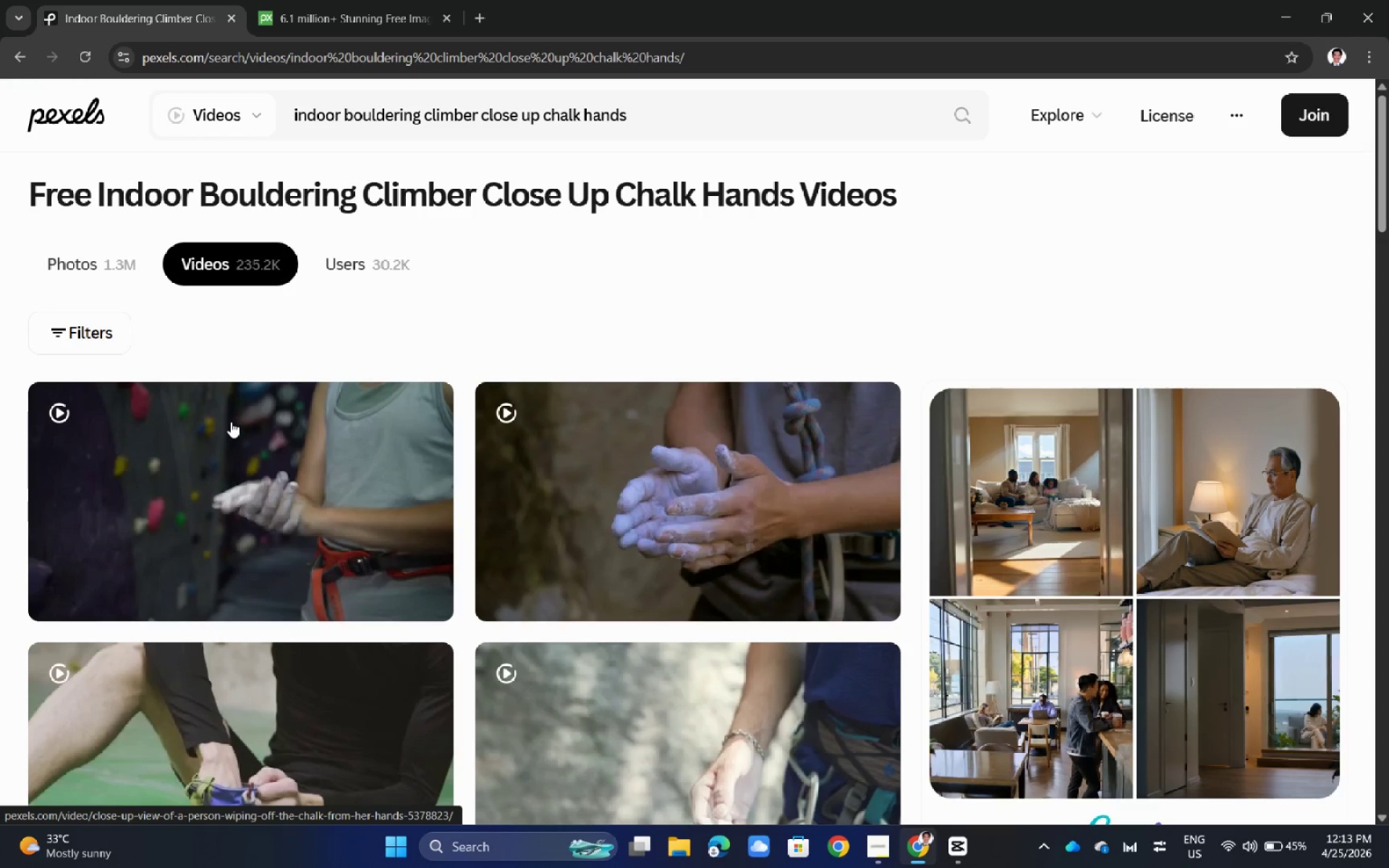 
scroll: coordinate [383, 658], scroll_direction: down, amount: 6.0
 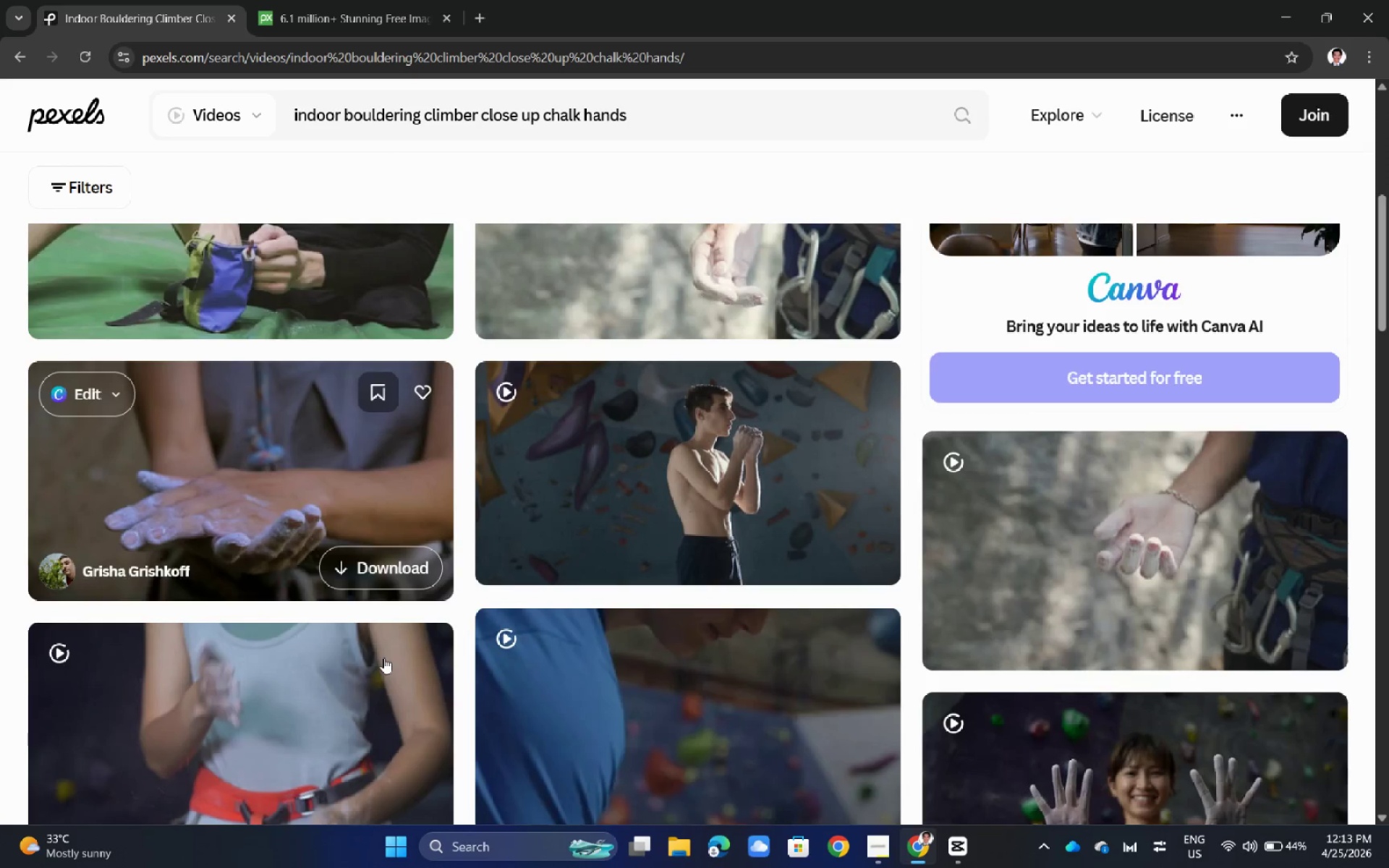 
left_click([757, 635])
 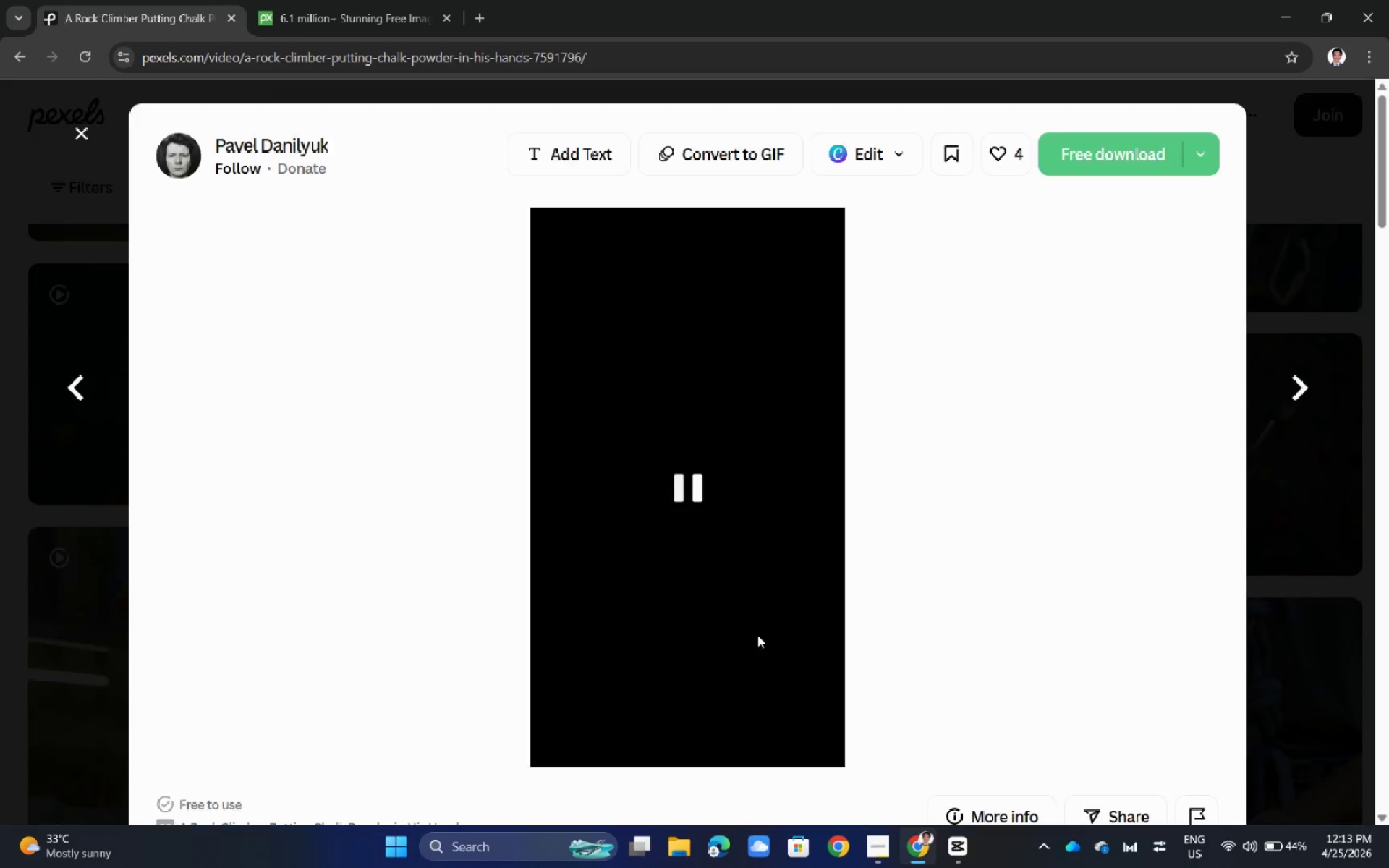 
scroll: coordinate [840, 715], scroll_direction: down, amount: 4.0
 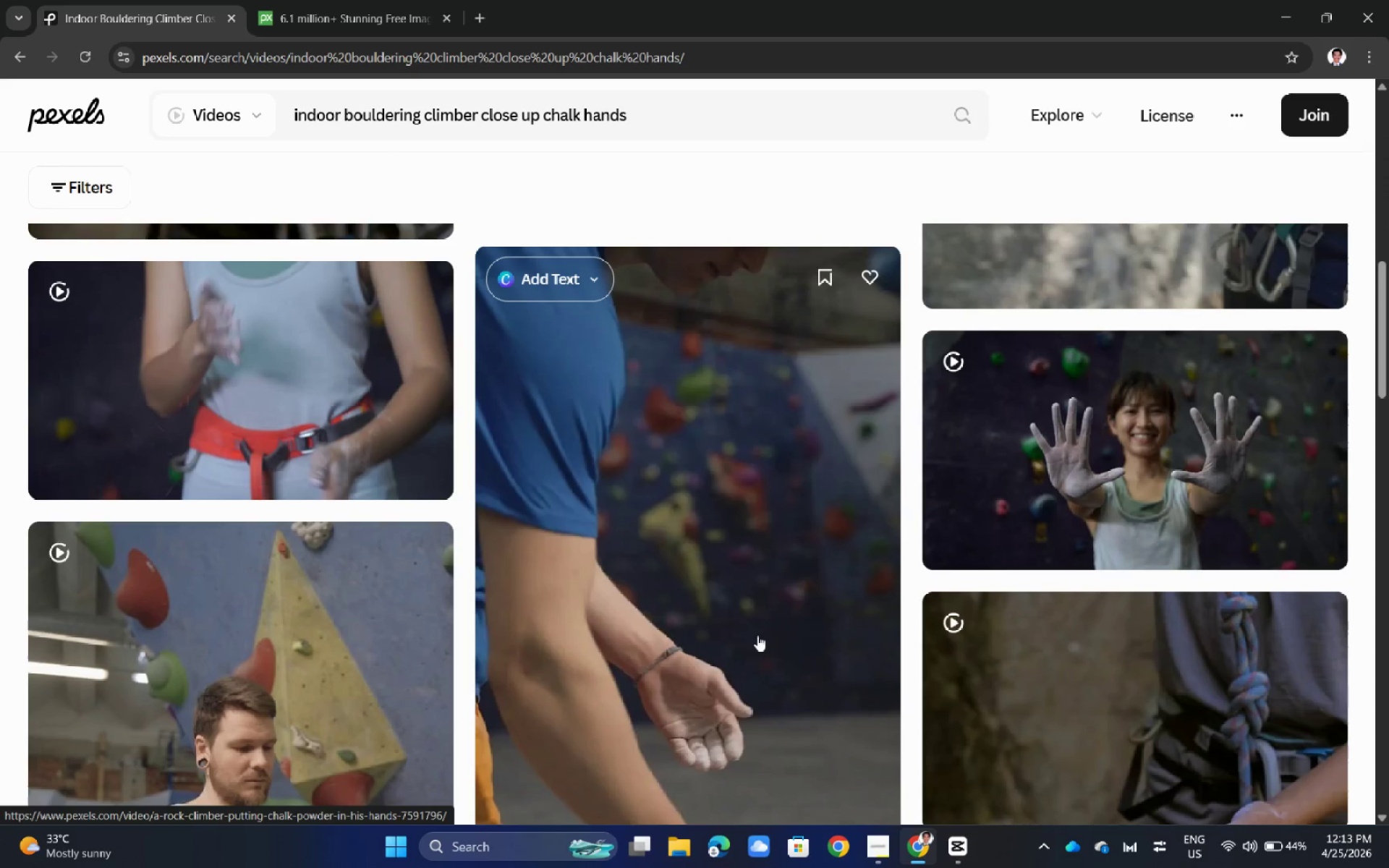 
left_click([45, 469])
 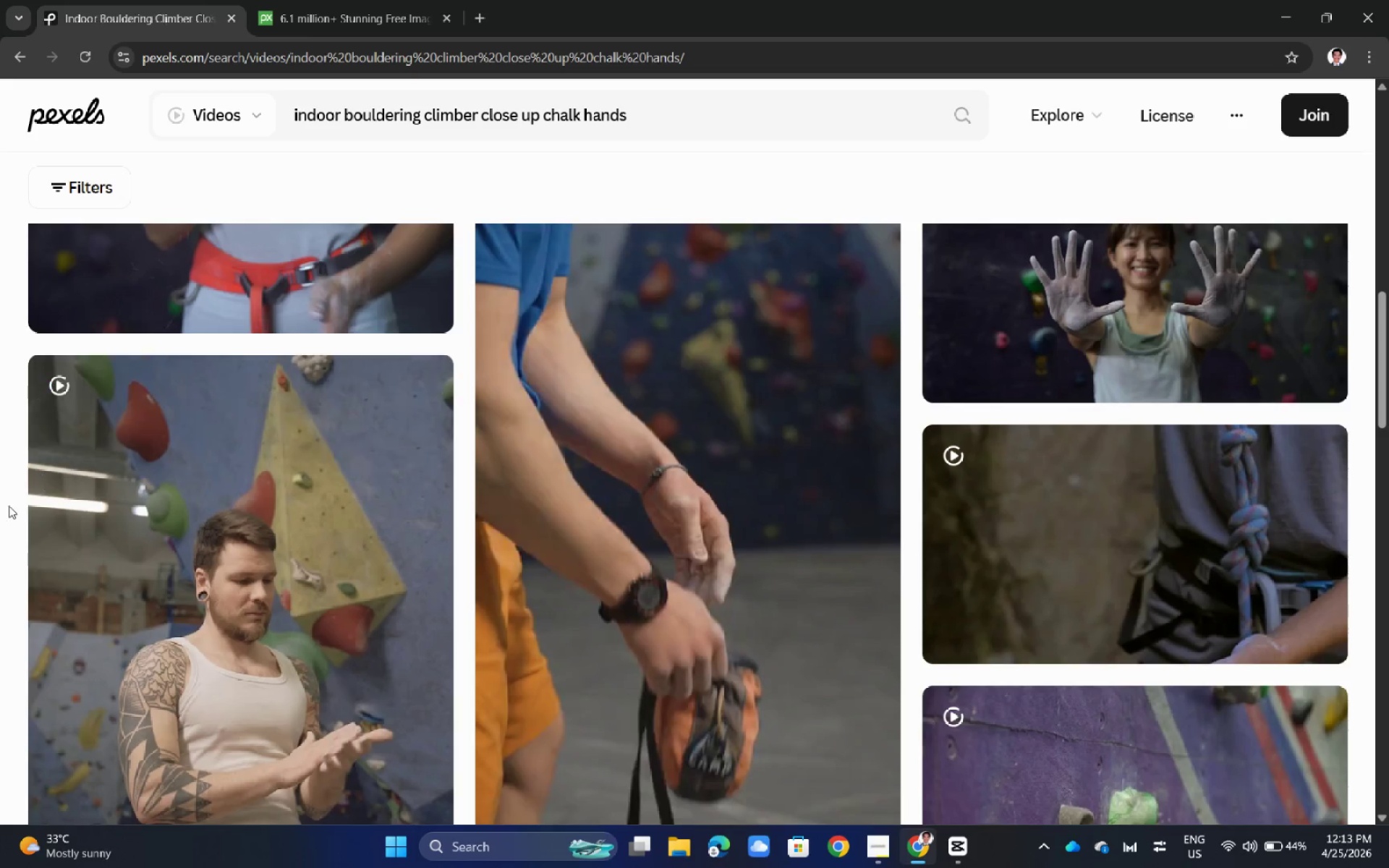 
scroll: coordinate [9, 506], scroll_direction: down, amount: 5.0
 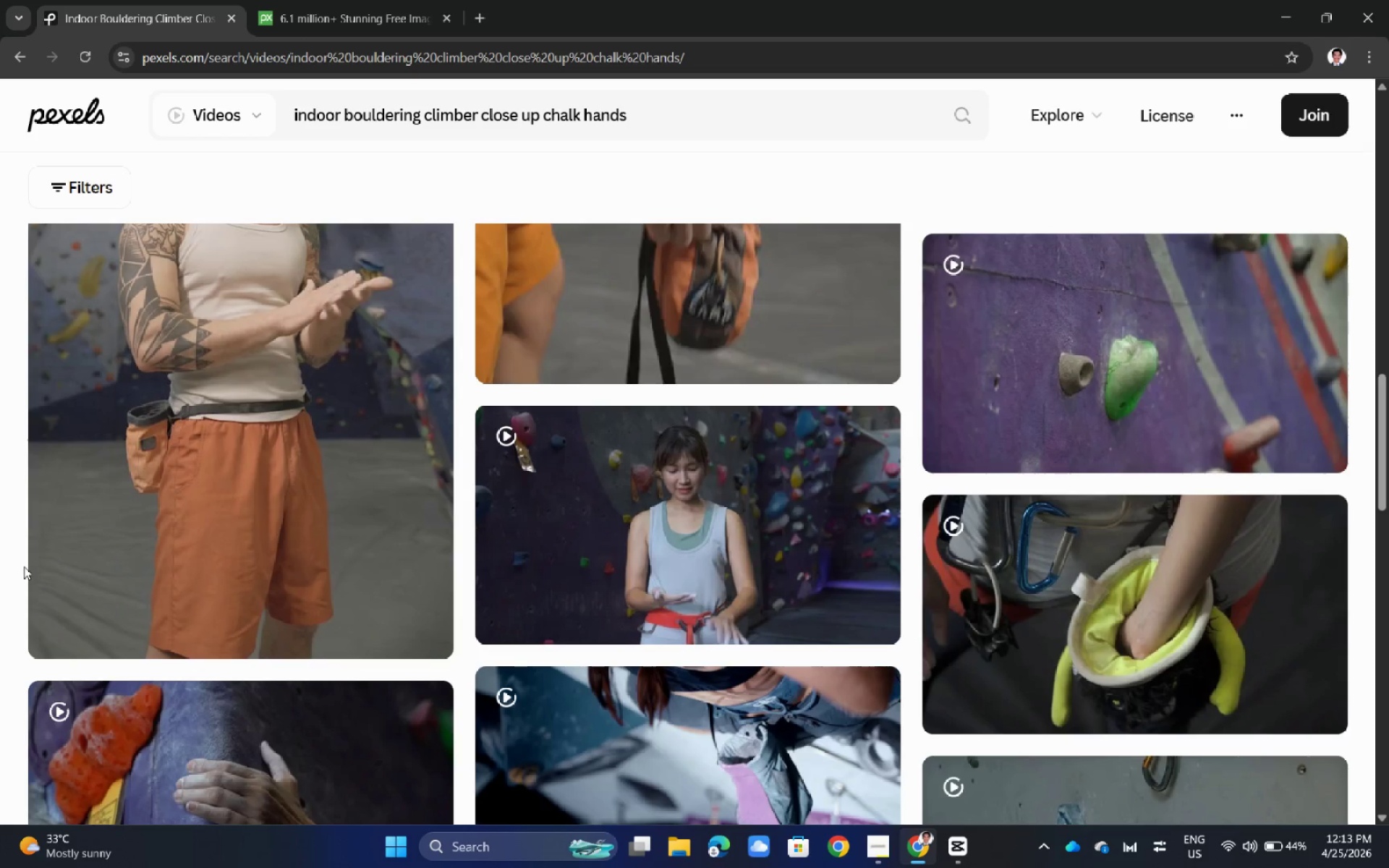 
left_click([632, 512])
 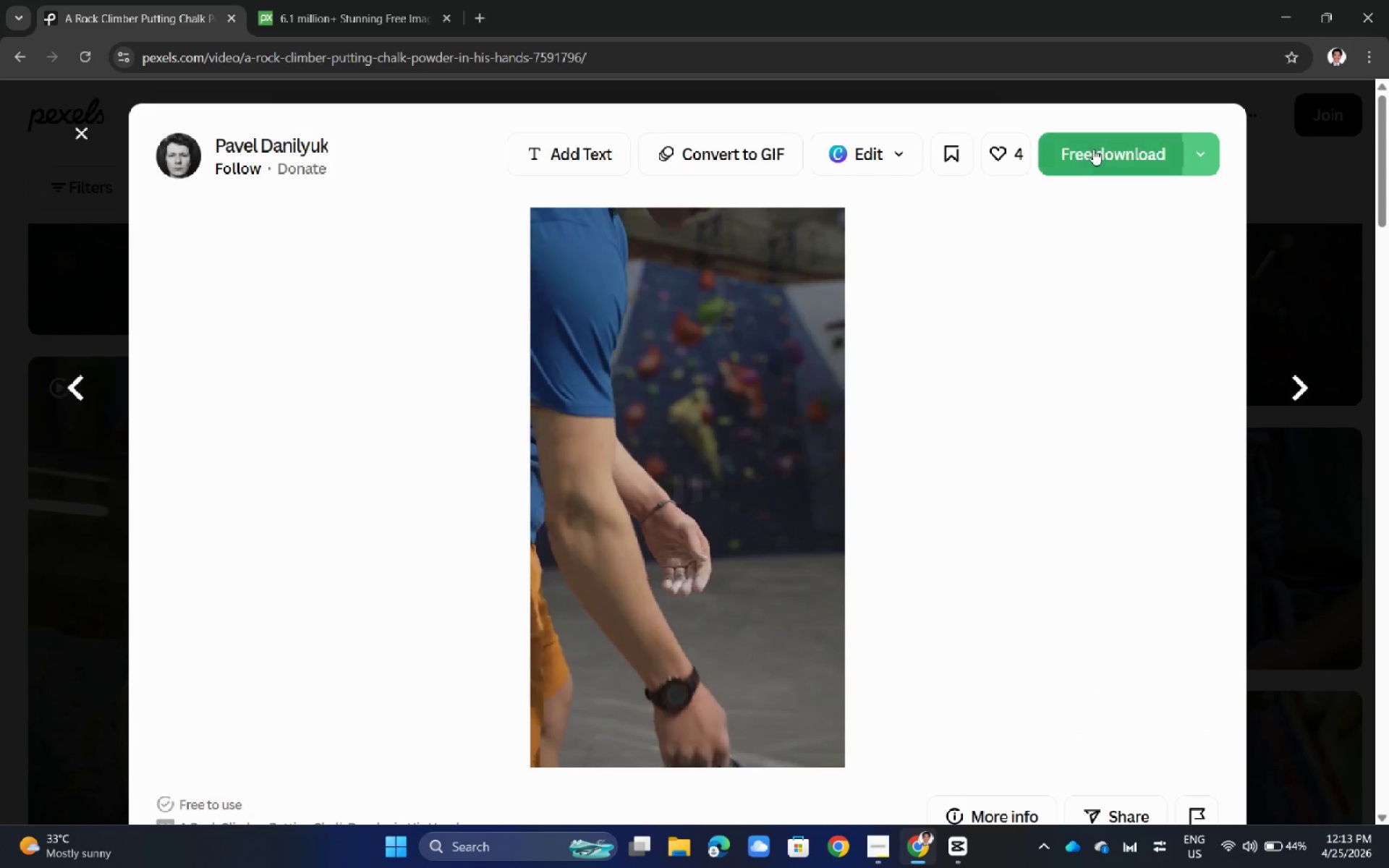 
scroll: coordinate [93, 621], scroll_direction: up, amount: 5.0
 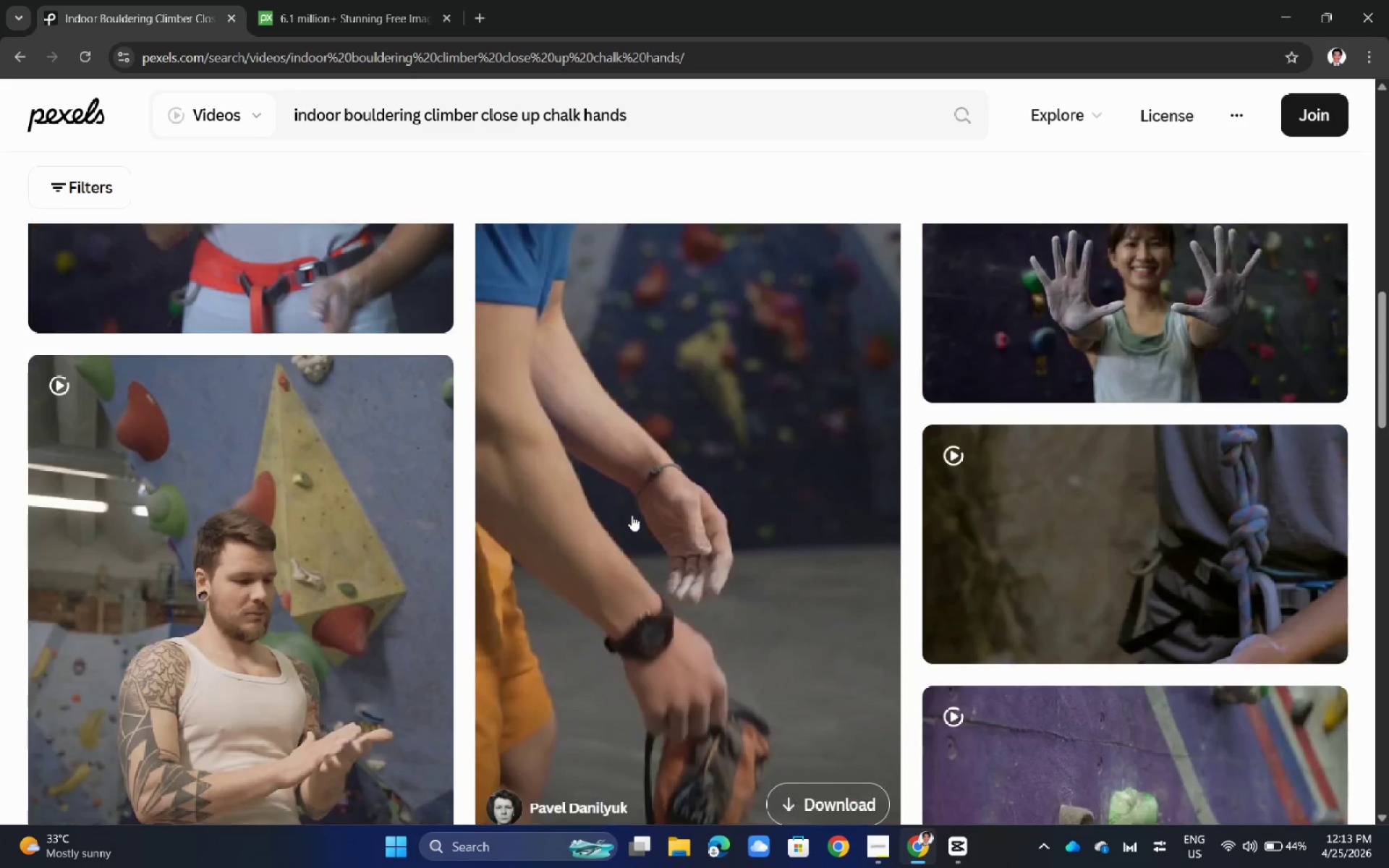 
left_click([1093, 149])
 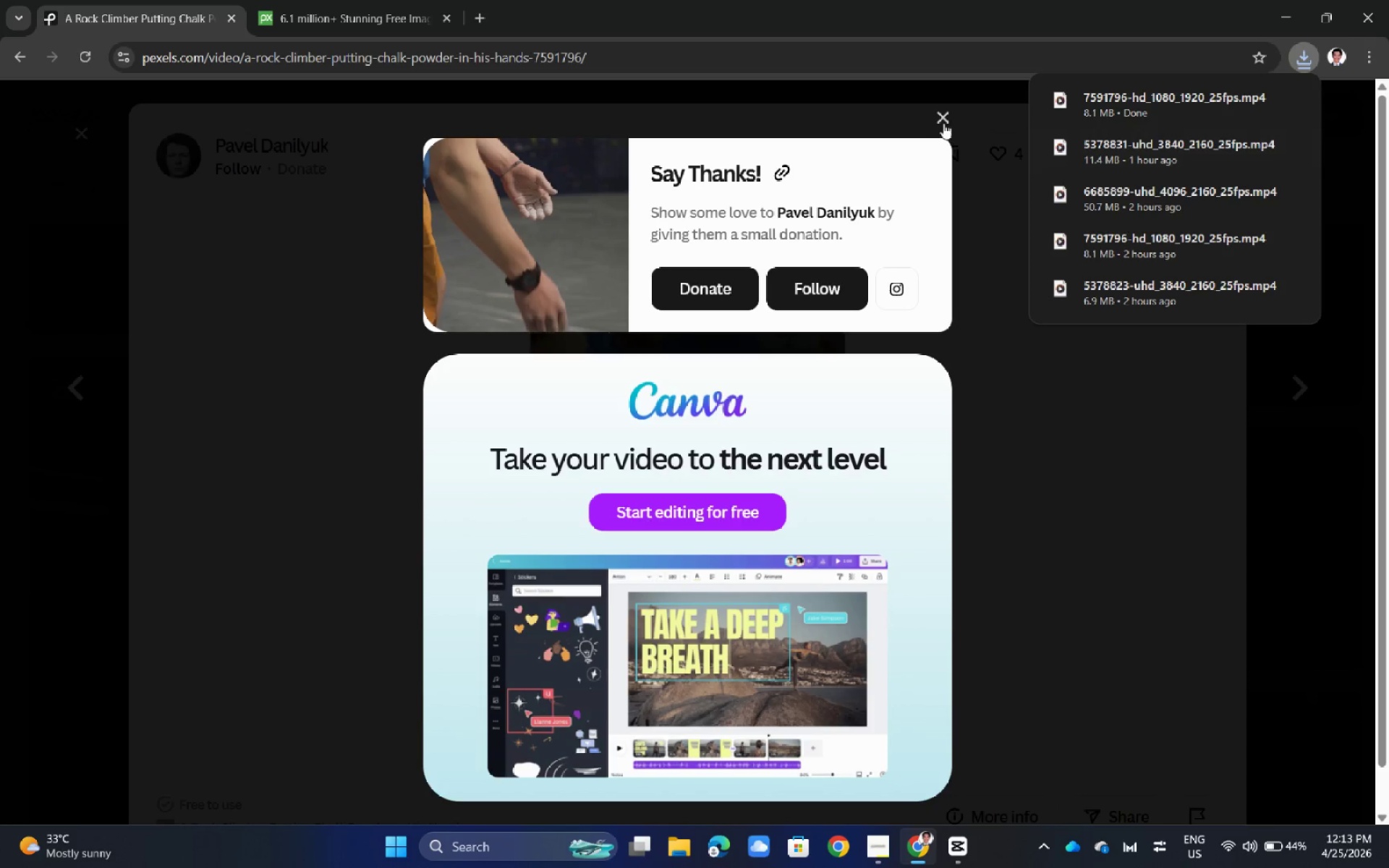 
left_click([940, 120])
 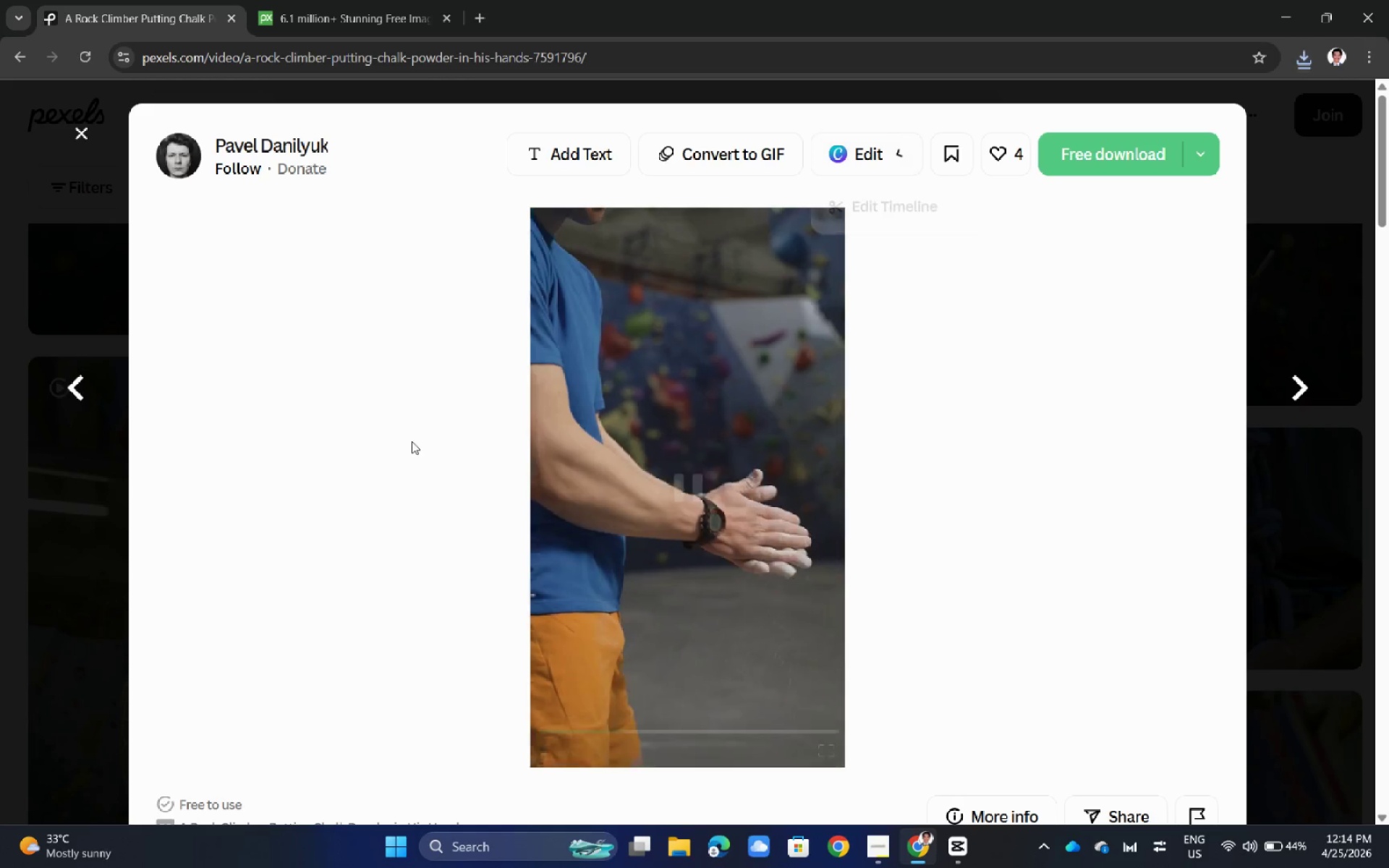 
left_click([160, 441])
 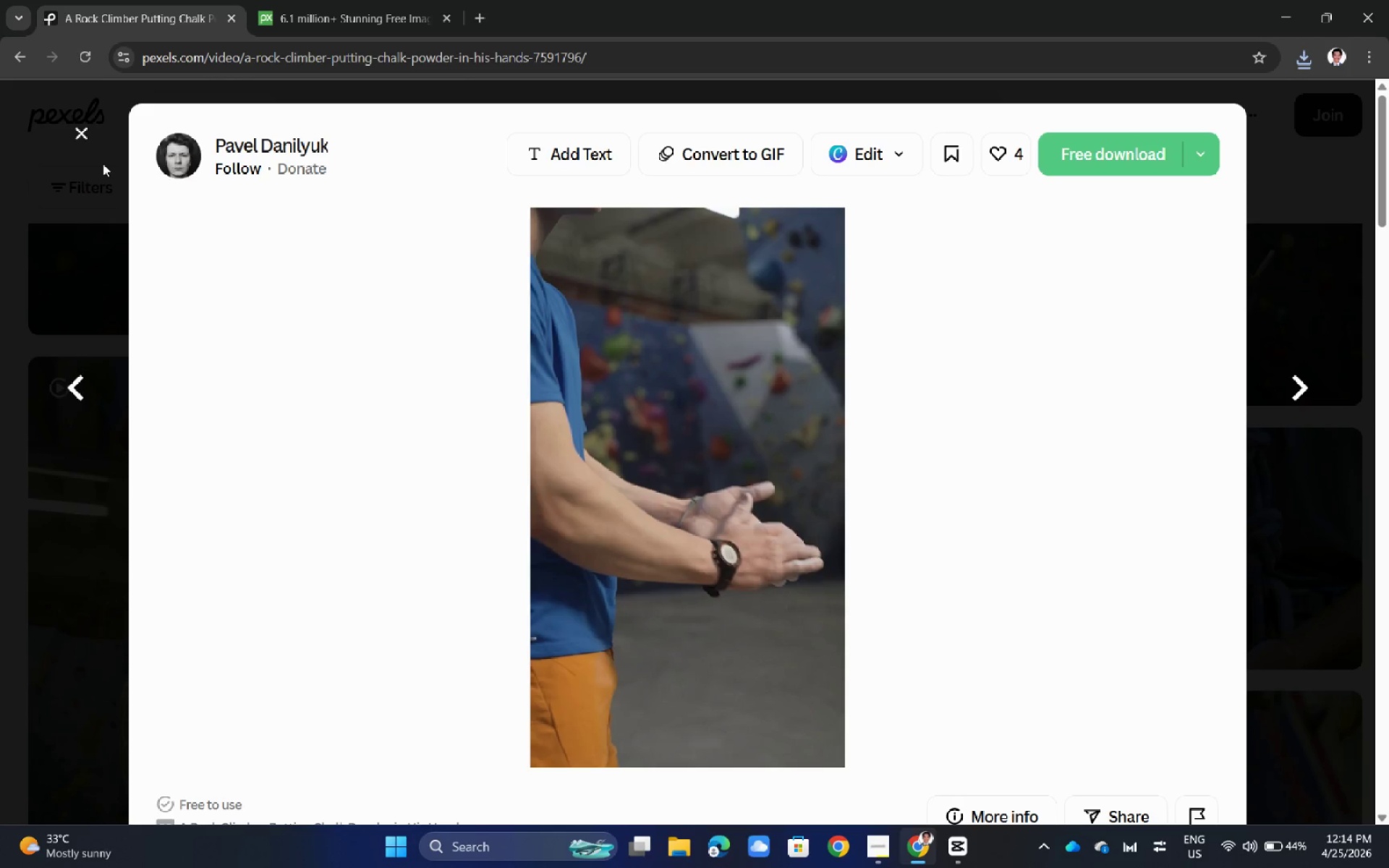 
left_click([86, 141])
 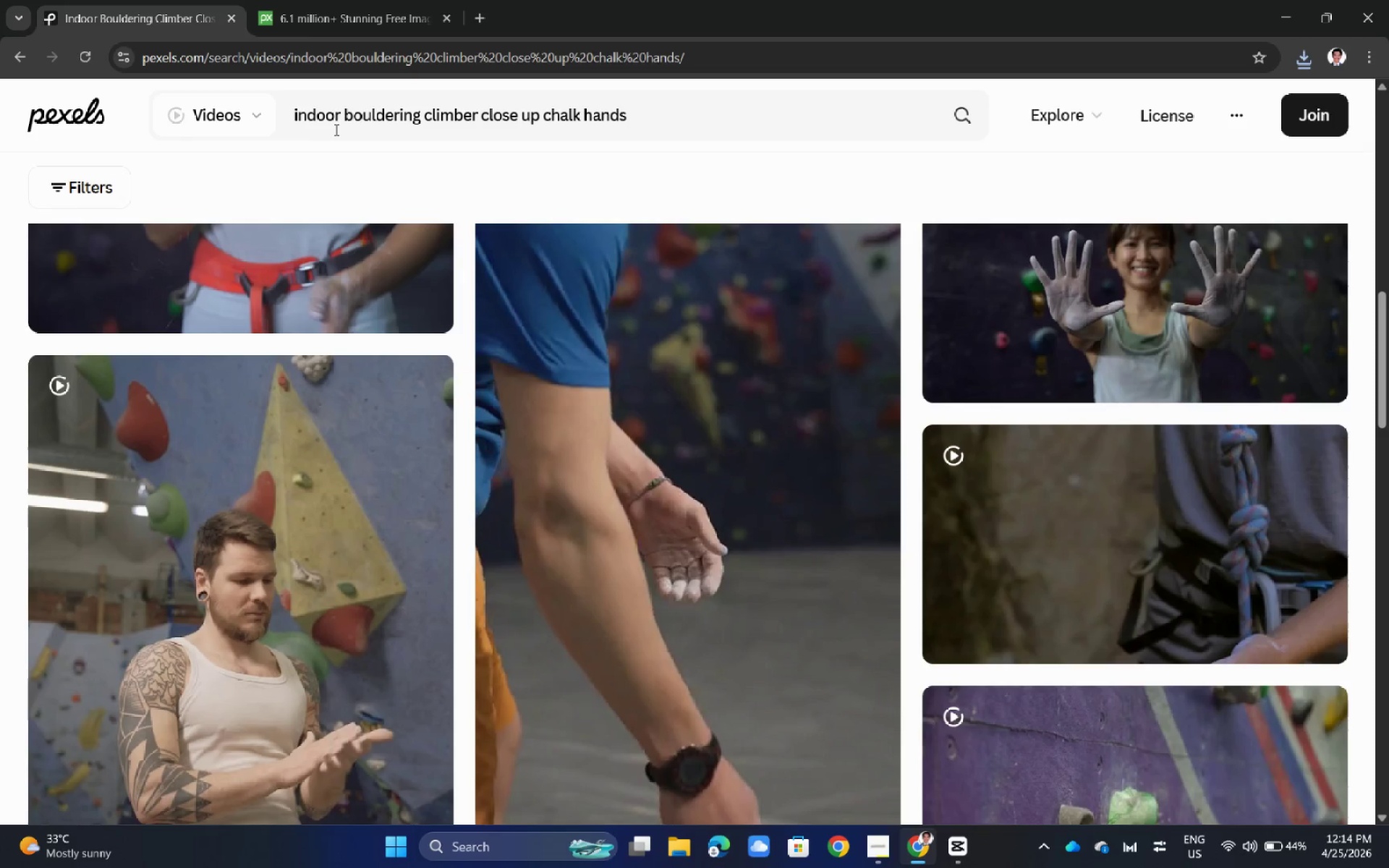 
double_click([368, 119])
 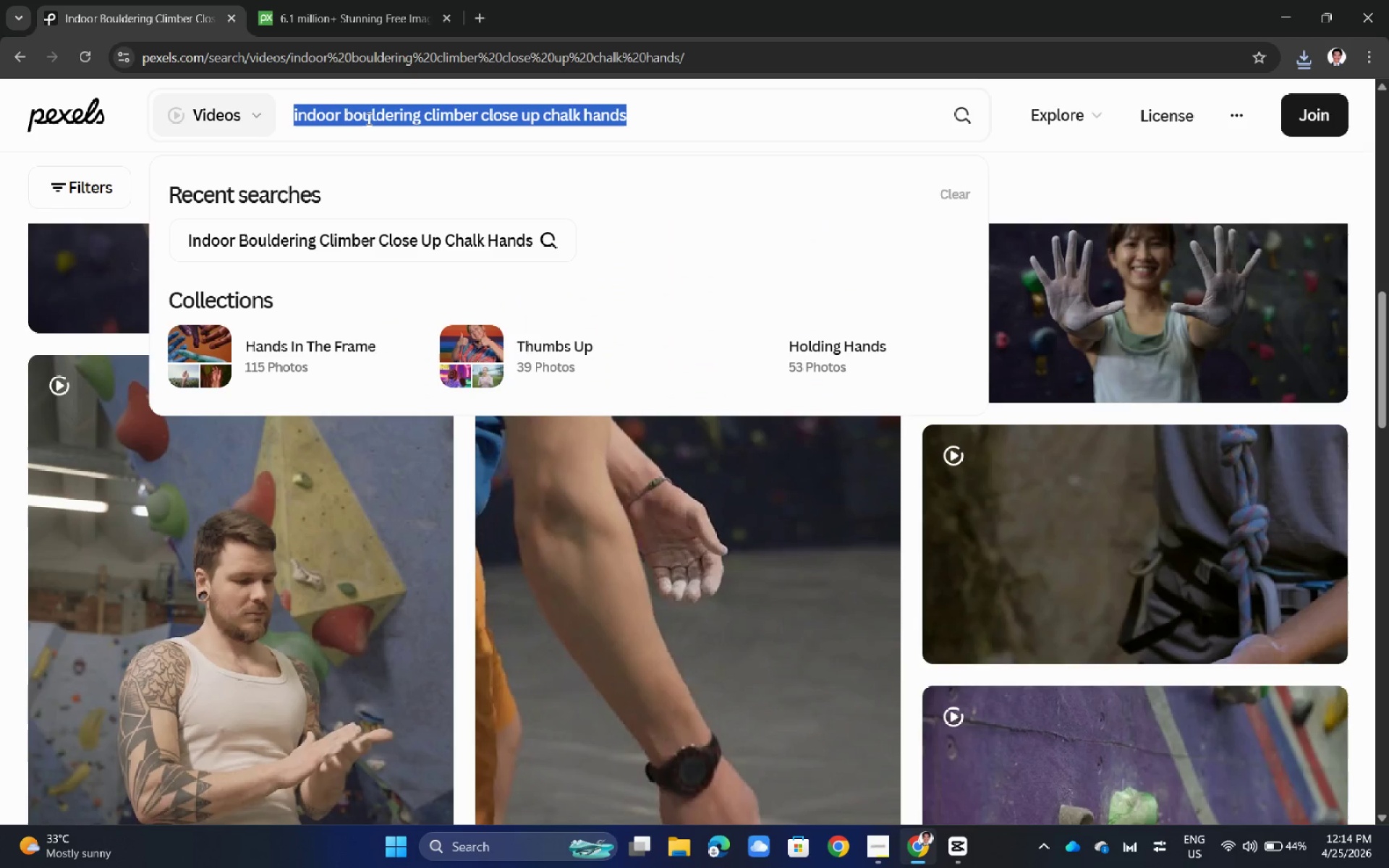 
triple_click([368, 119])
 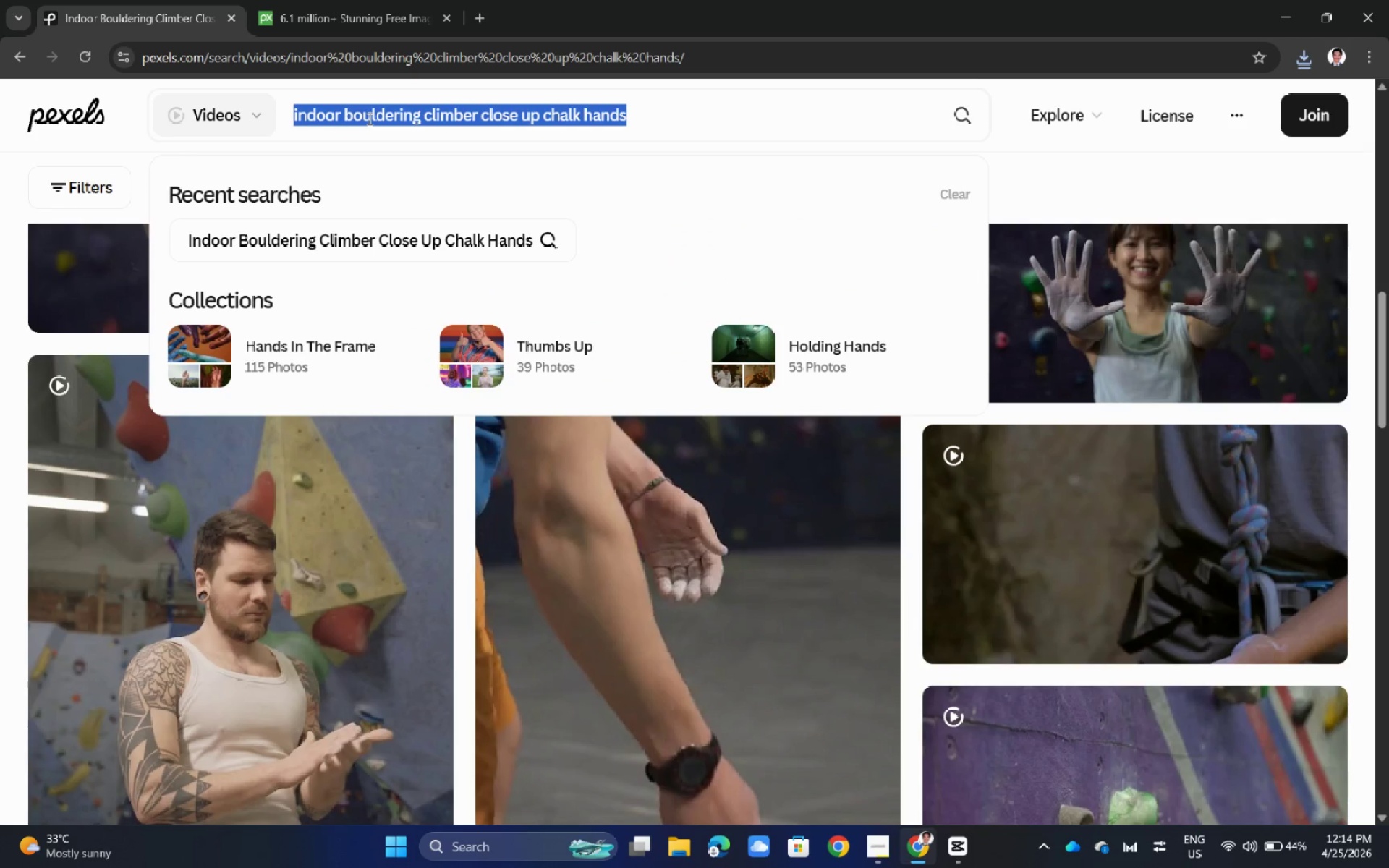 
type(ci)
key(Backspace)
type(limber a)
key(Backspace)
type(struggling indoor wall falii)
key(Backspace)
key(Backspace)
type(ling)
 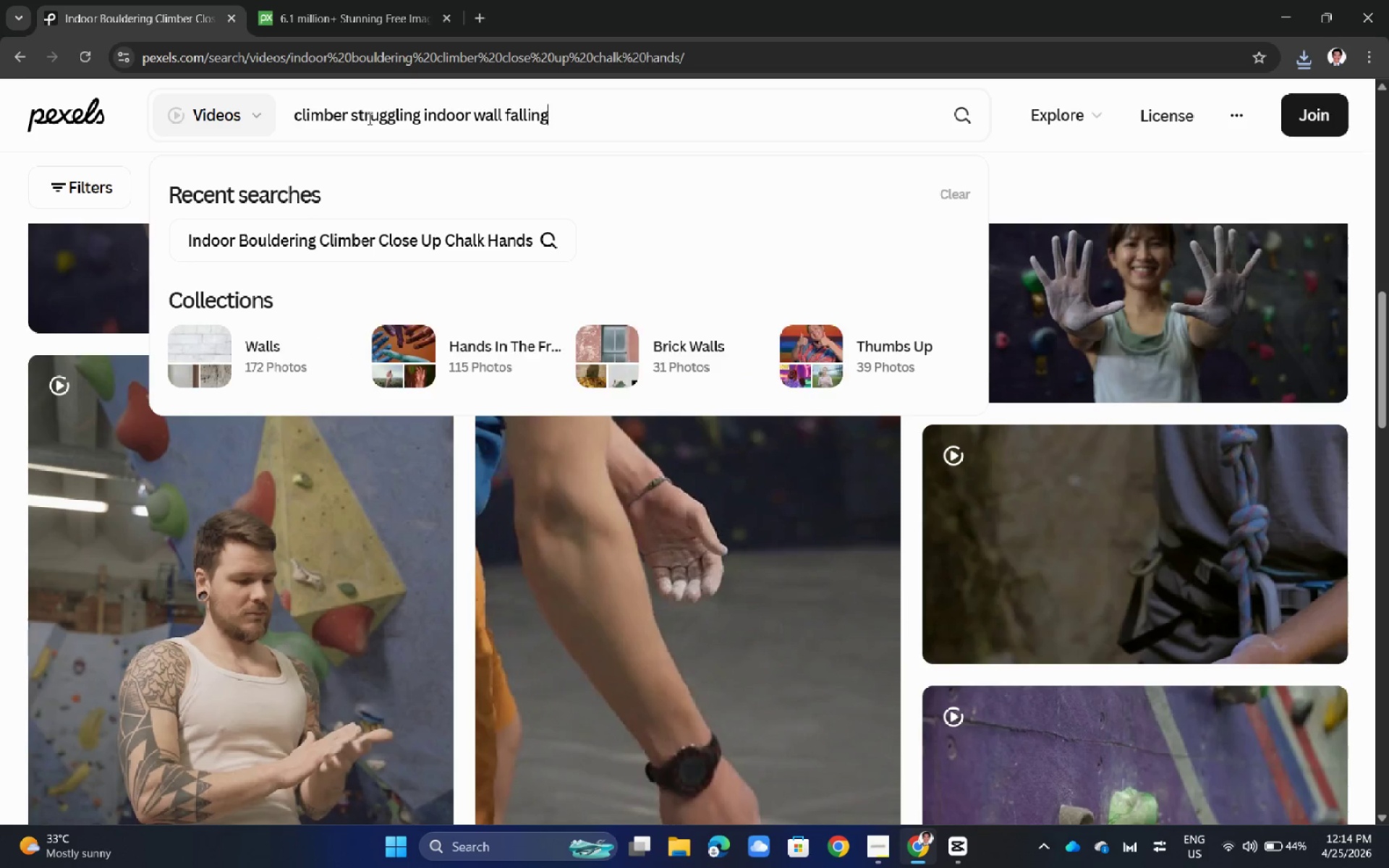 
key(Enter)
 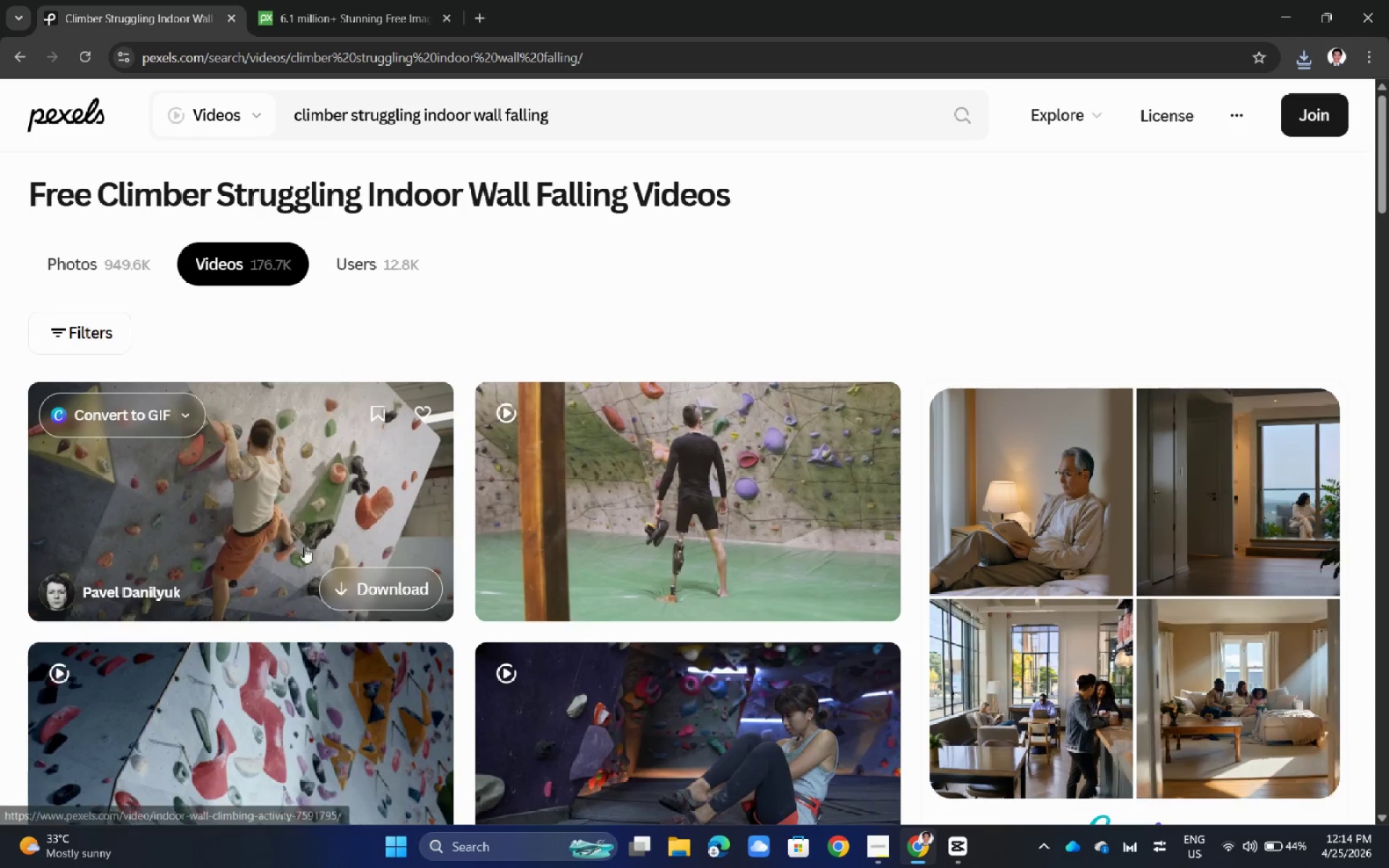 
scroll: coordinate [304, 528], scroll_direction: down, amount: 2.0
 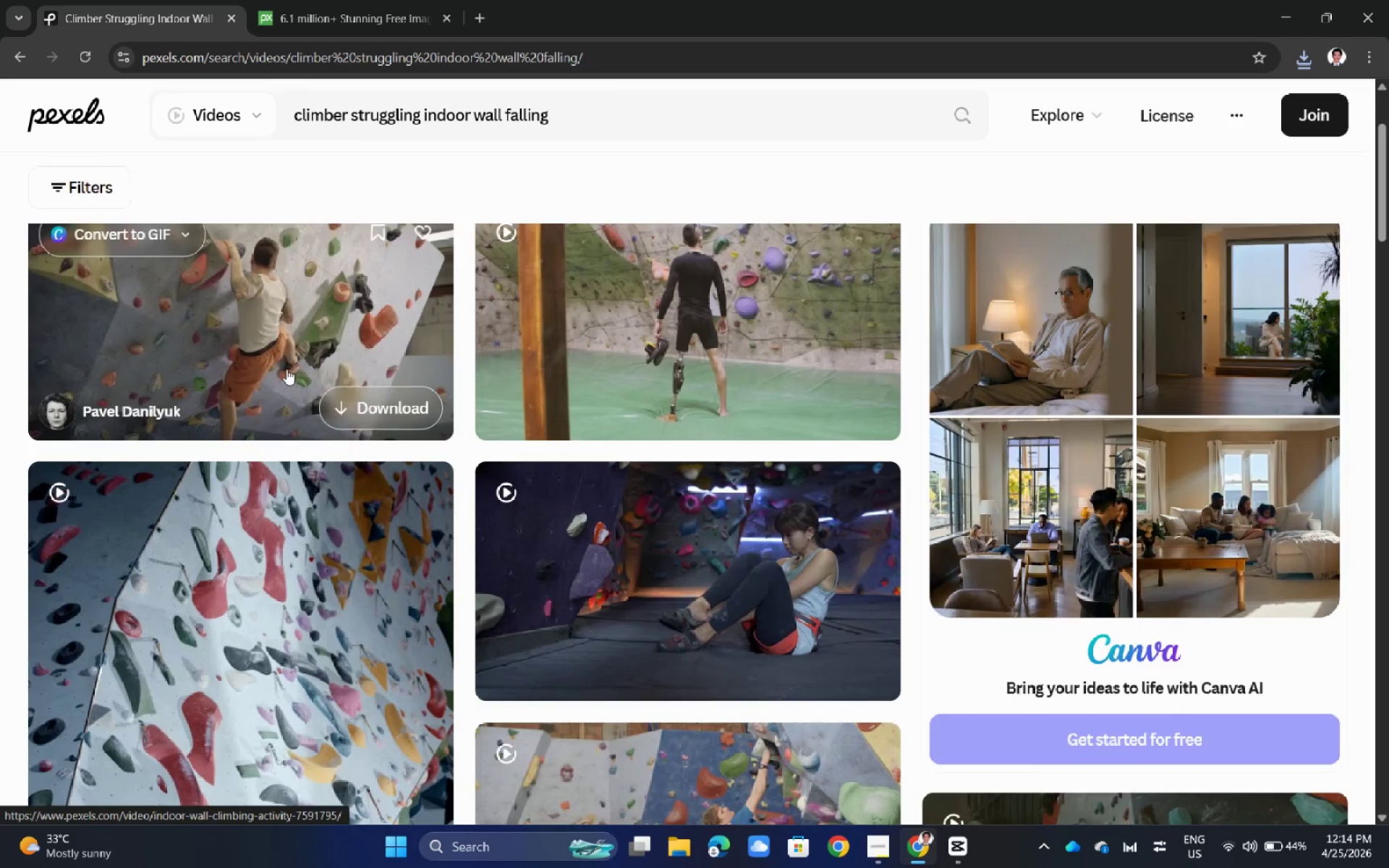 
left_click([281, 350])
 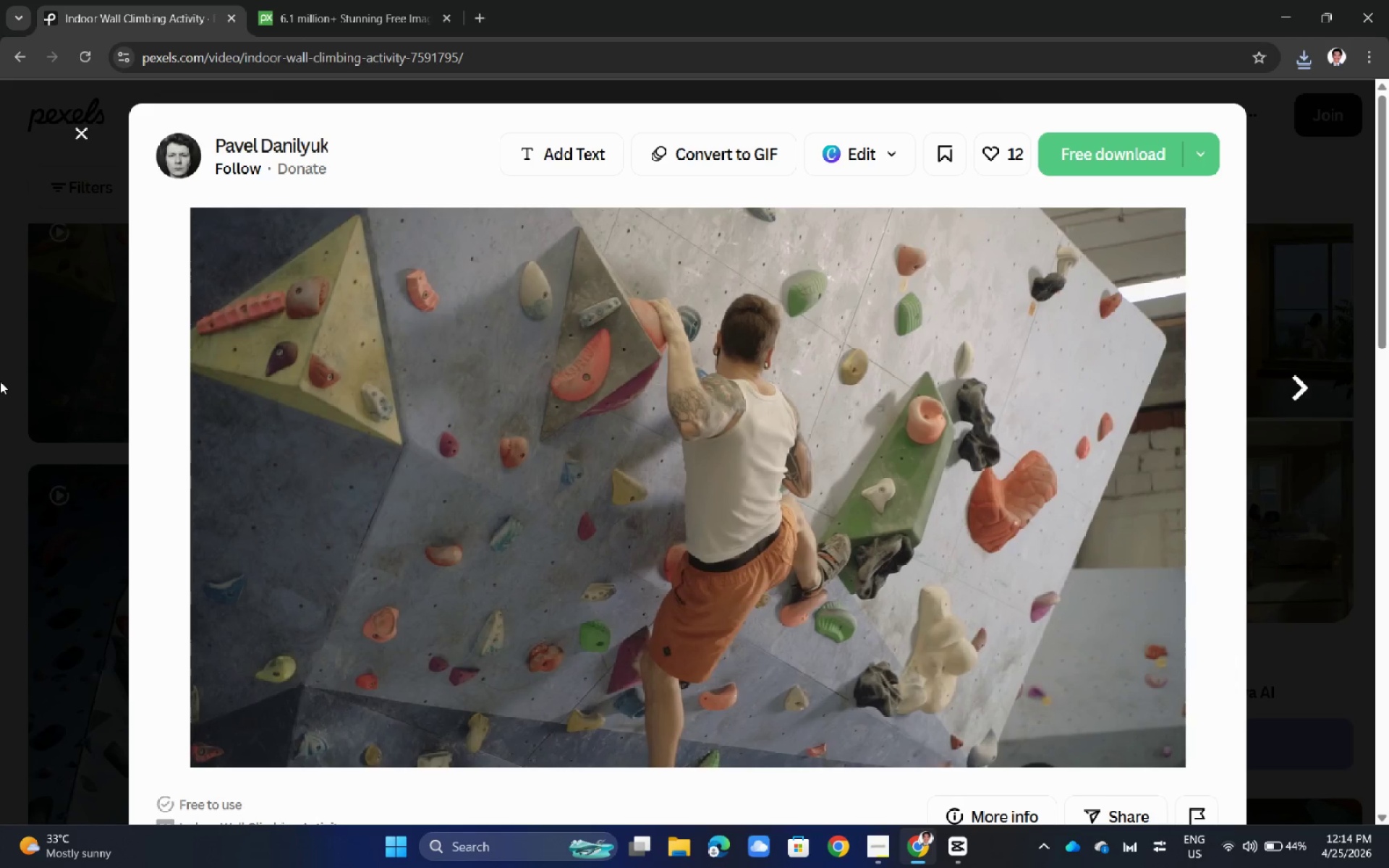 
left_click([0, 381])
 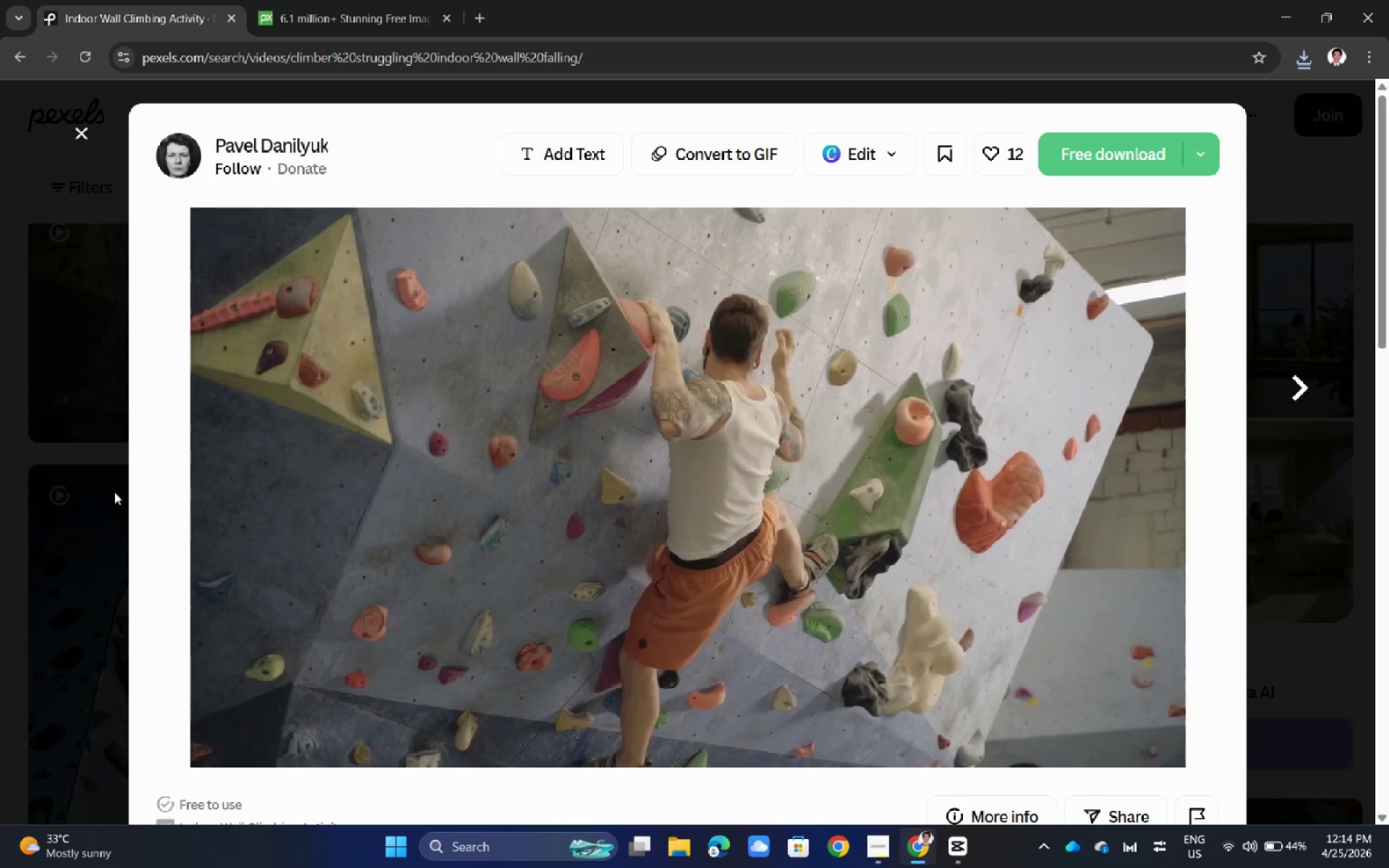 
scroll: coordinate [230, 570], scroll_direction: down, amount: 8.0
 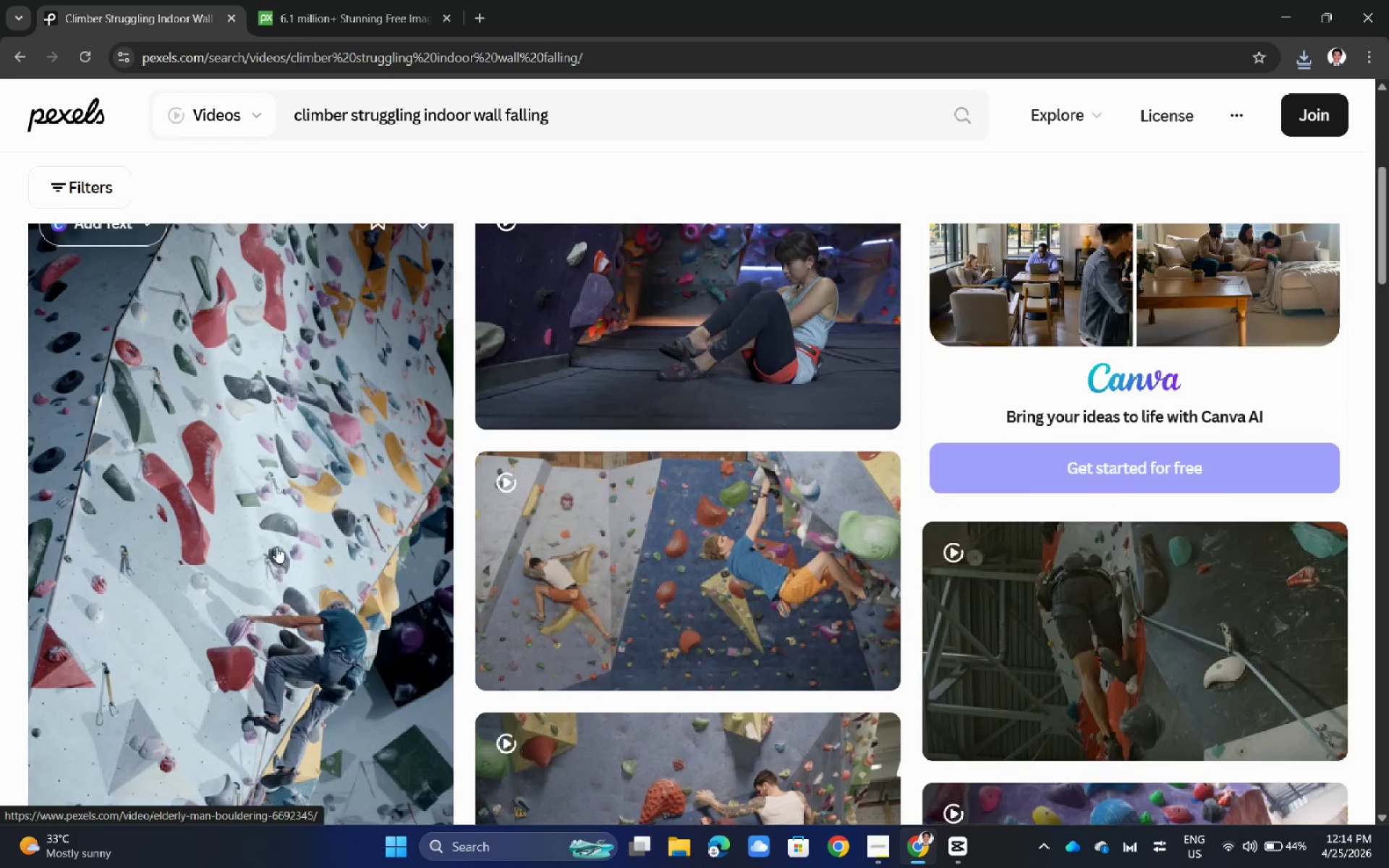 
left_click([276, 547])
 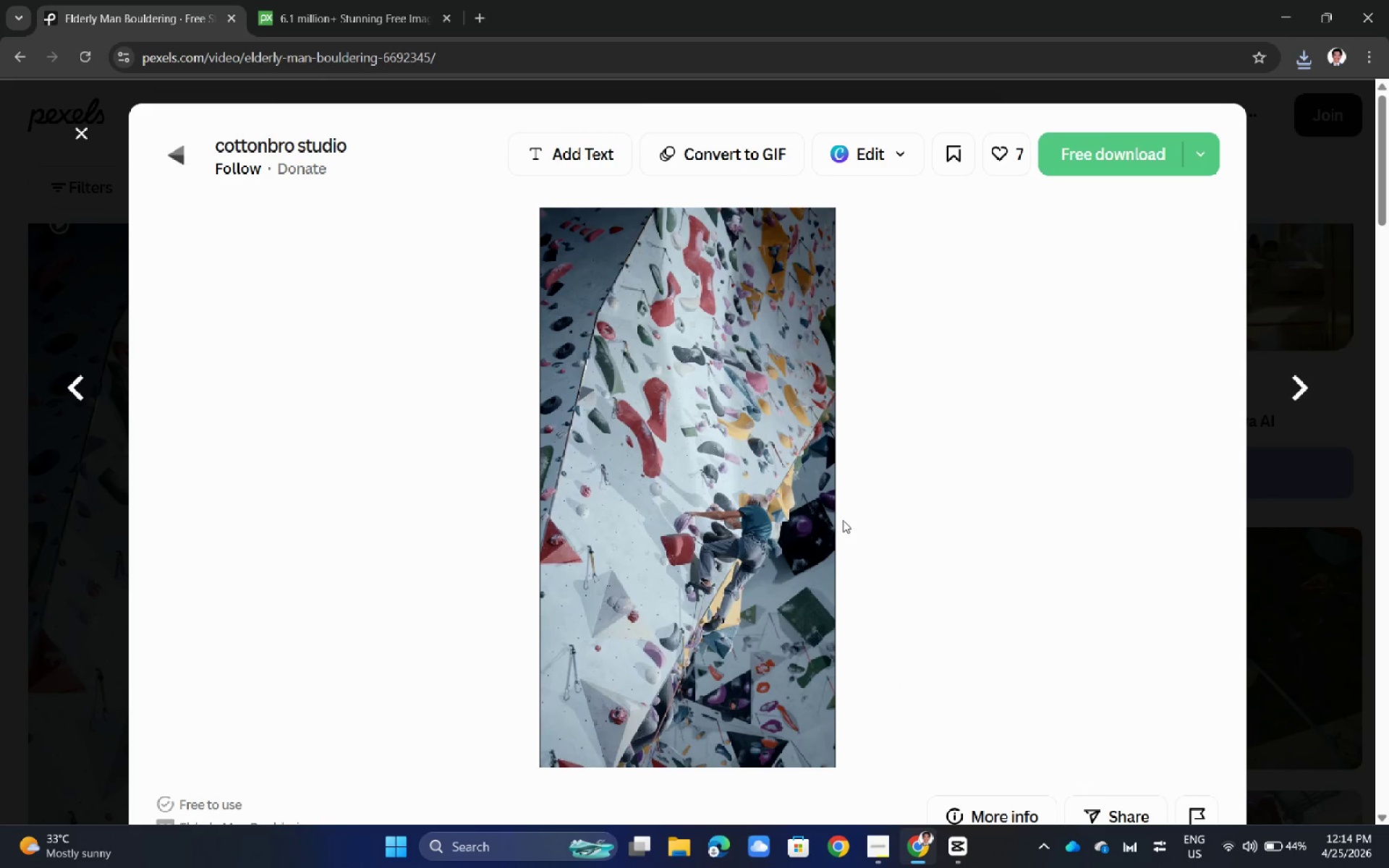 
left_click([0, 584])
 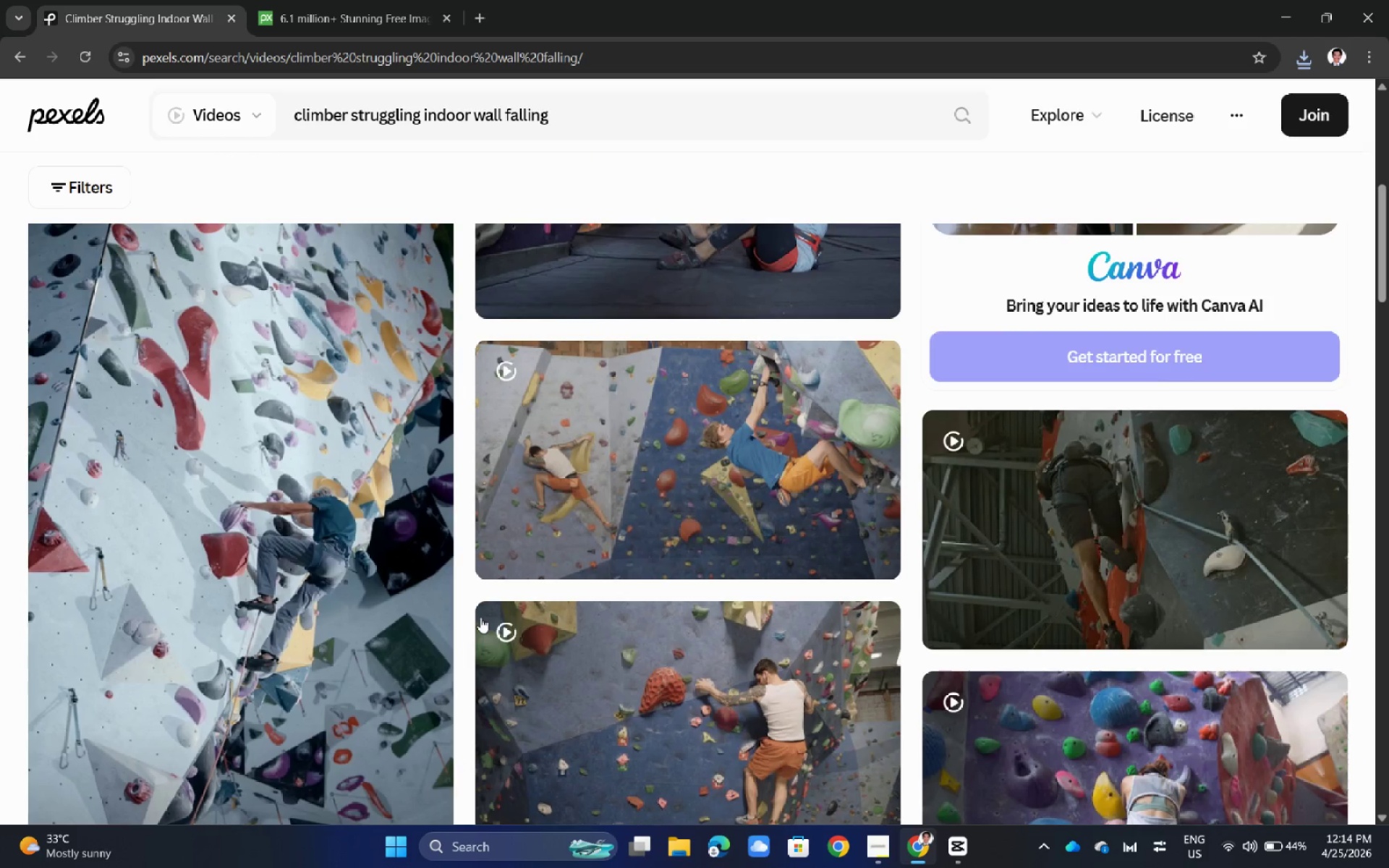 
scroll: coordinate [521, 621], scroll_direction: down, amount: 4.0
 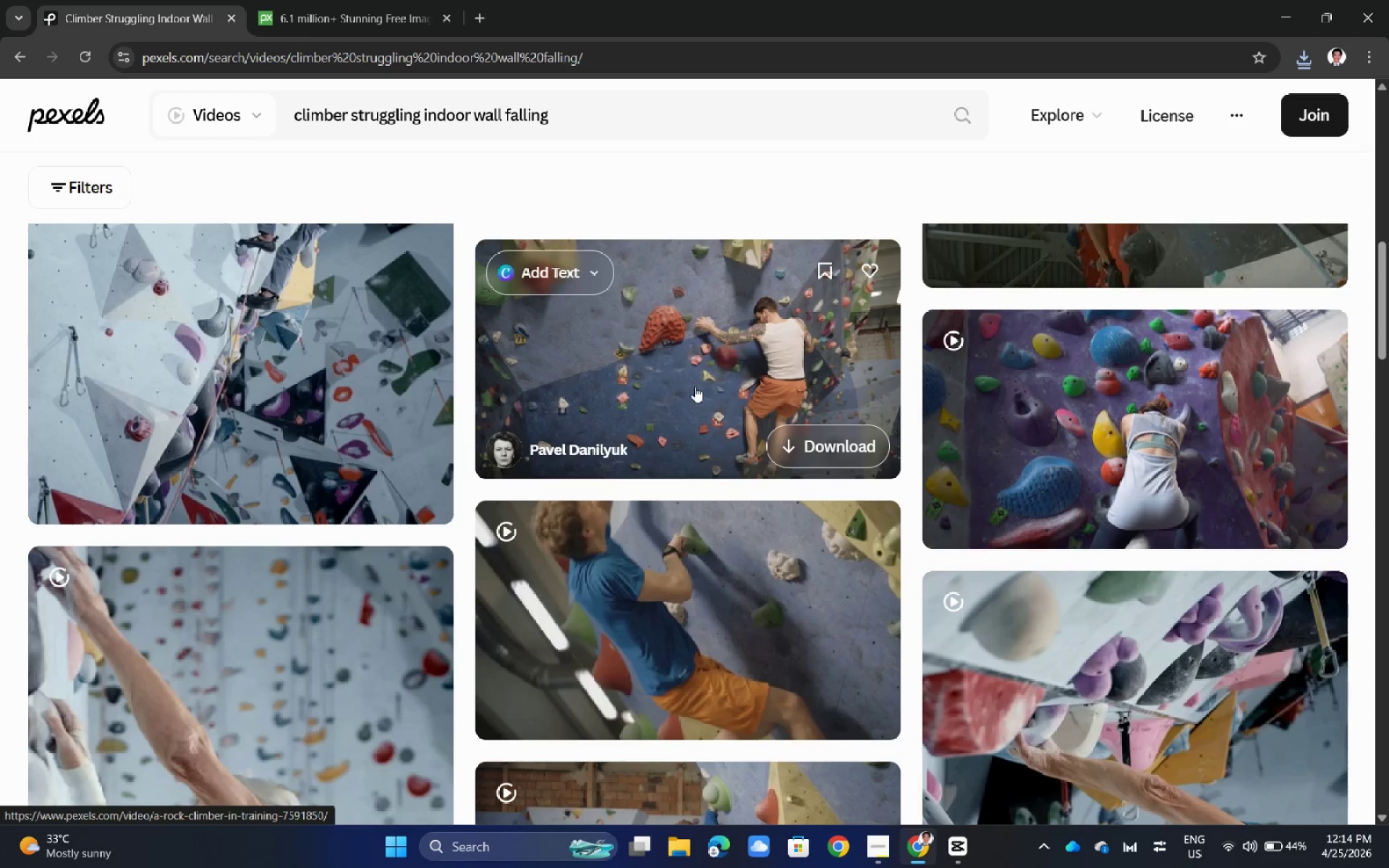 
left_click([705, 370])
 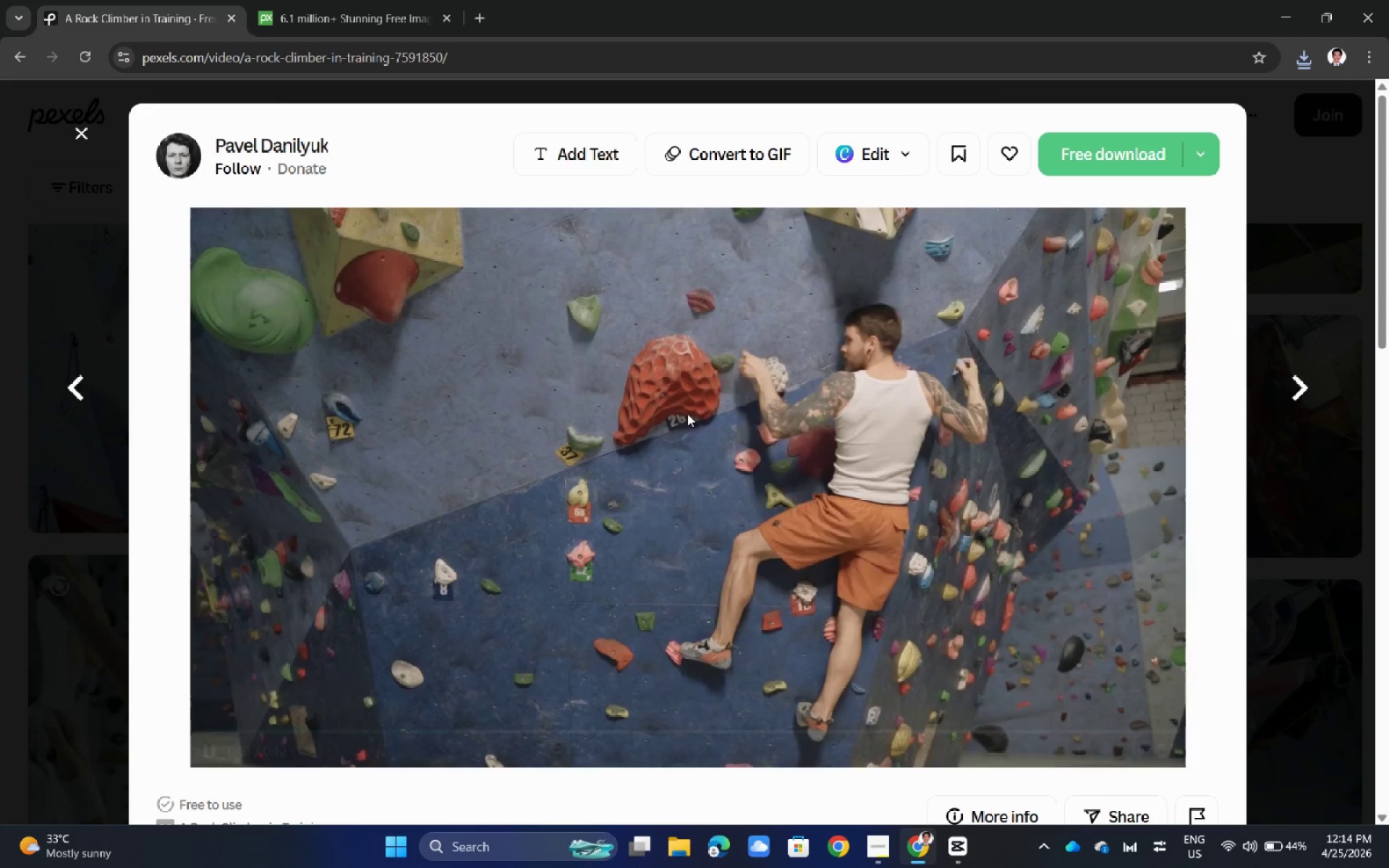 
wait(6.27)
 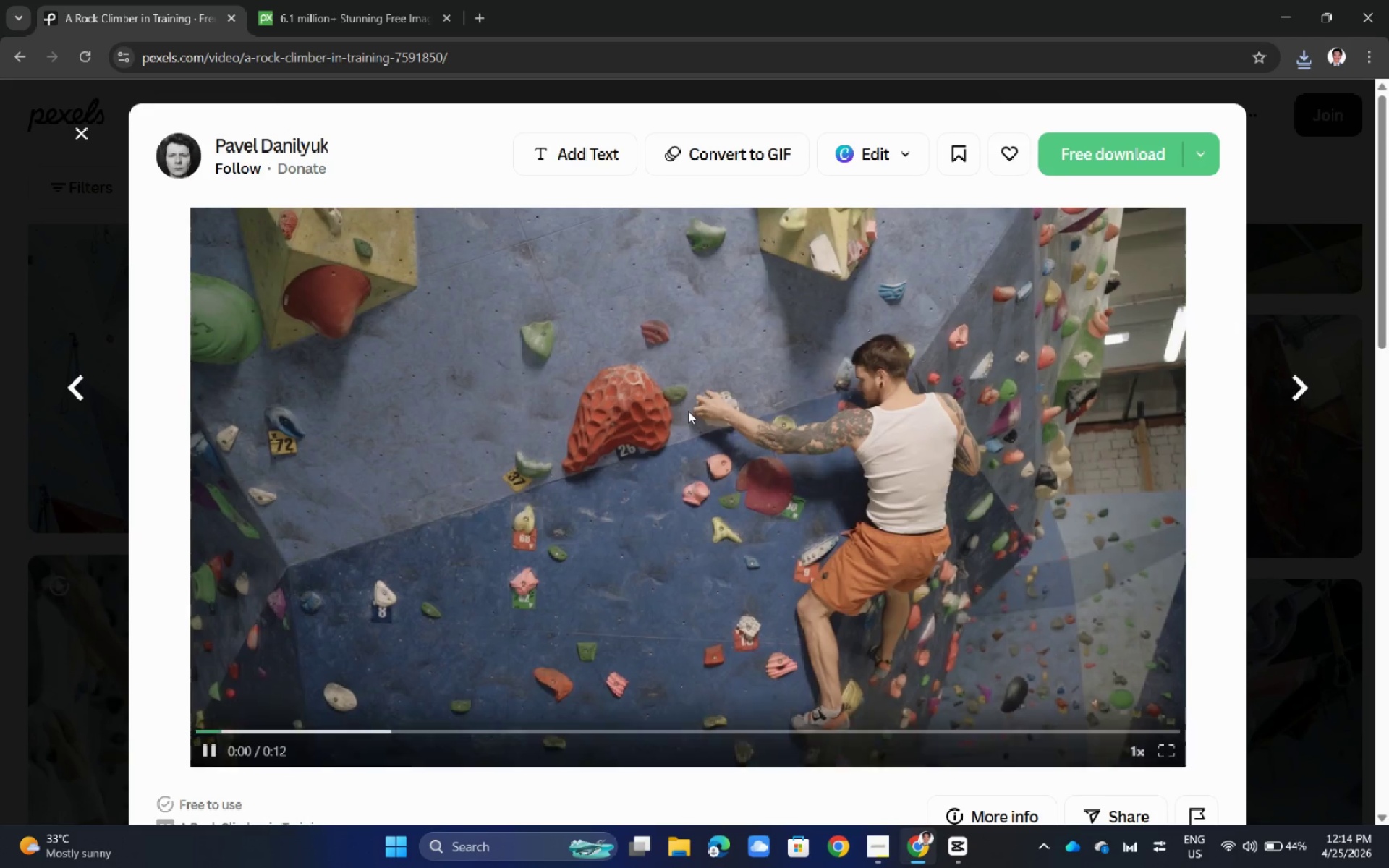 
left_click([0, 469])
 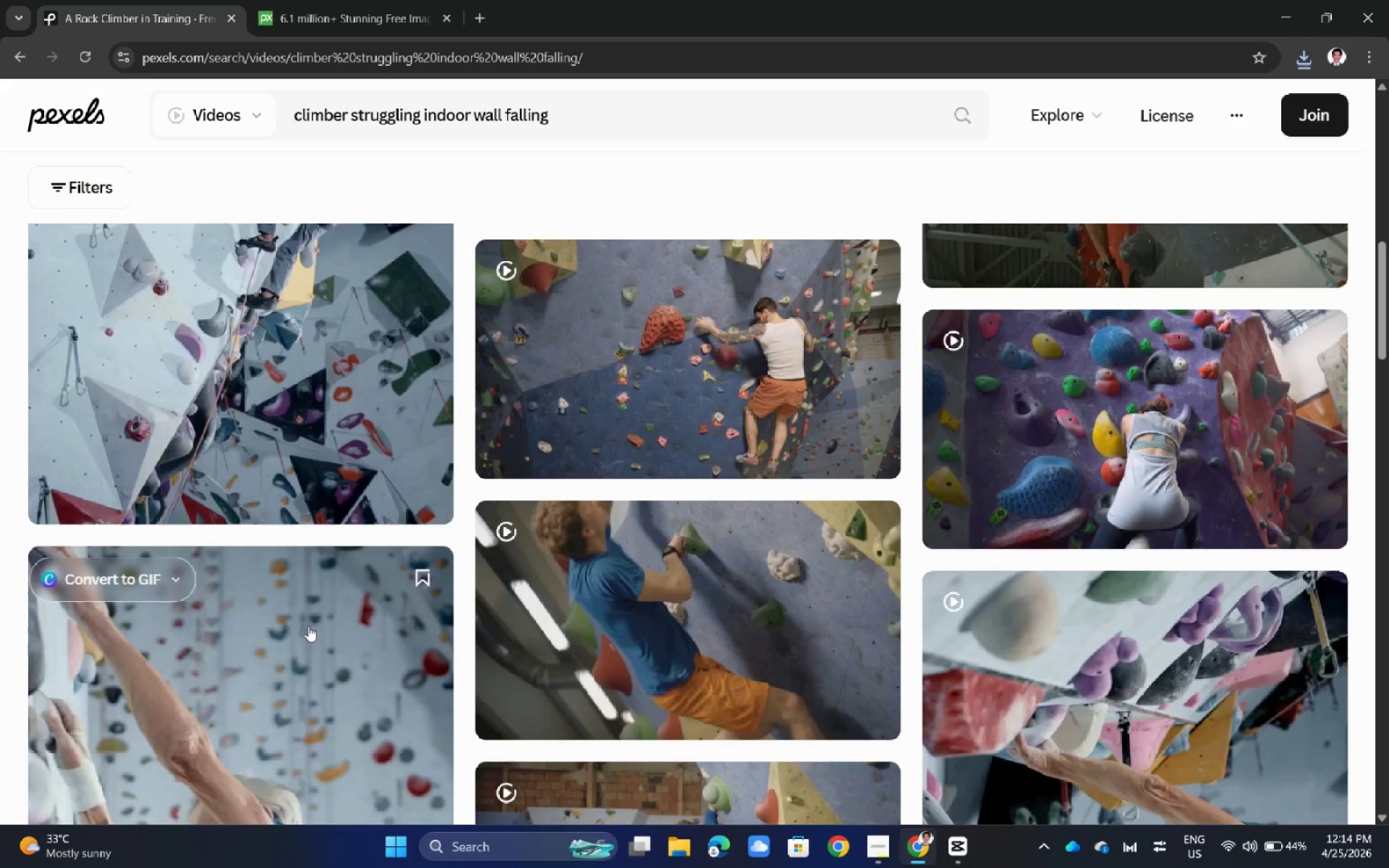 
left_click([352, 466])
 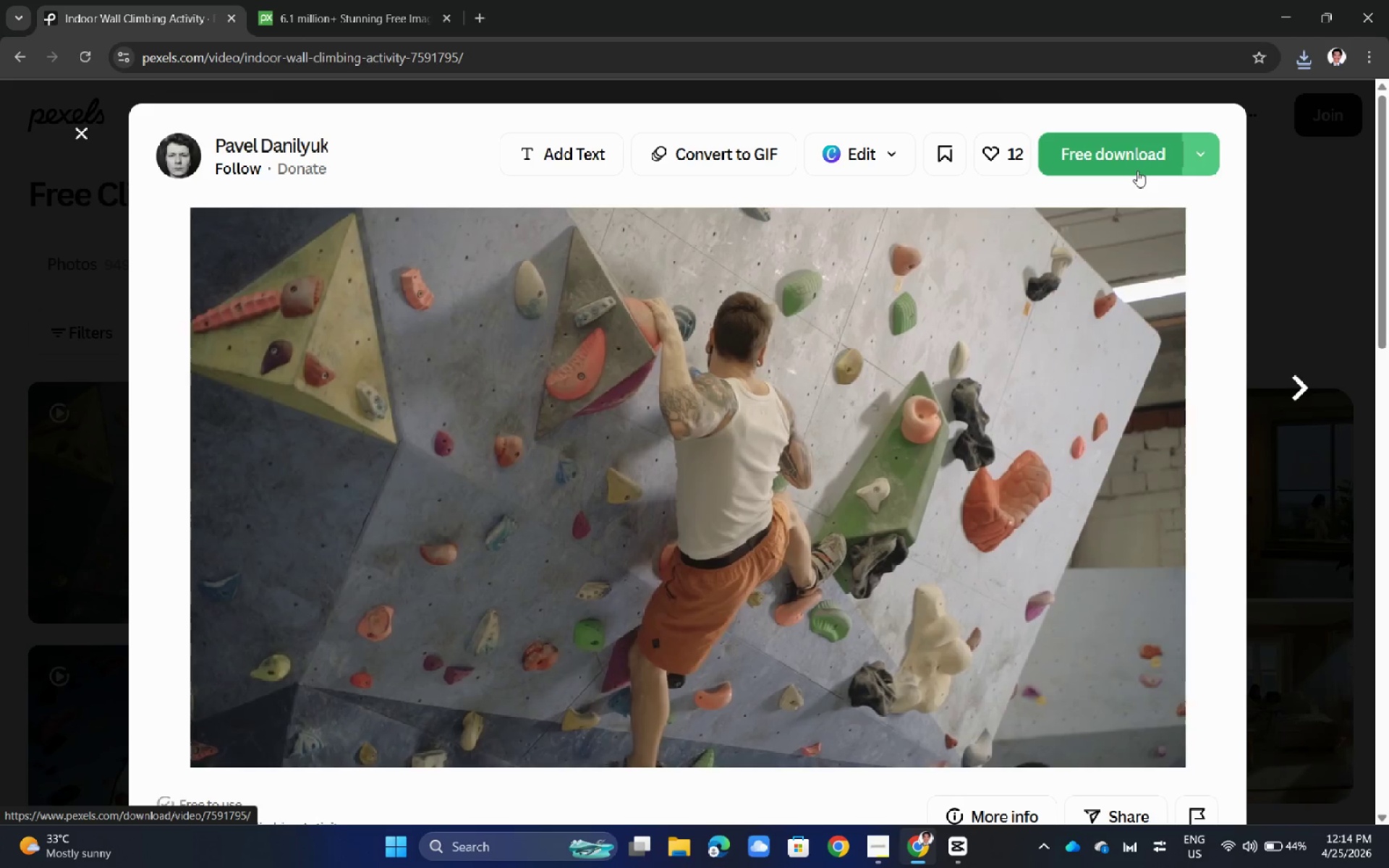 
scroll: coordinate [360, 600], scroll_direction: up, amount: 13.0
 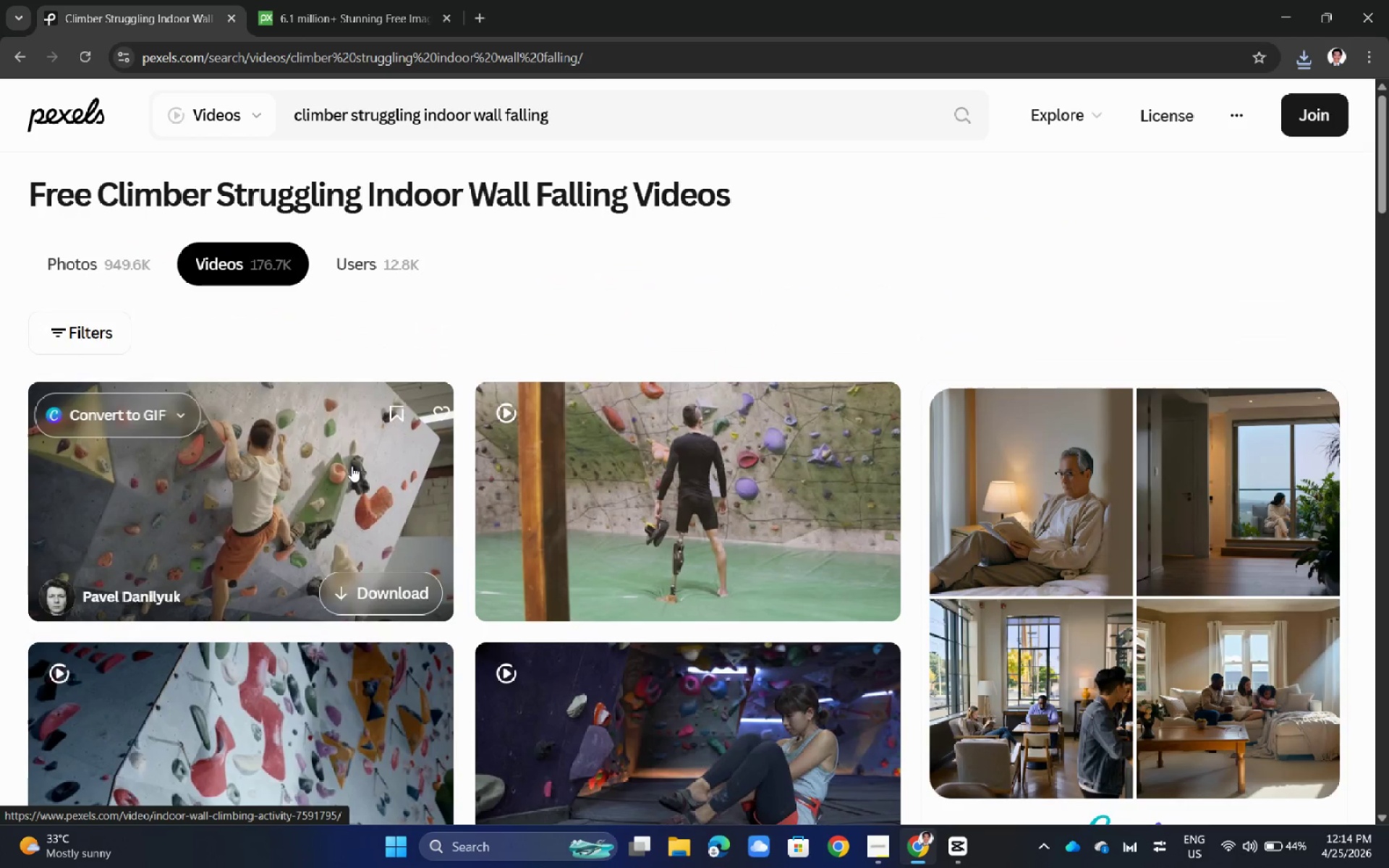 
left_click([1137, 145])
 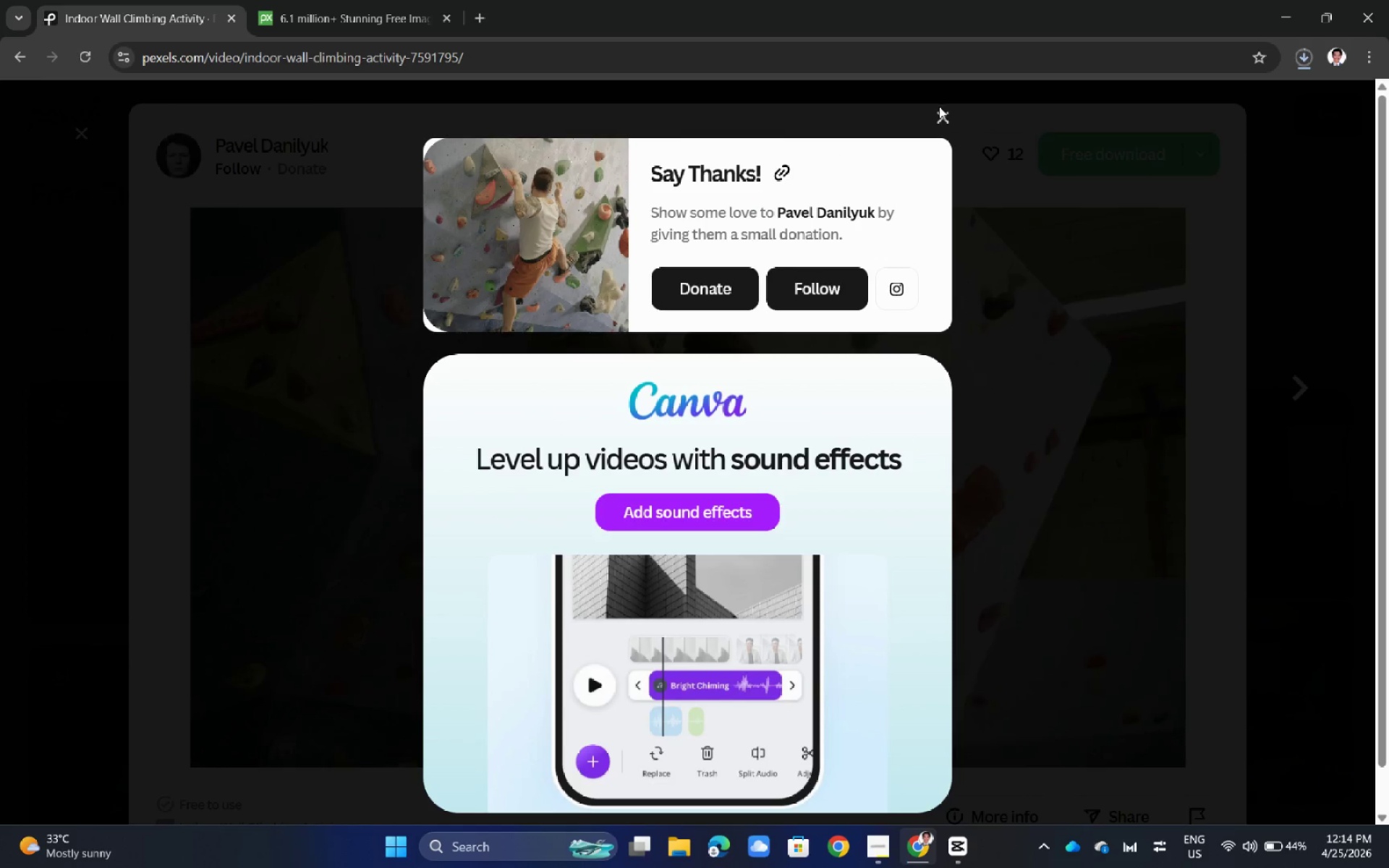 
left_click([943, 119])
 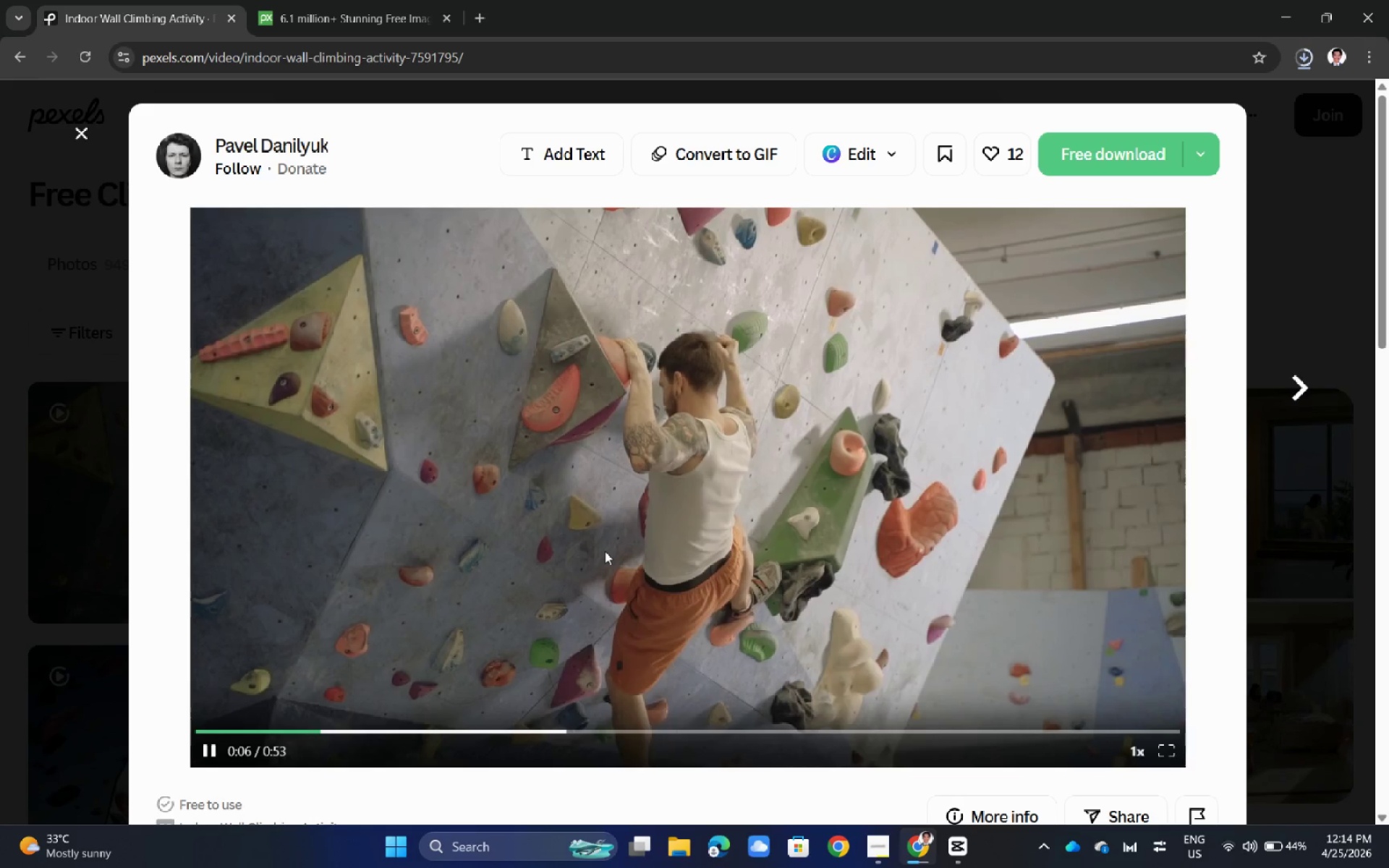 
left_click([0, 489])
 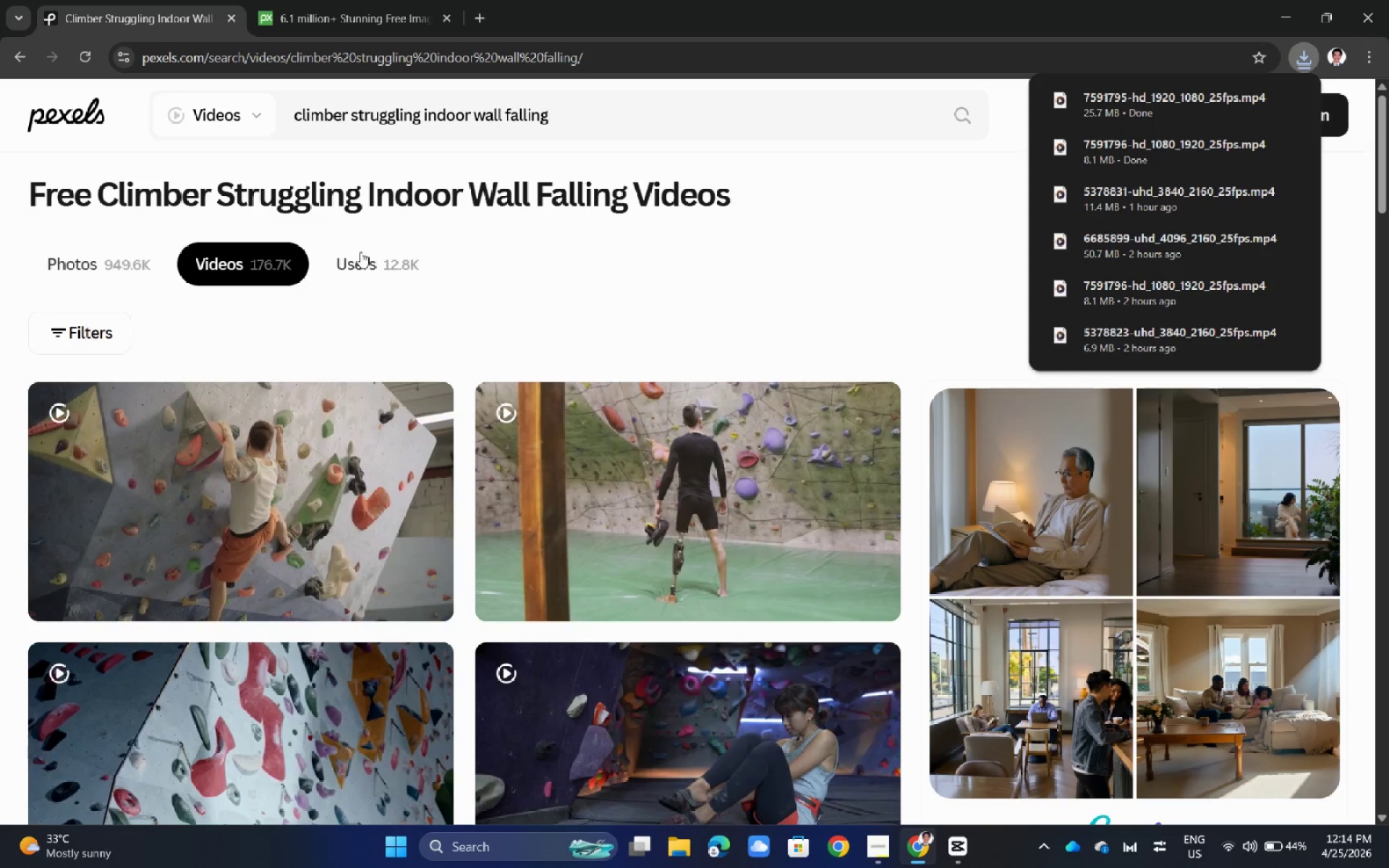 
double_click([556, 114])
 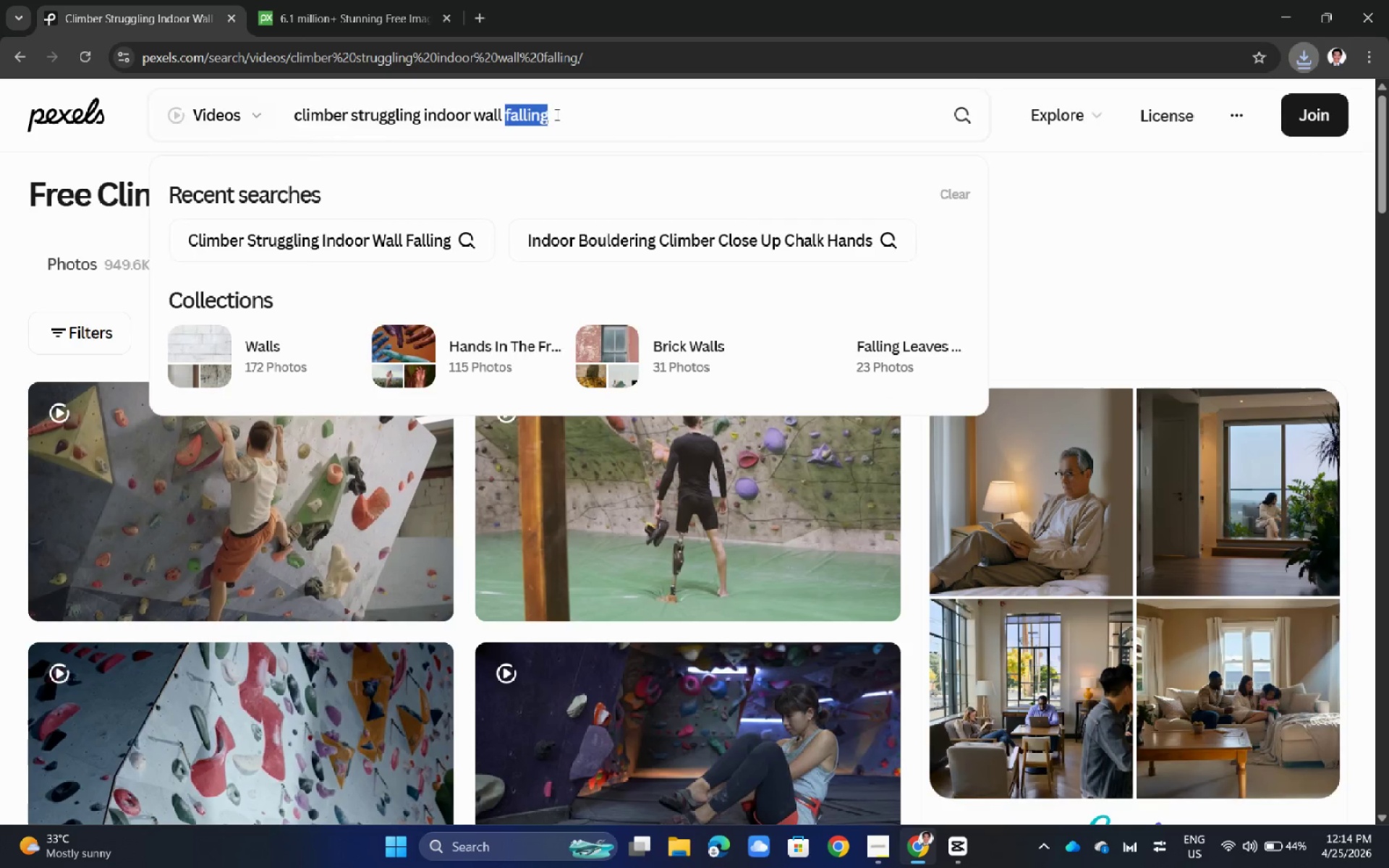 
triple_click([556, 114])
 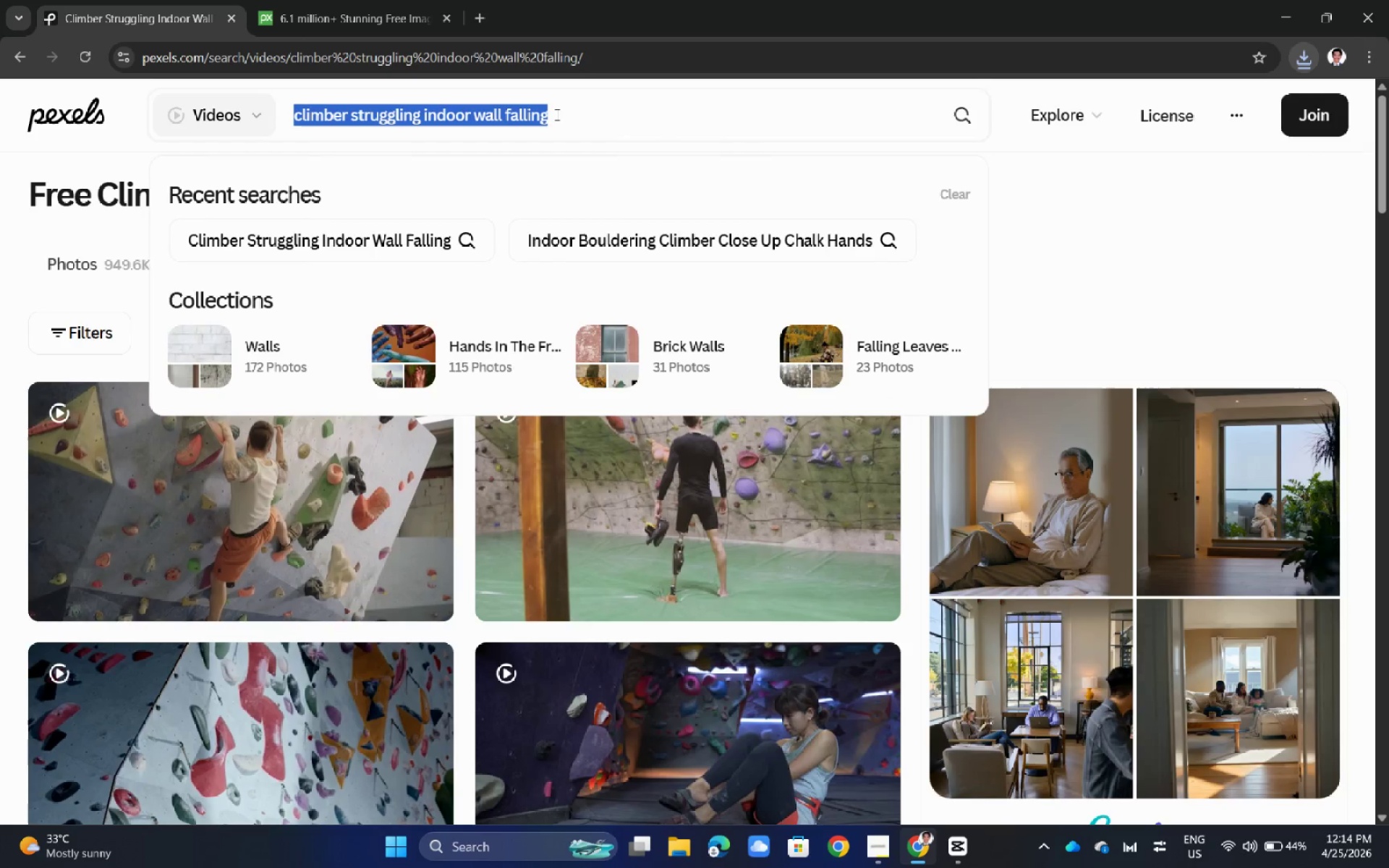 
triple_click([556, 114])
 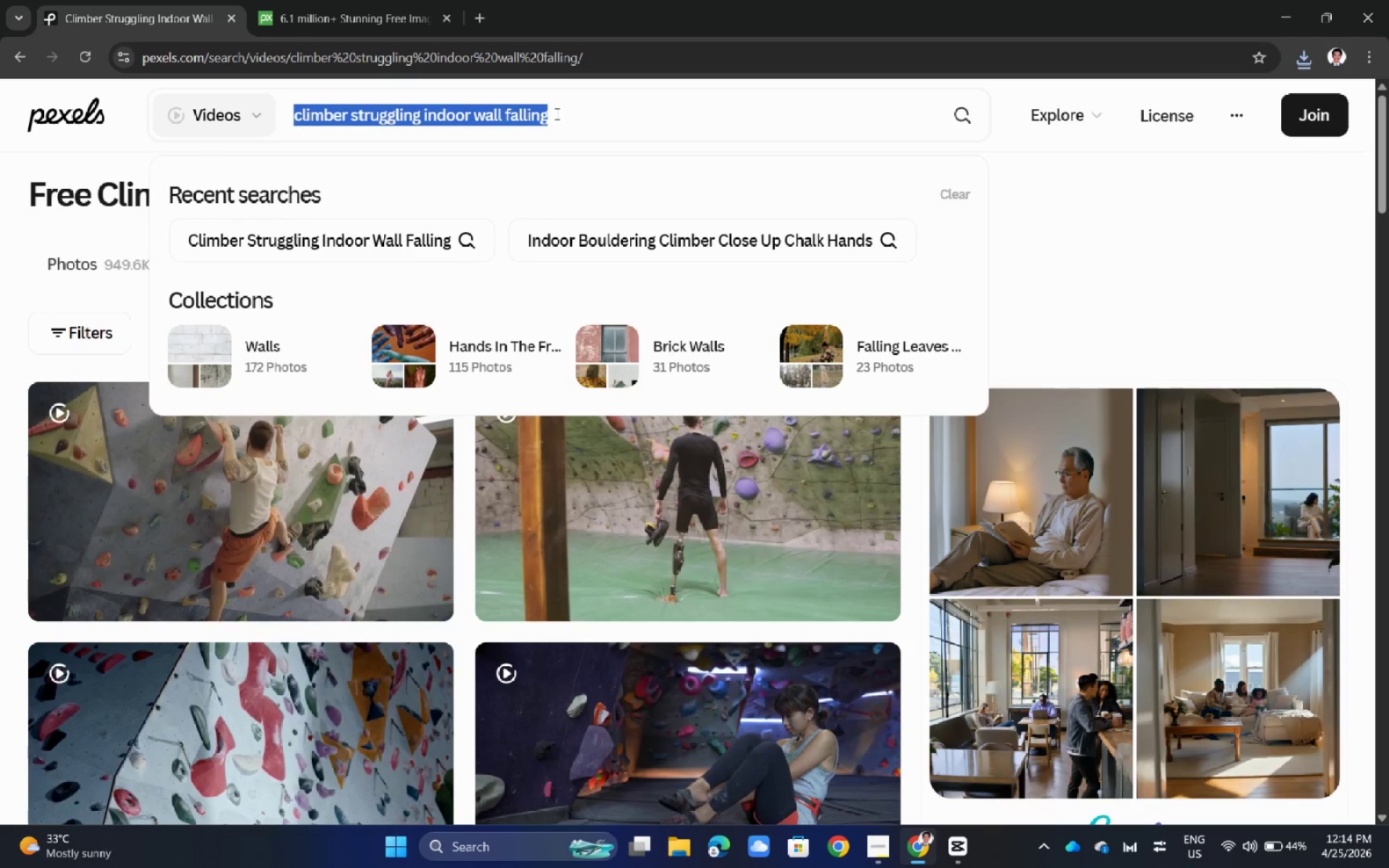 
type(ex)
key(Backspace)
key(Backspace)
type(expi)
key(Backspace)
type(erienced climber coachinh)
key(Backspace)
type(g friend c)
key(Backspace)
type(gym)
 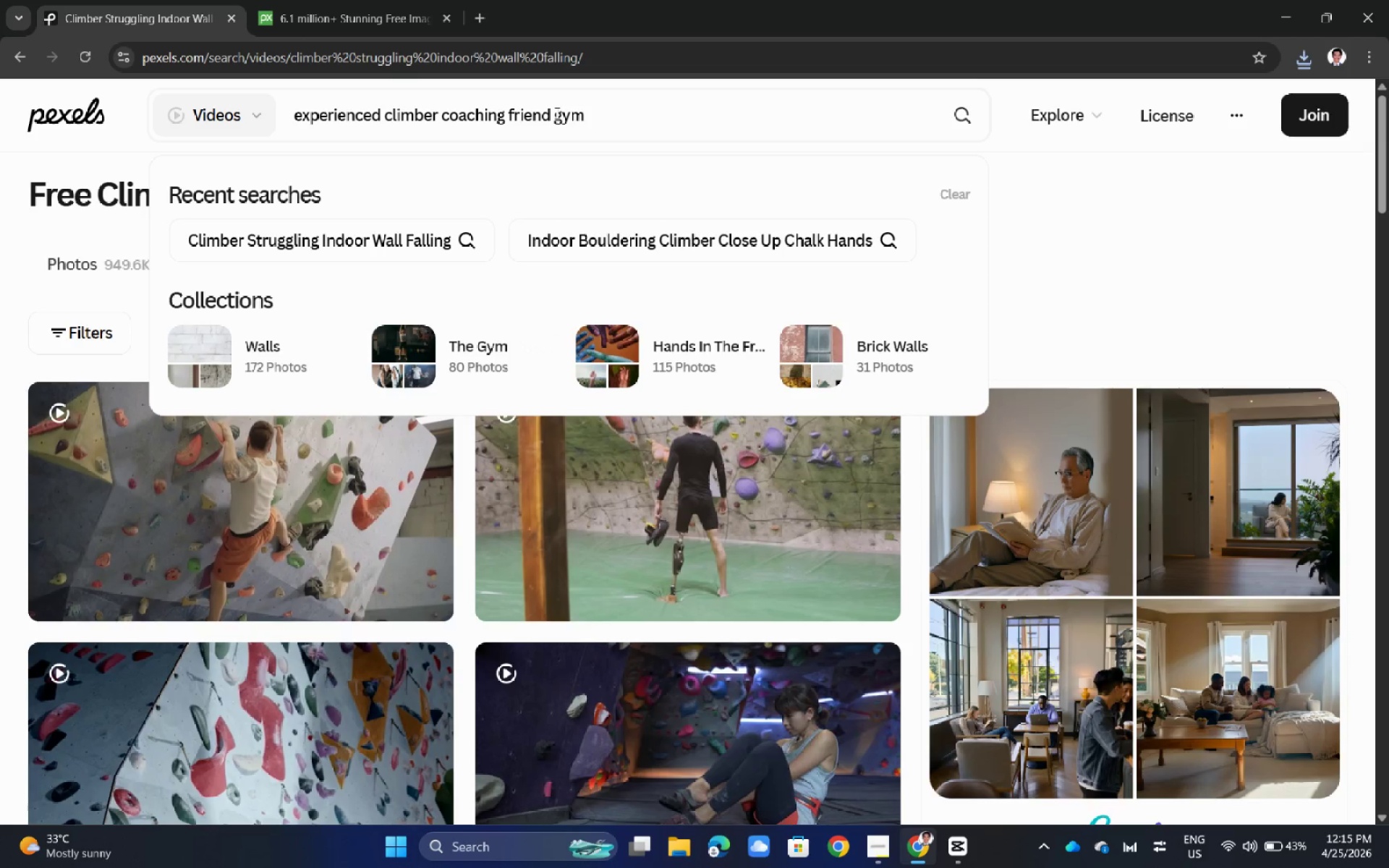 
key(Enter)
 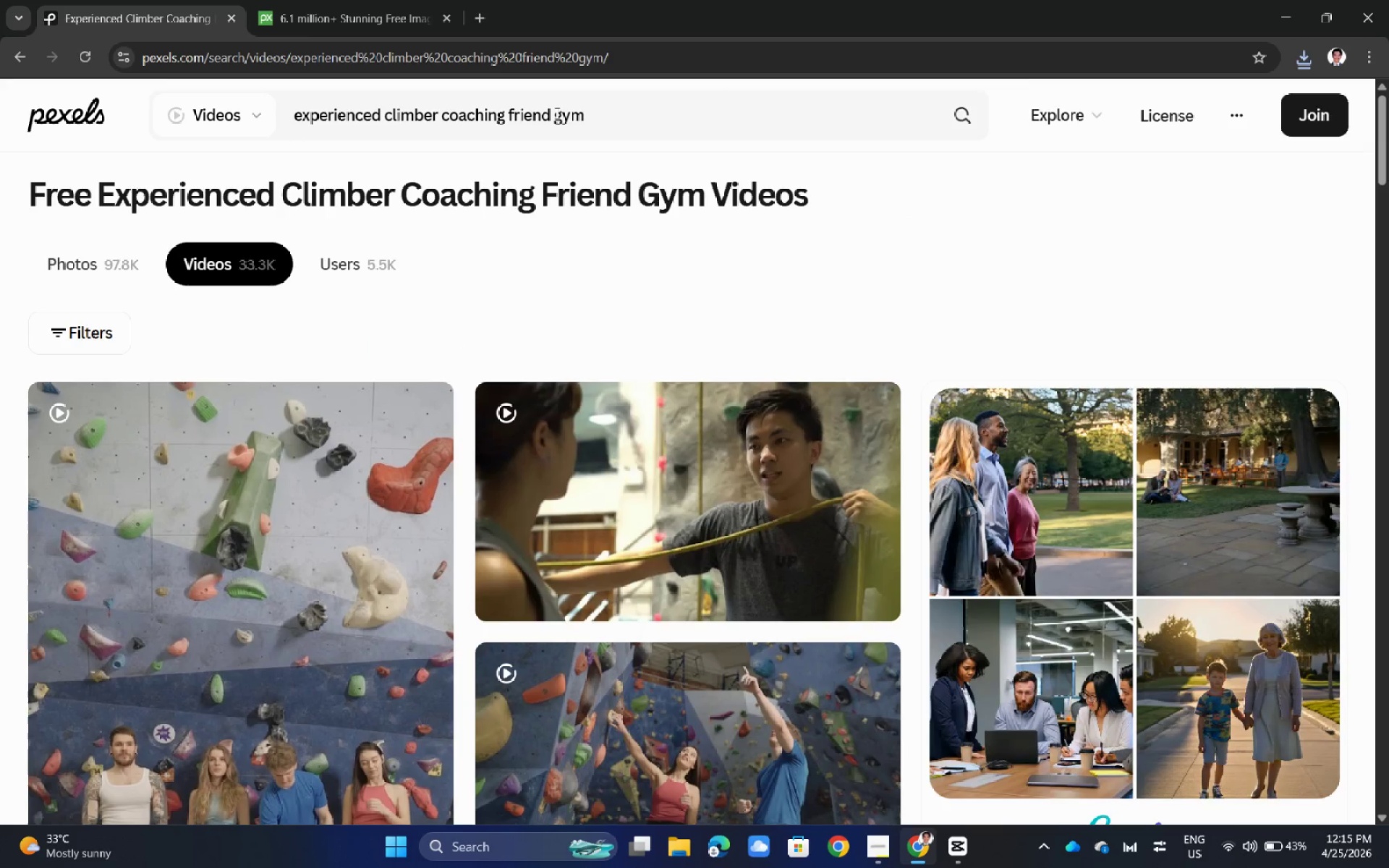 
scroll: coordinate [633, 617], scroll_direction: down, amount: 2.0
 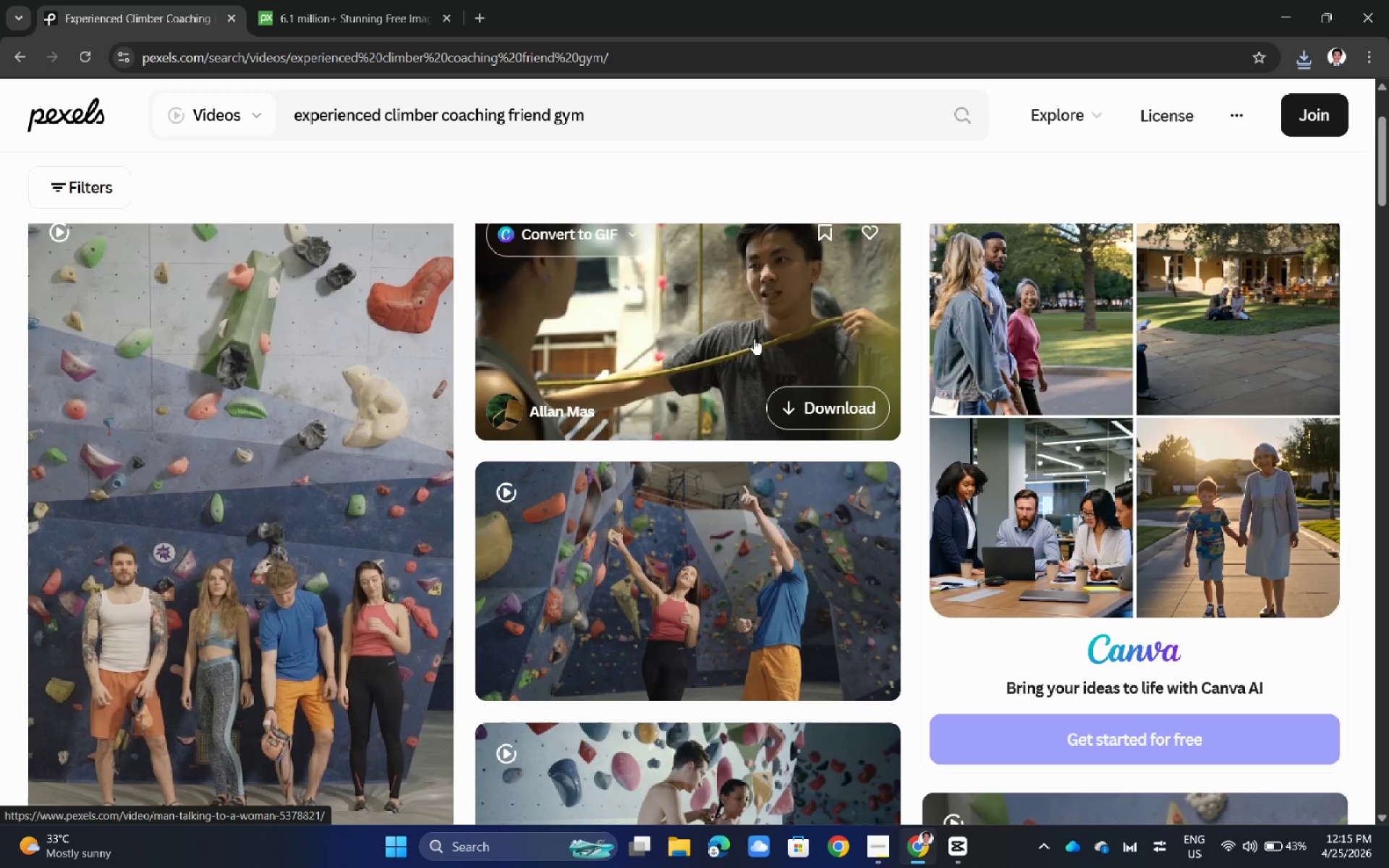 
left_click([754, 339])
 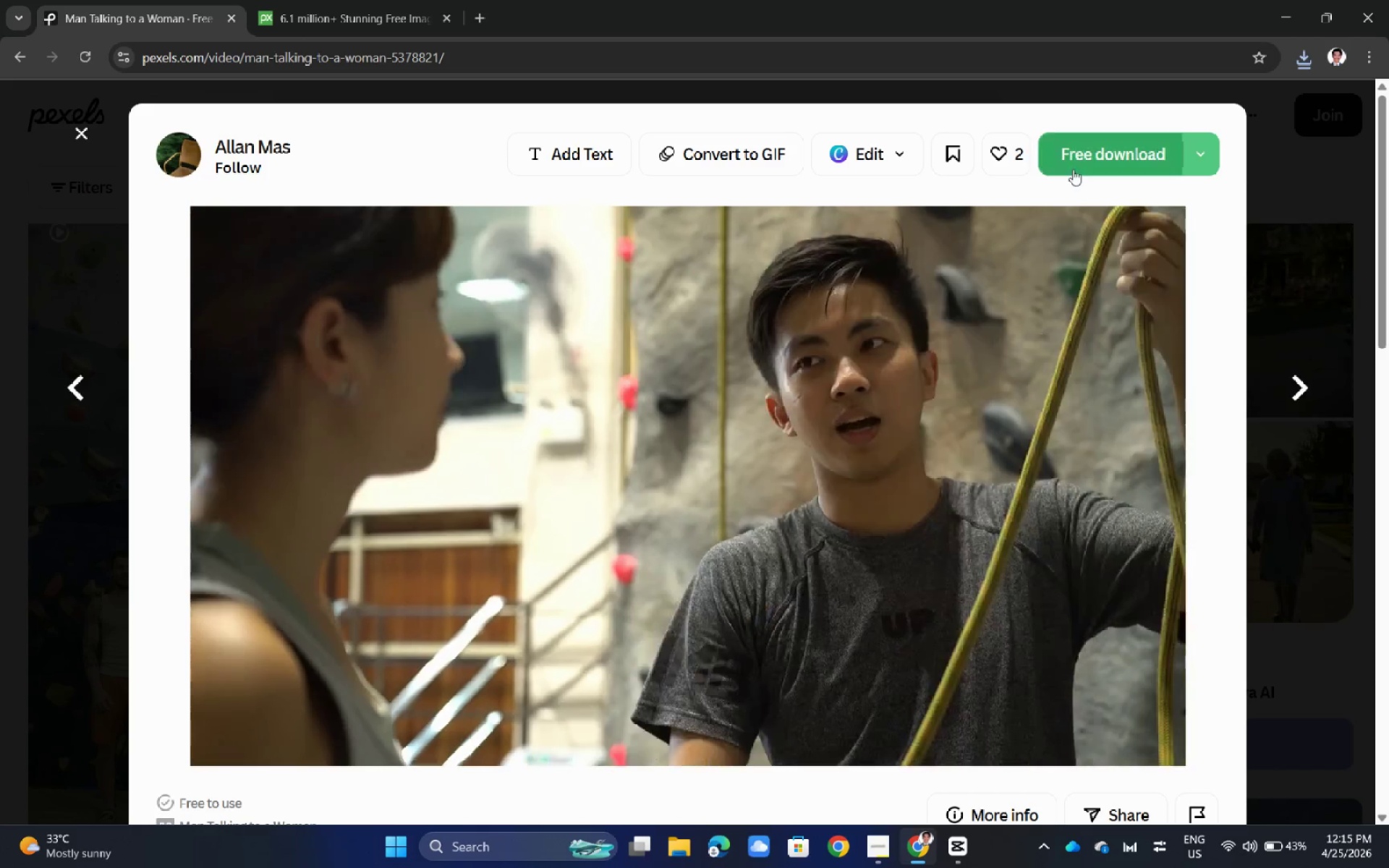 
left_click([1087, 162])
 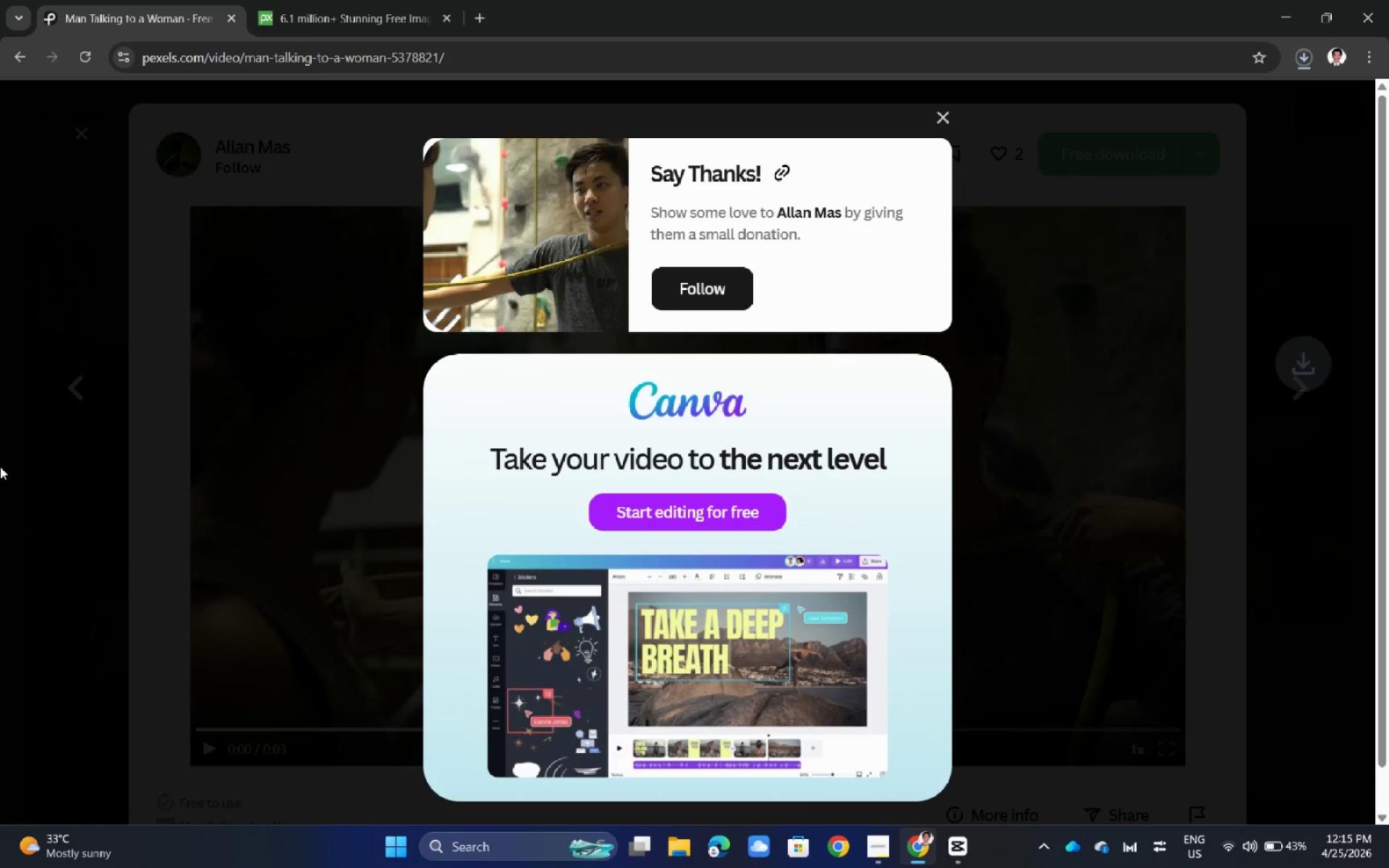 
left_click([0, 467])
 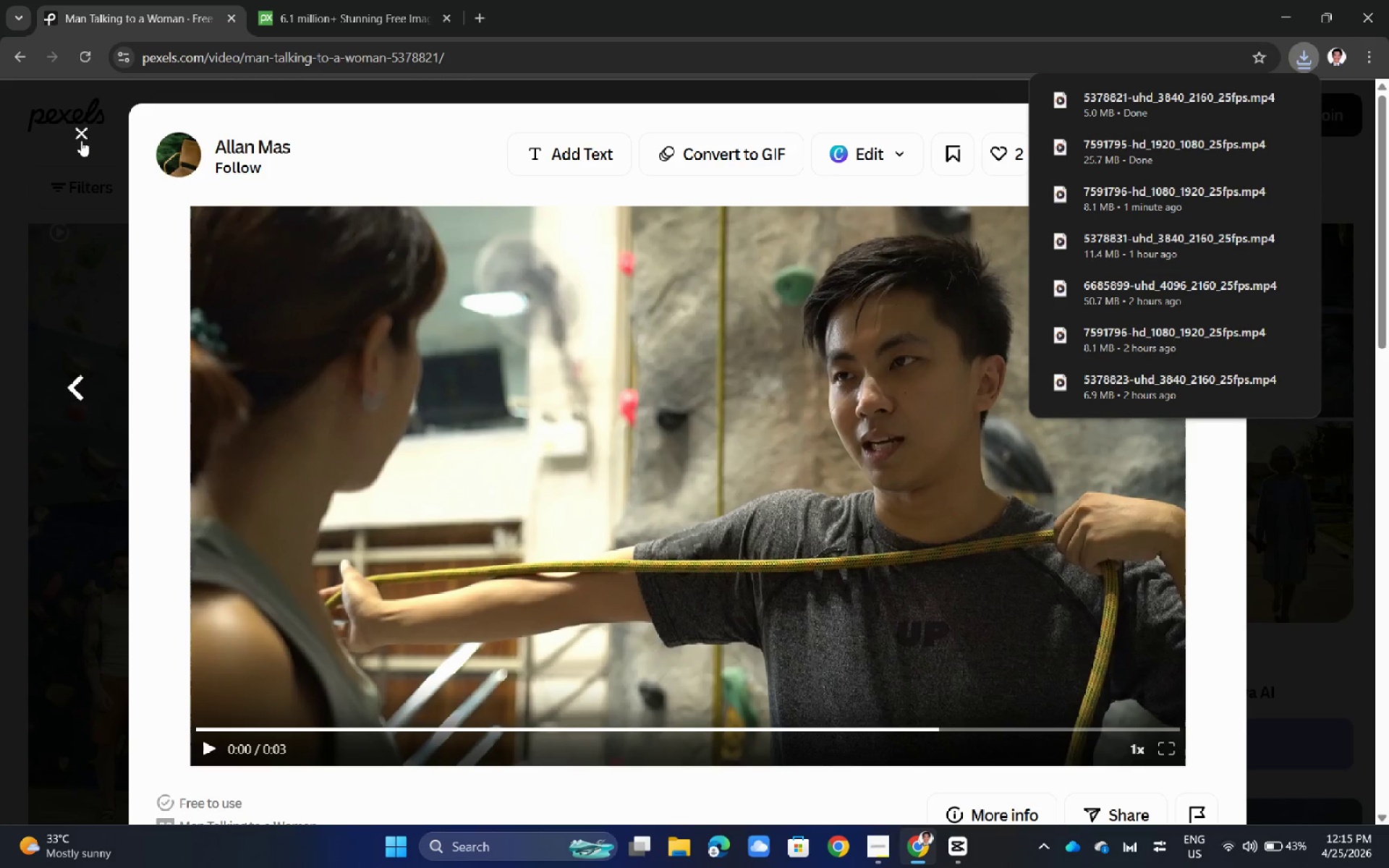 
left_click([81, 140])
 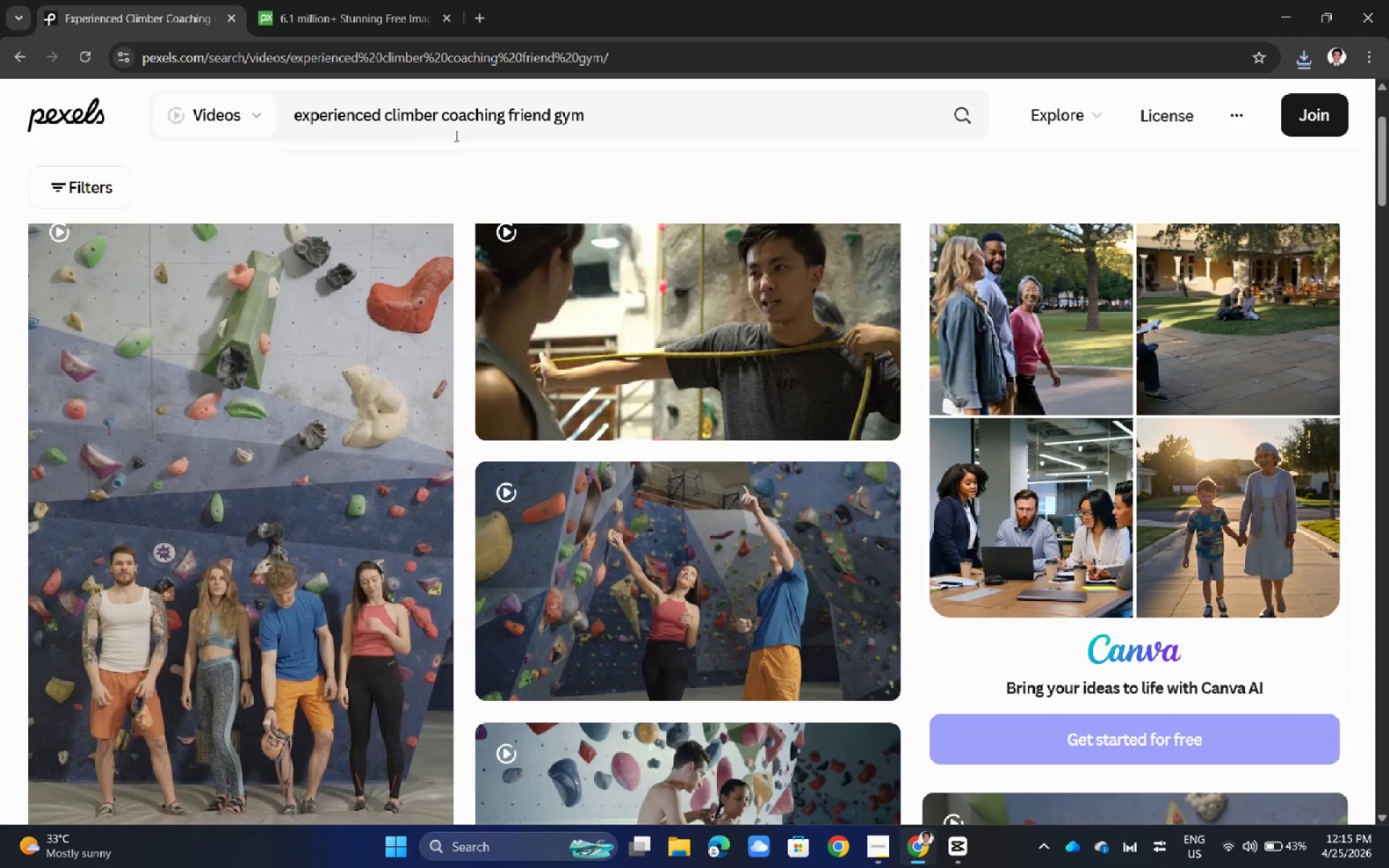 
double_click([498, 141])
 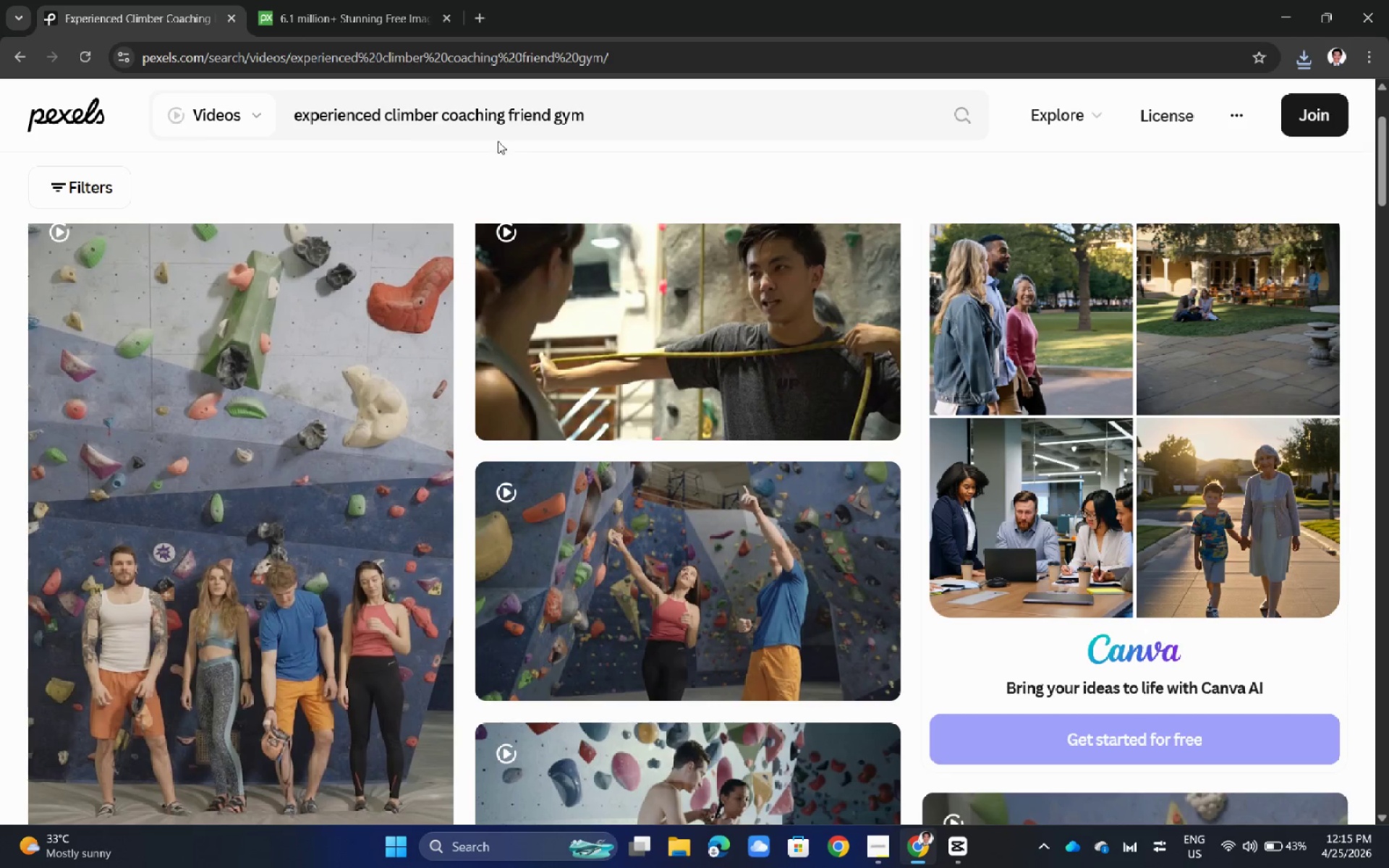 
triple_click([498, 141])
 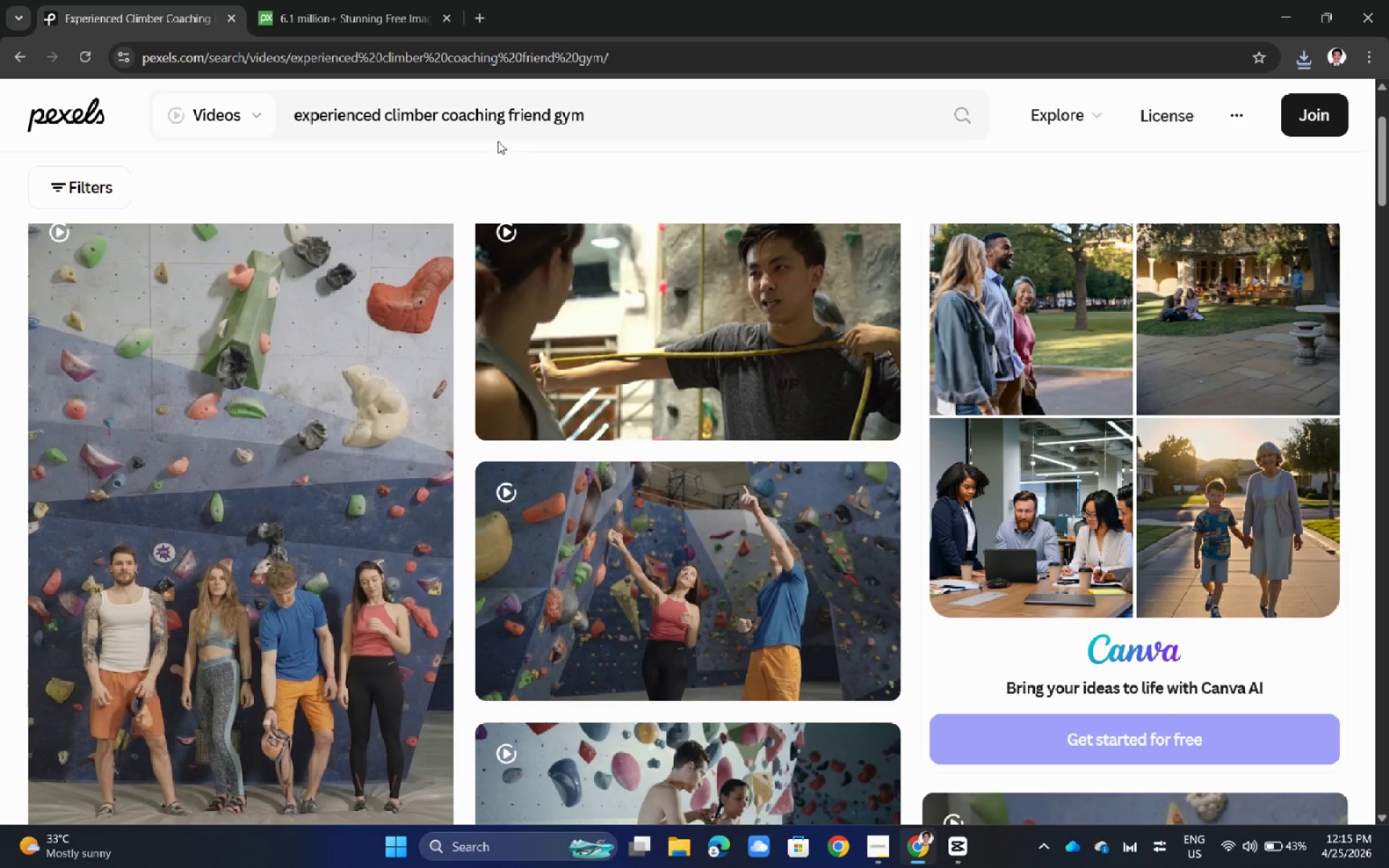 
triple_click([498, 141])
 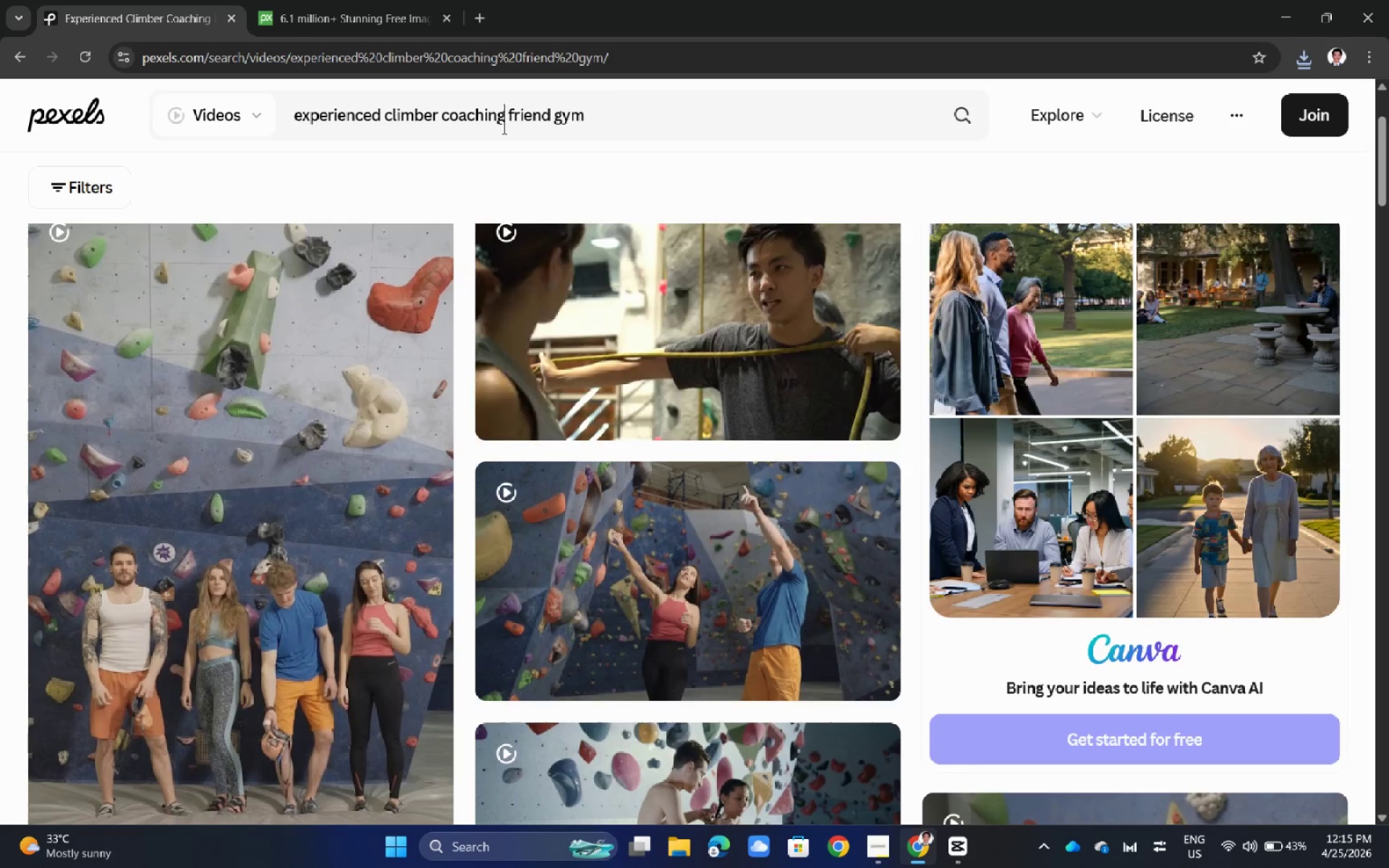 
double_click([503, 128])
 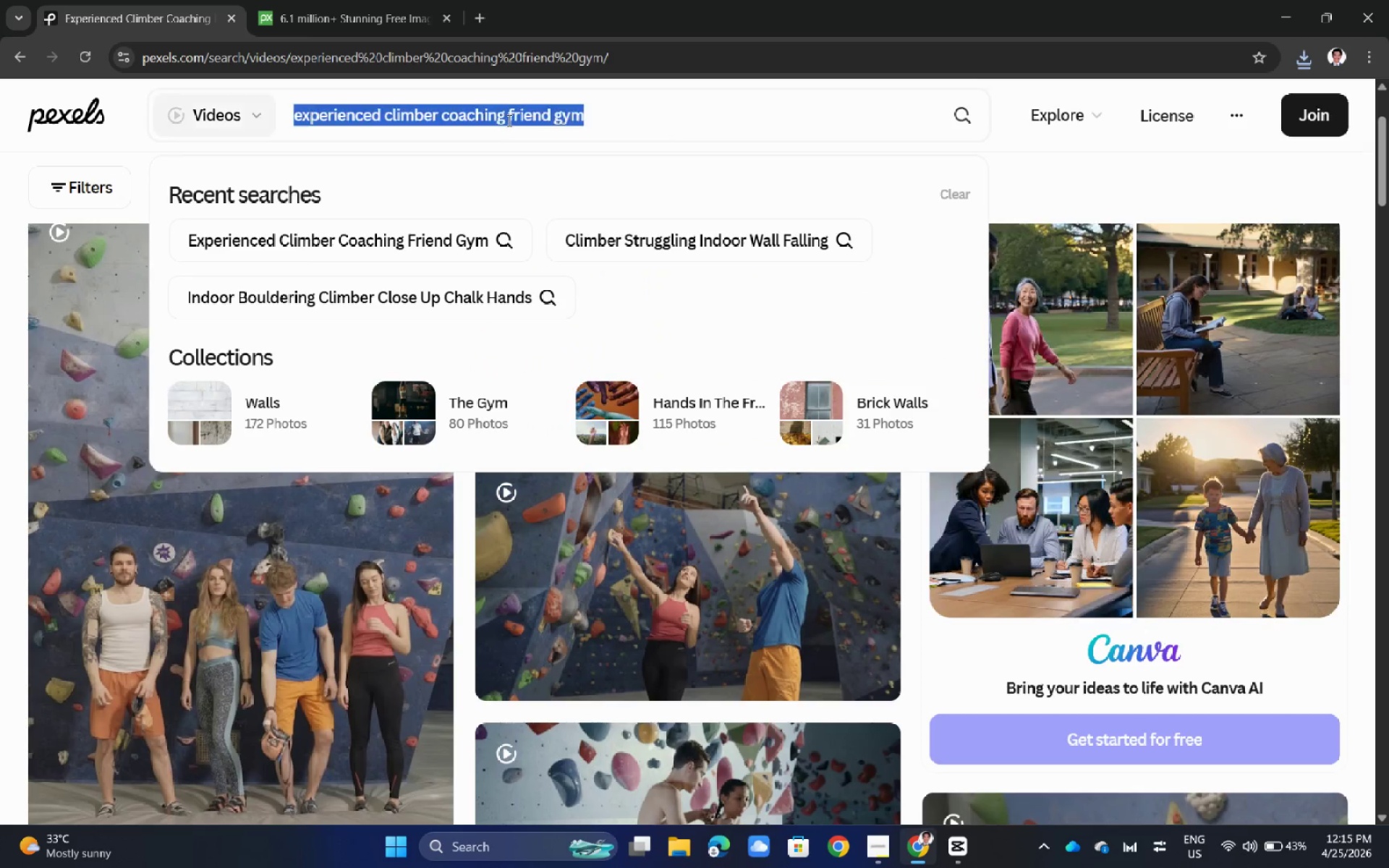 
left_click_drag(start_coordinate=[503, 128], to_coordinate=[505, 122])
 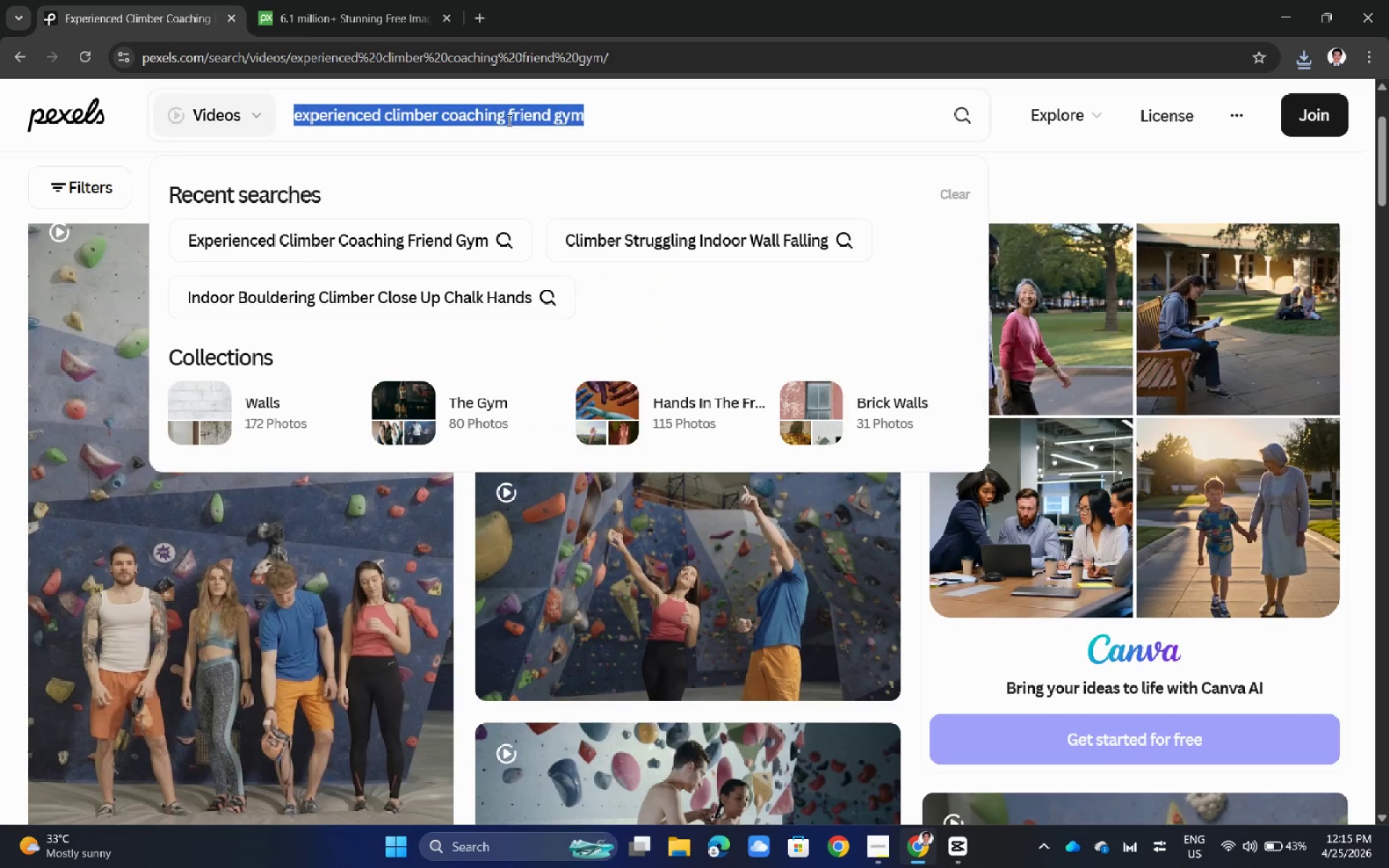 
triple_click([508, 120])
 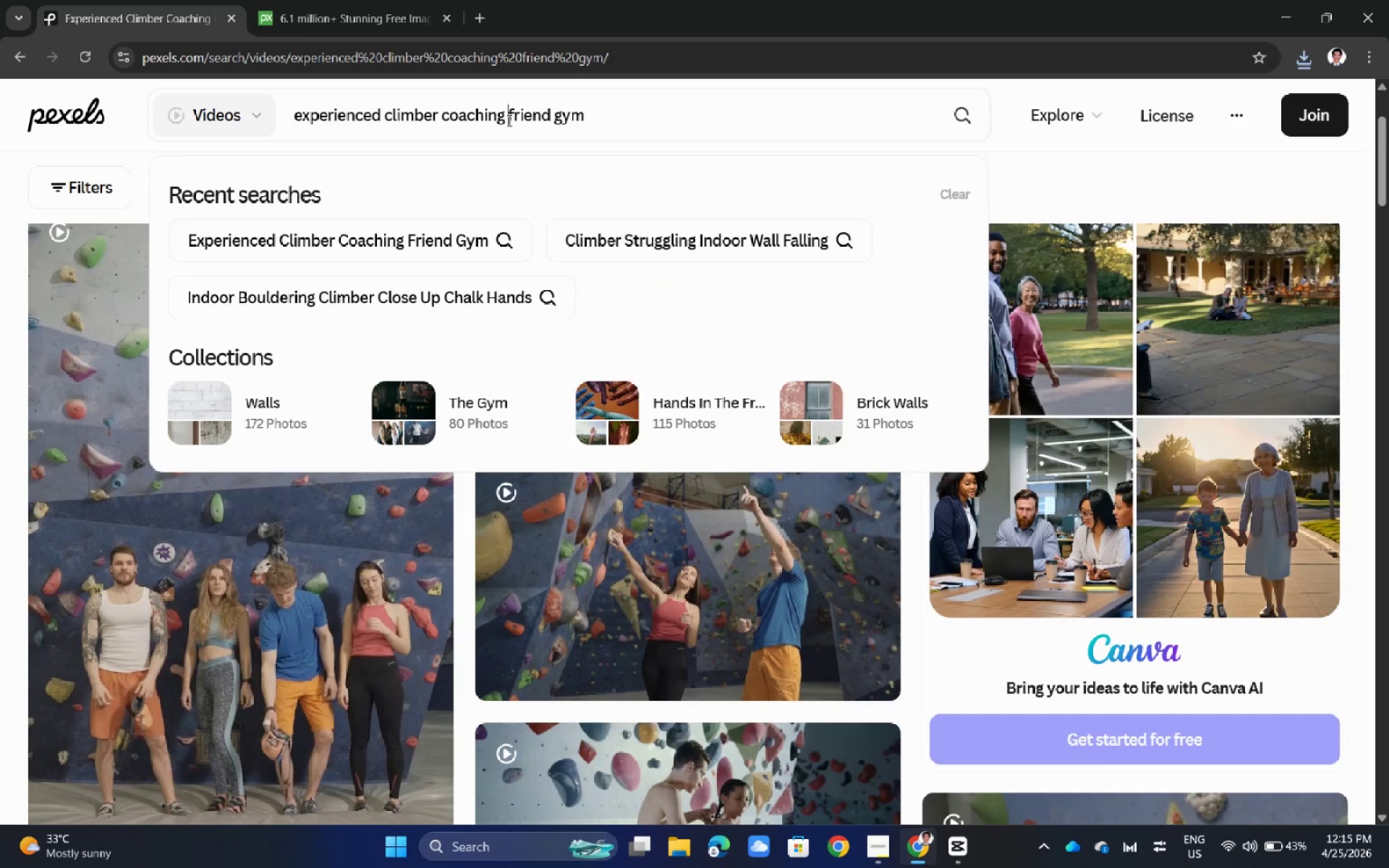 
double_click([508, 120])
 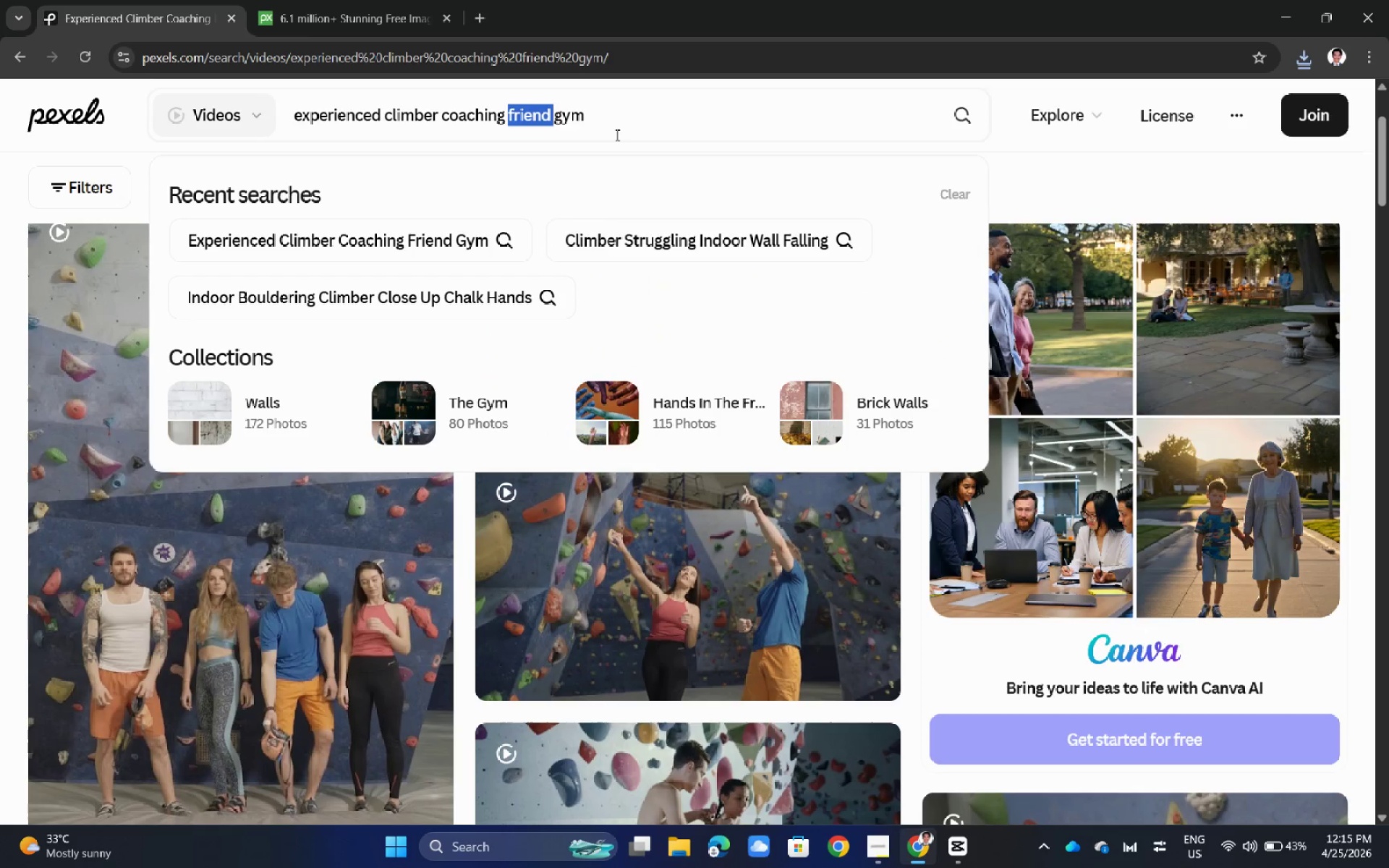 
left_click_drag(start_coordinate=[616, 135], to_coordinate=[220, 91])
 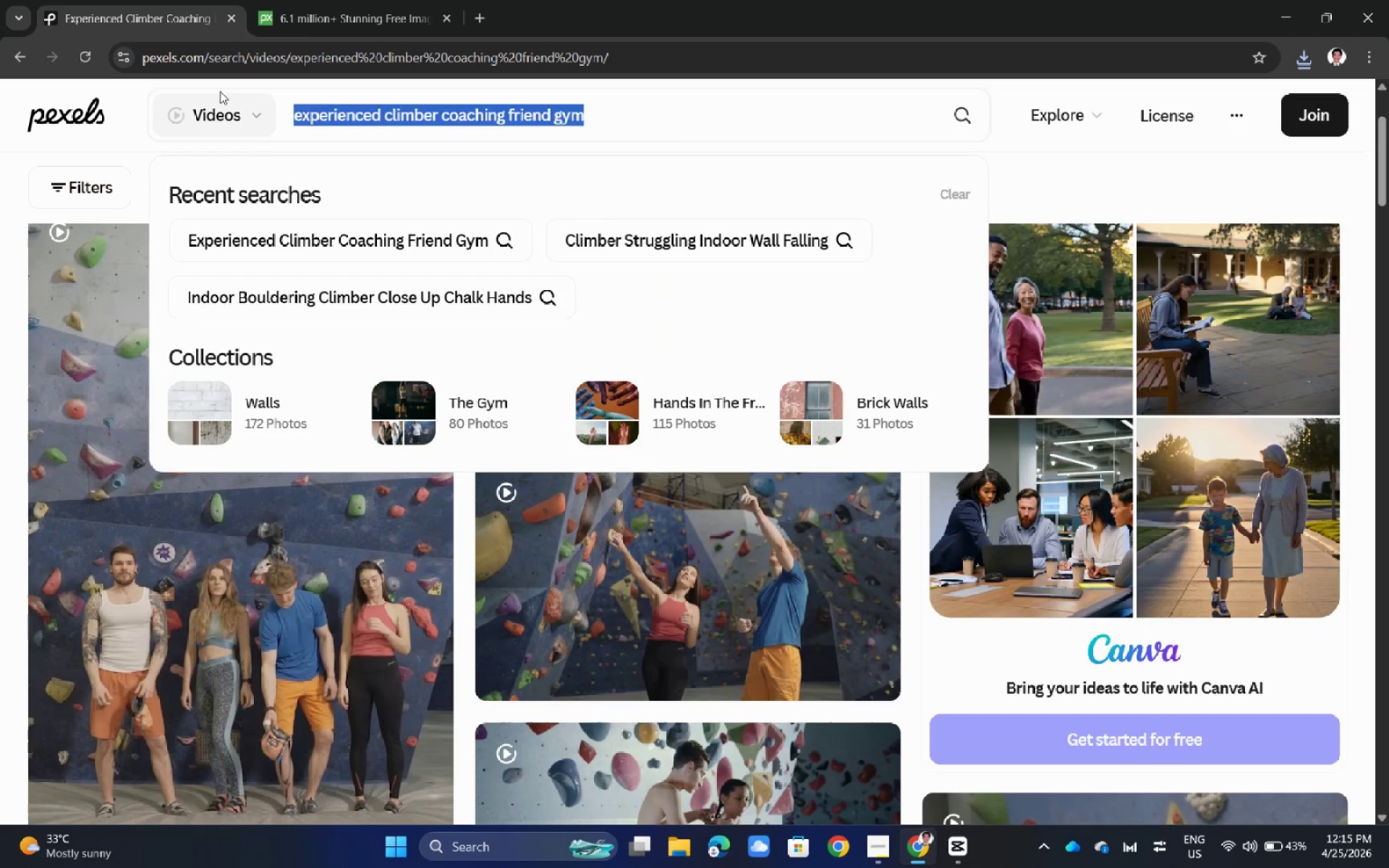 
key(Backspace)
type(climber)
 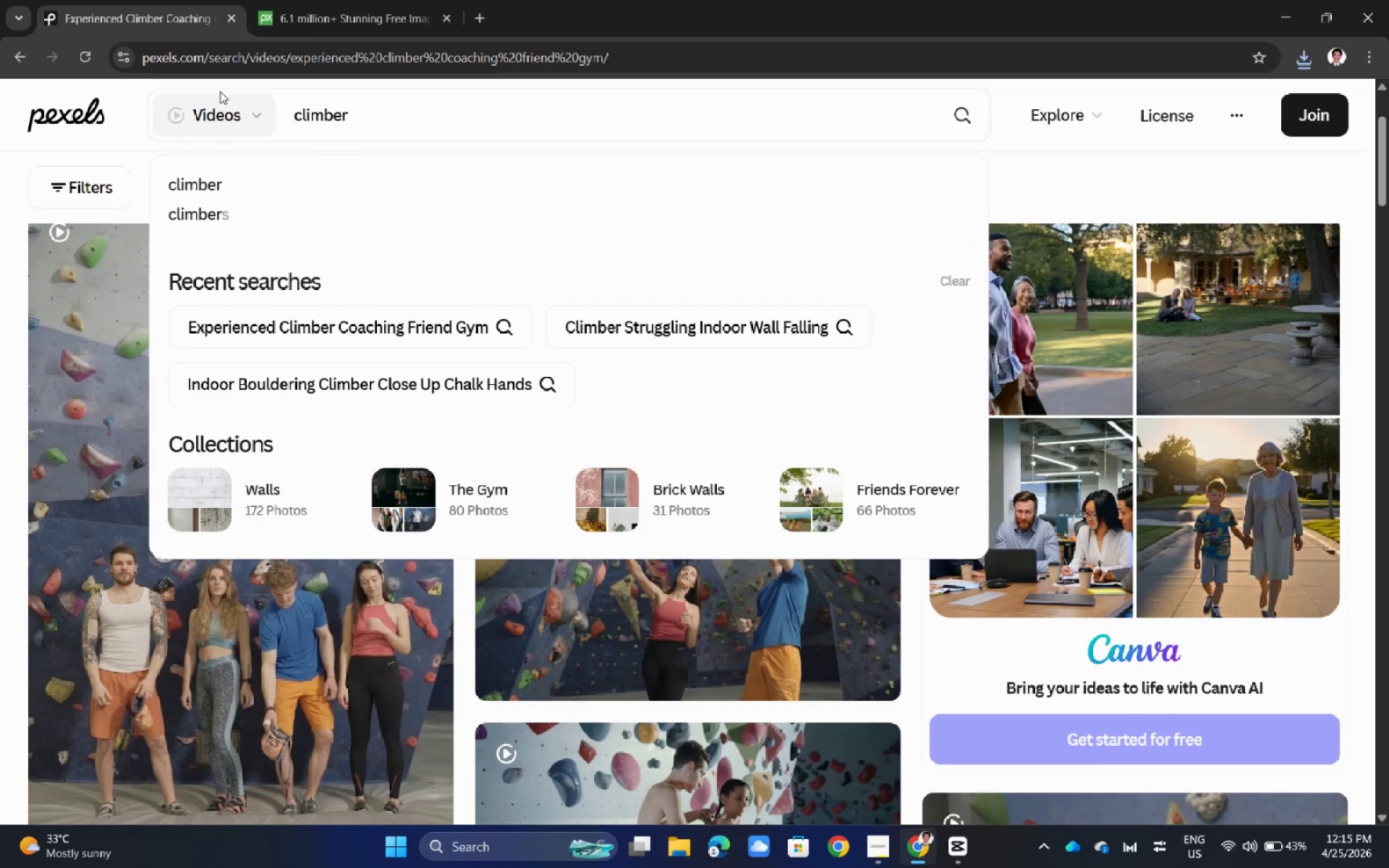 
type( ecn)
key(Backspace)
key(Backspace)
type(ncourin)
key(Backspace)
key(Backspace)
type(aging friend fist bump gym)
key(NumpadEnter)
 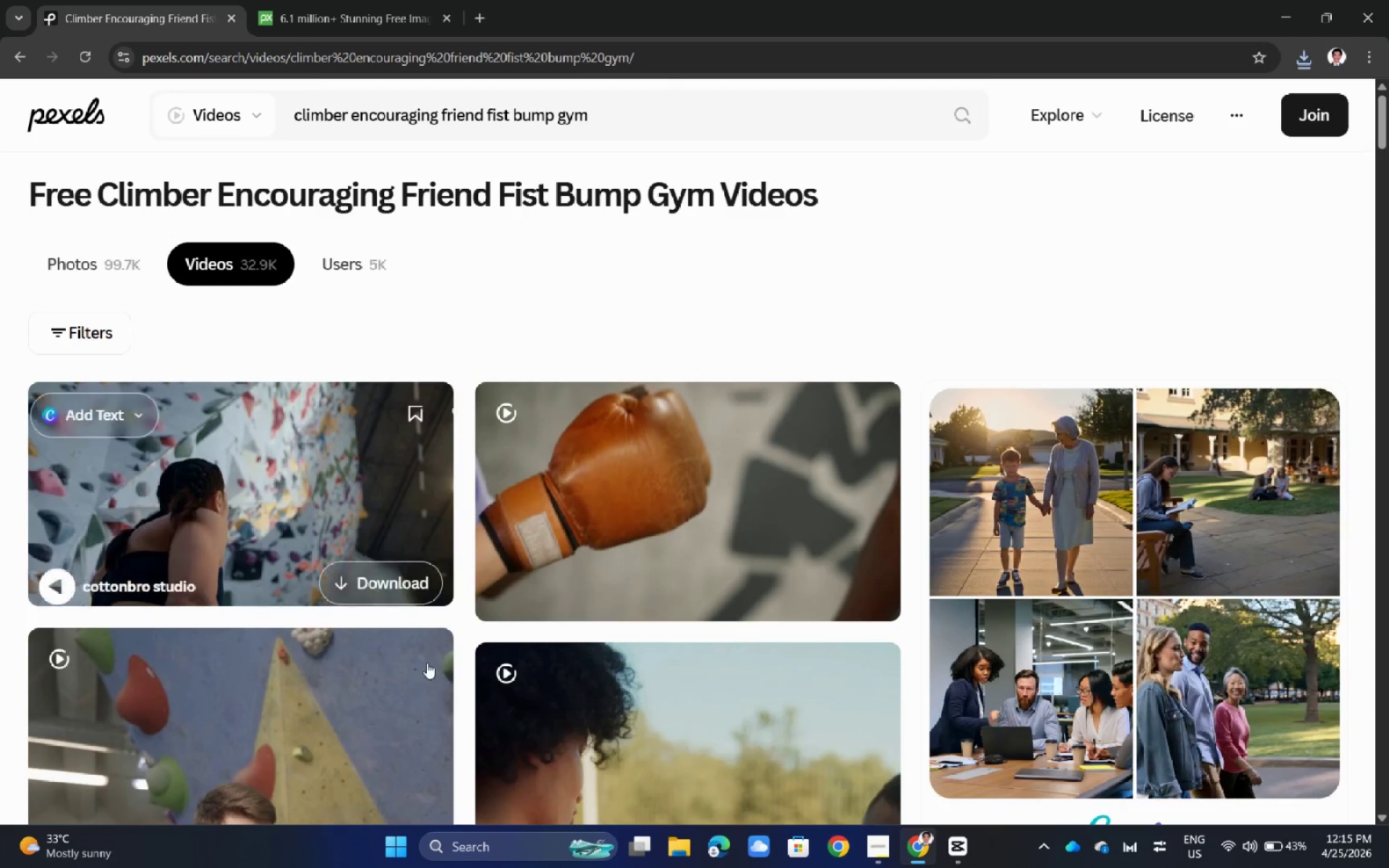 
scroll: coordinate [603, 642], scroll_direction: down, amount: 22.0
 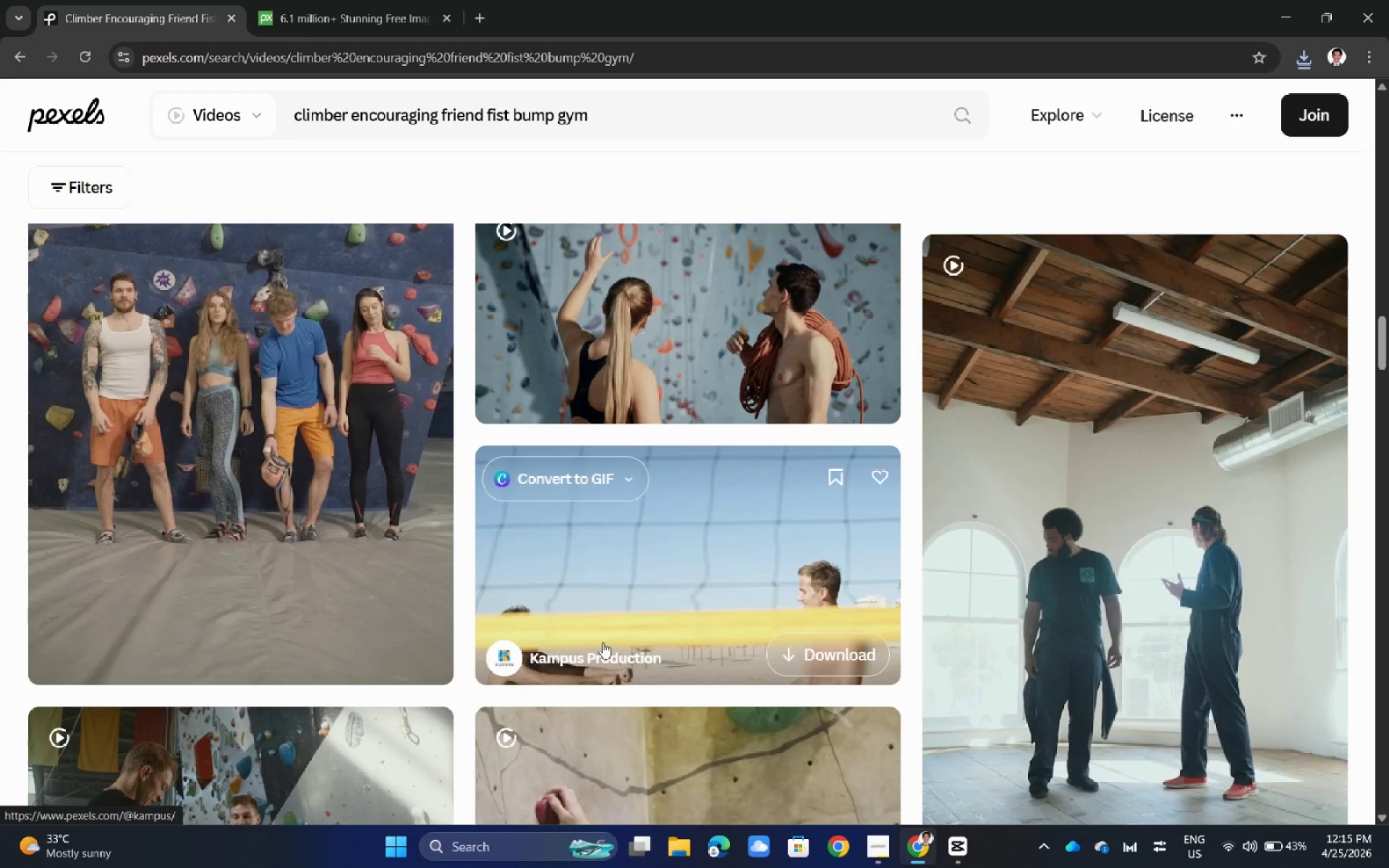 
scroll: coordinate [603, 642], scroll_direction: up, amount: 3.0
 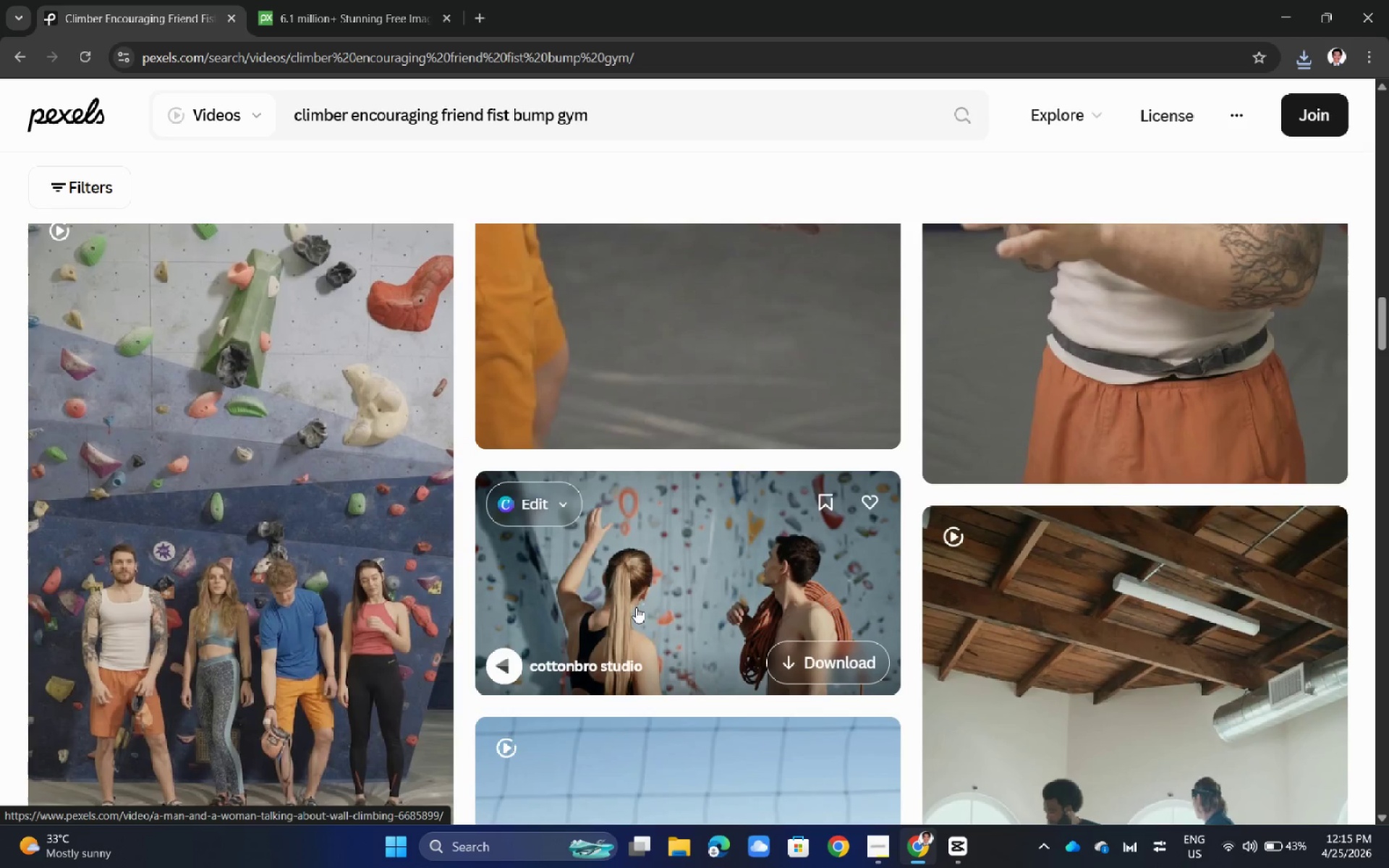 
left_click([643, 587])
 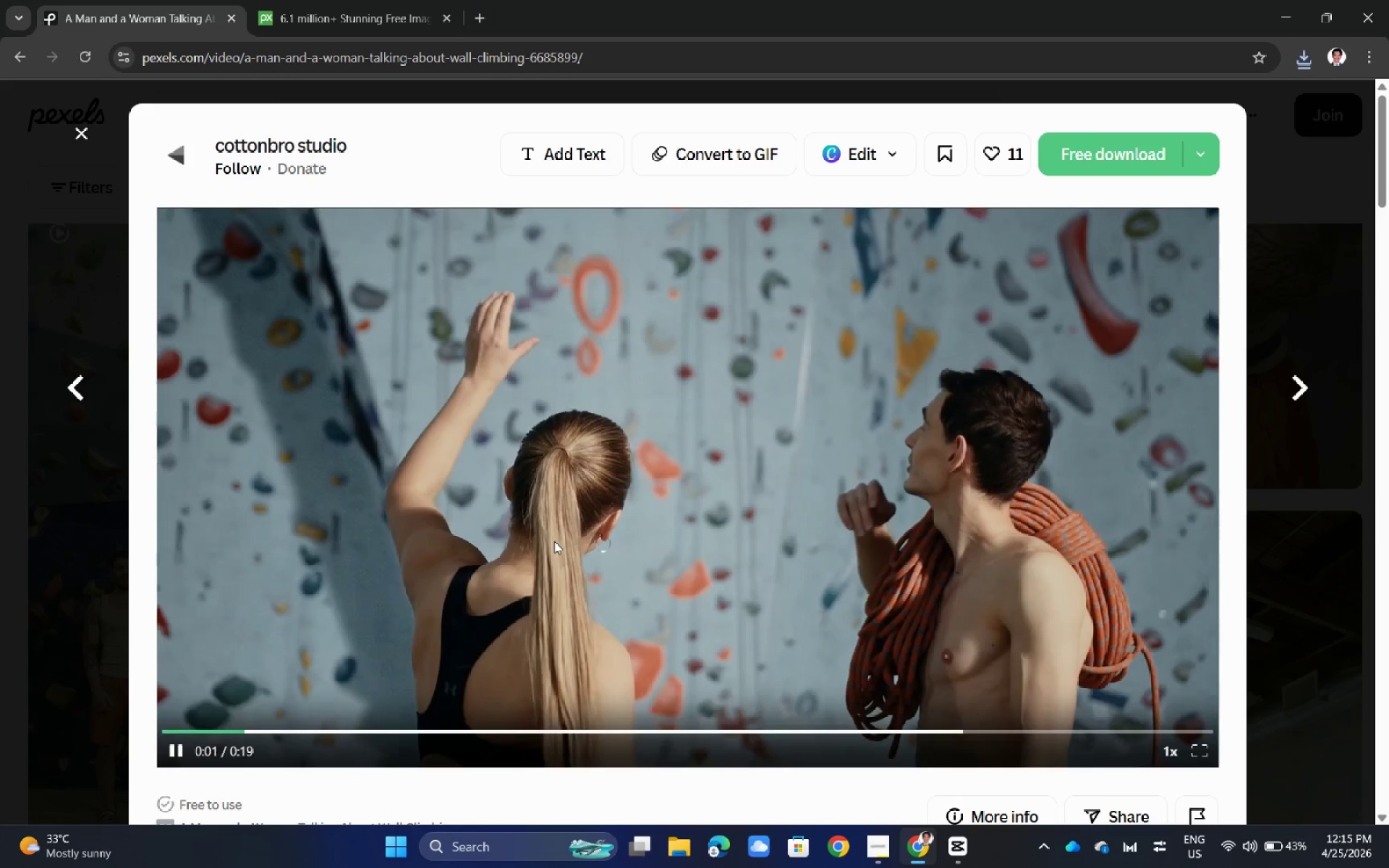 
wait(8.27)
 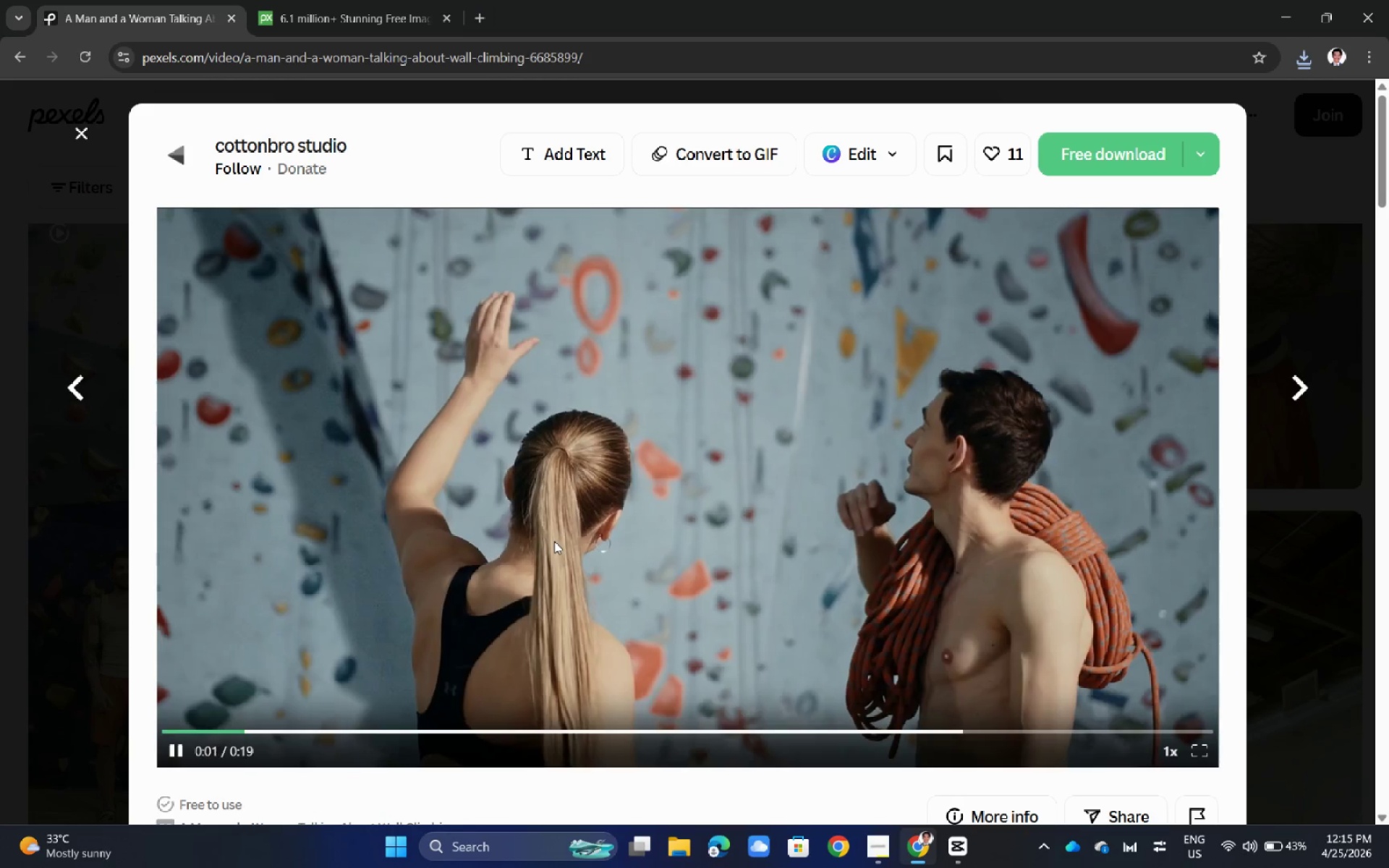 
left_click([1104, 158])
 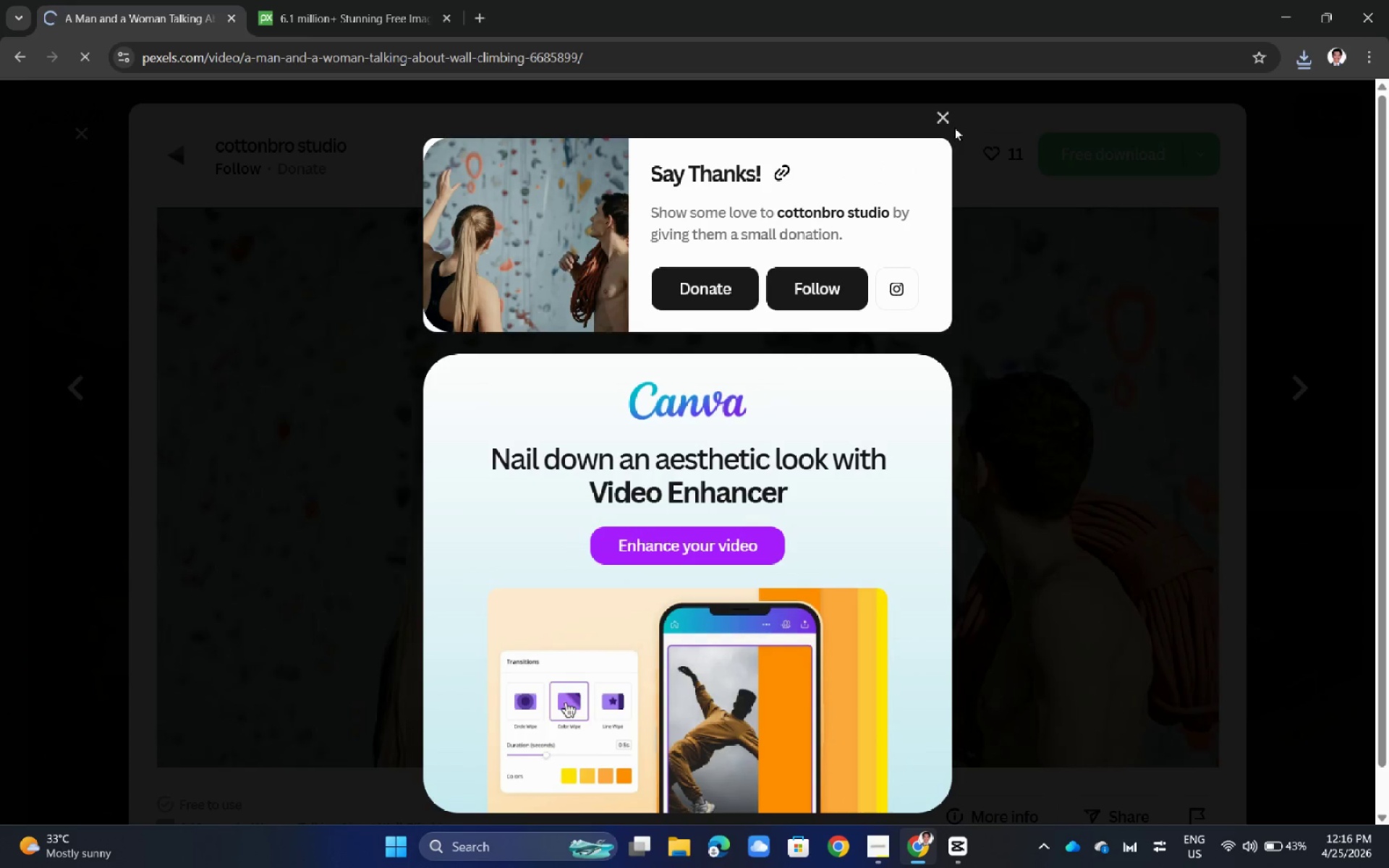 
left_click([944, 122])
 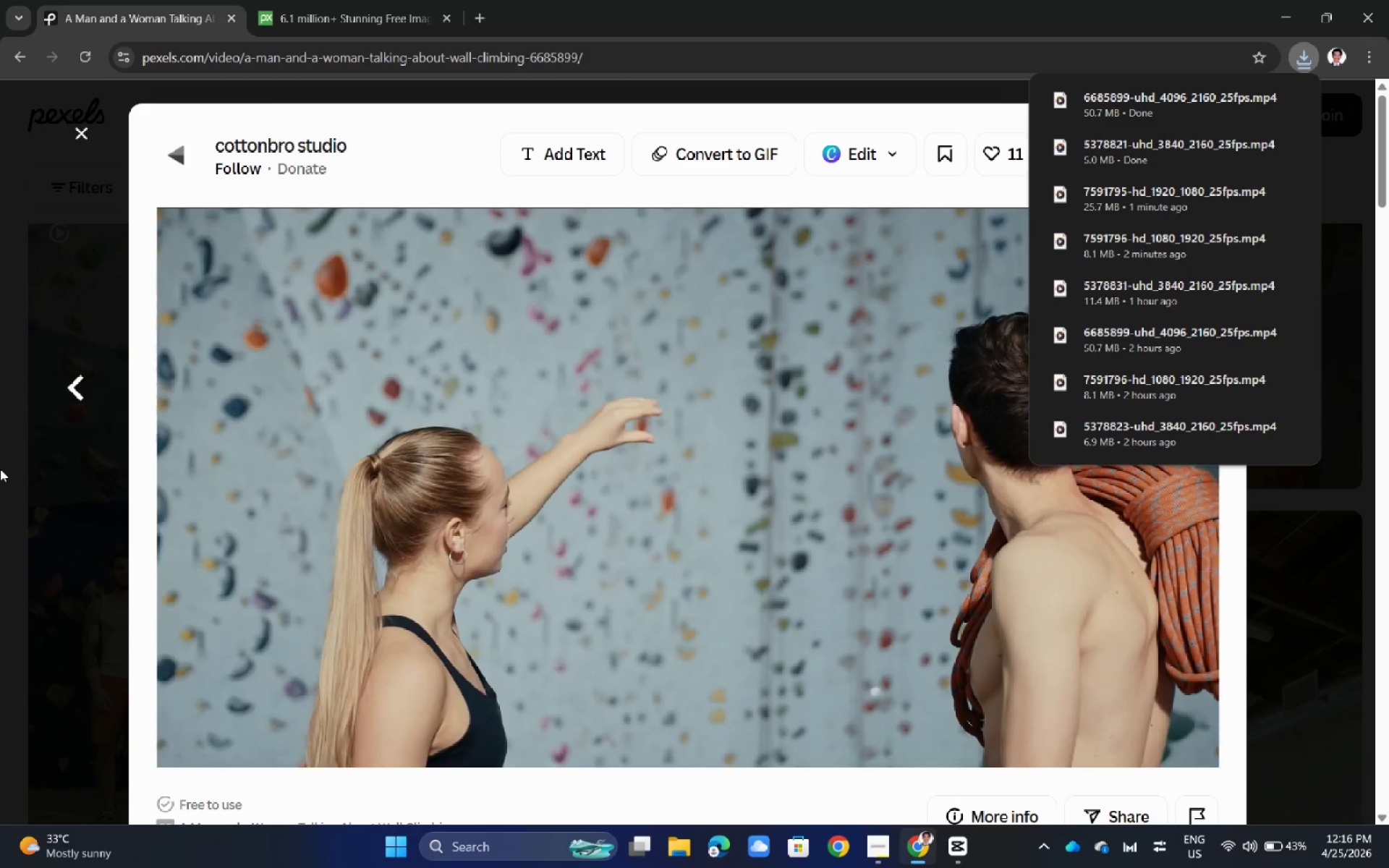 
wait(5.3)
 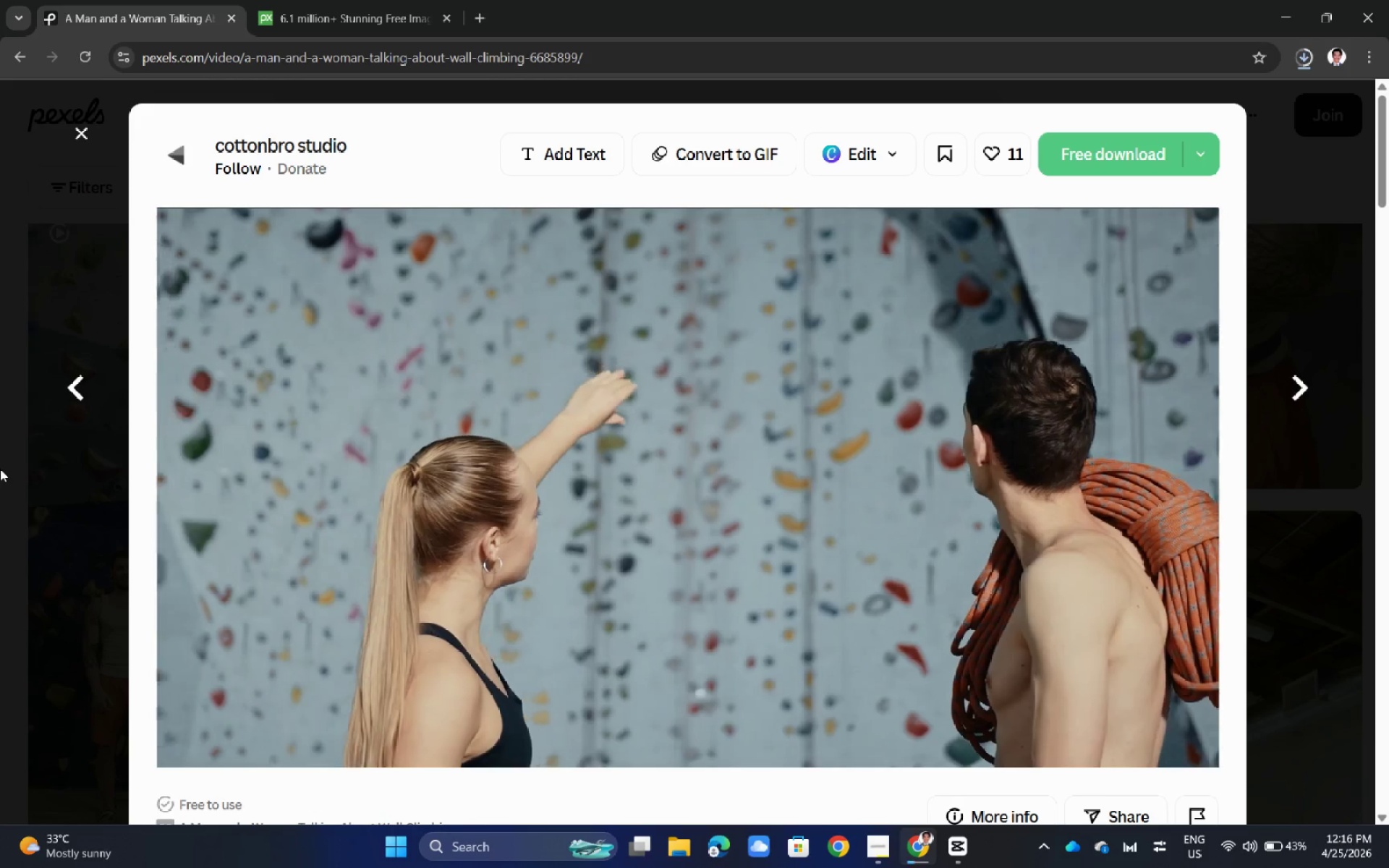 
left_click([0, 469])
 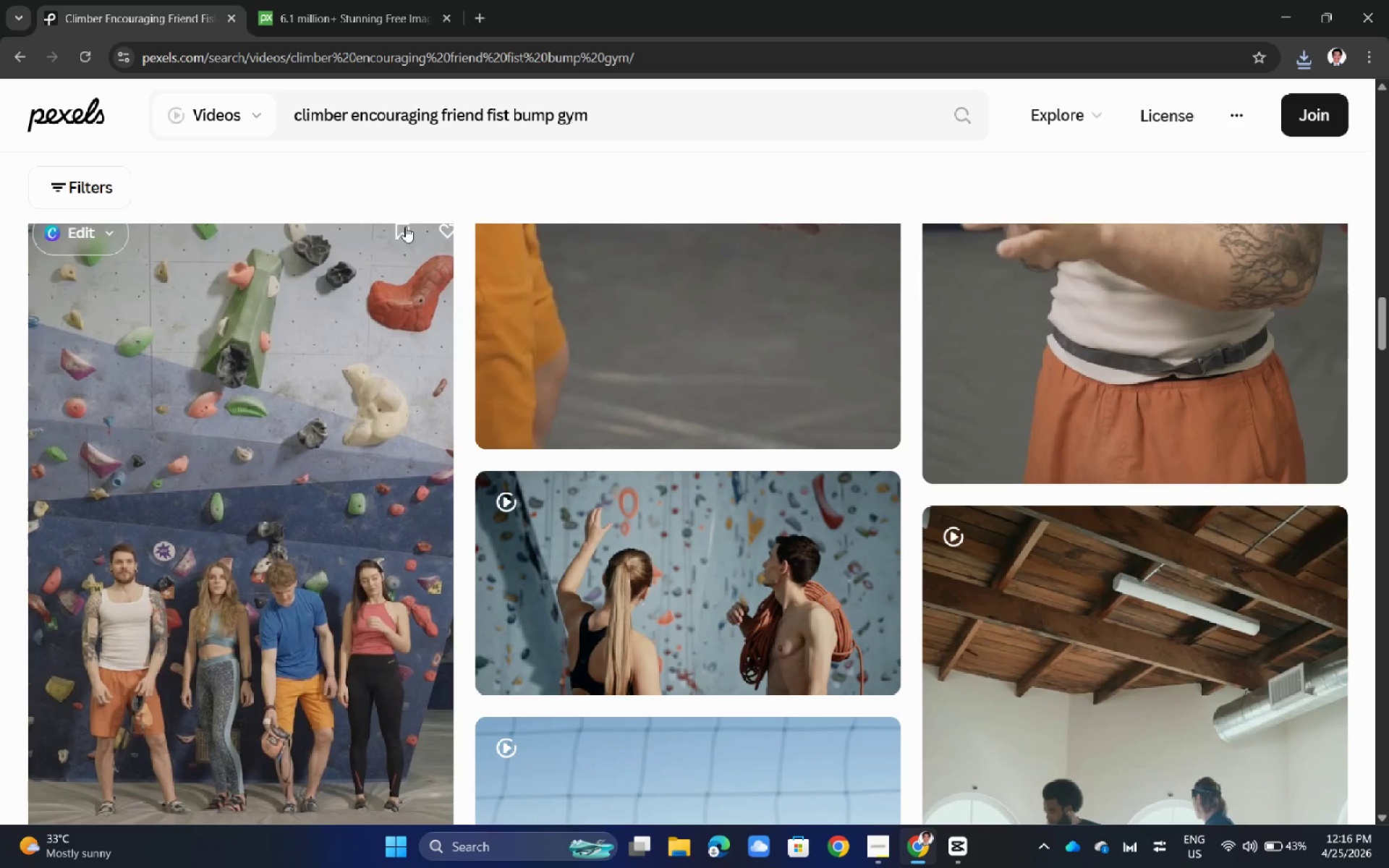 
double_click([530, 119])
 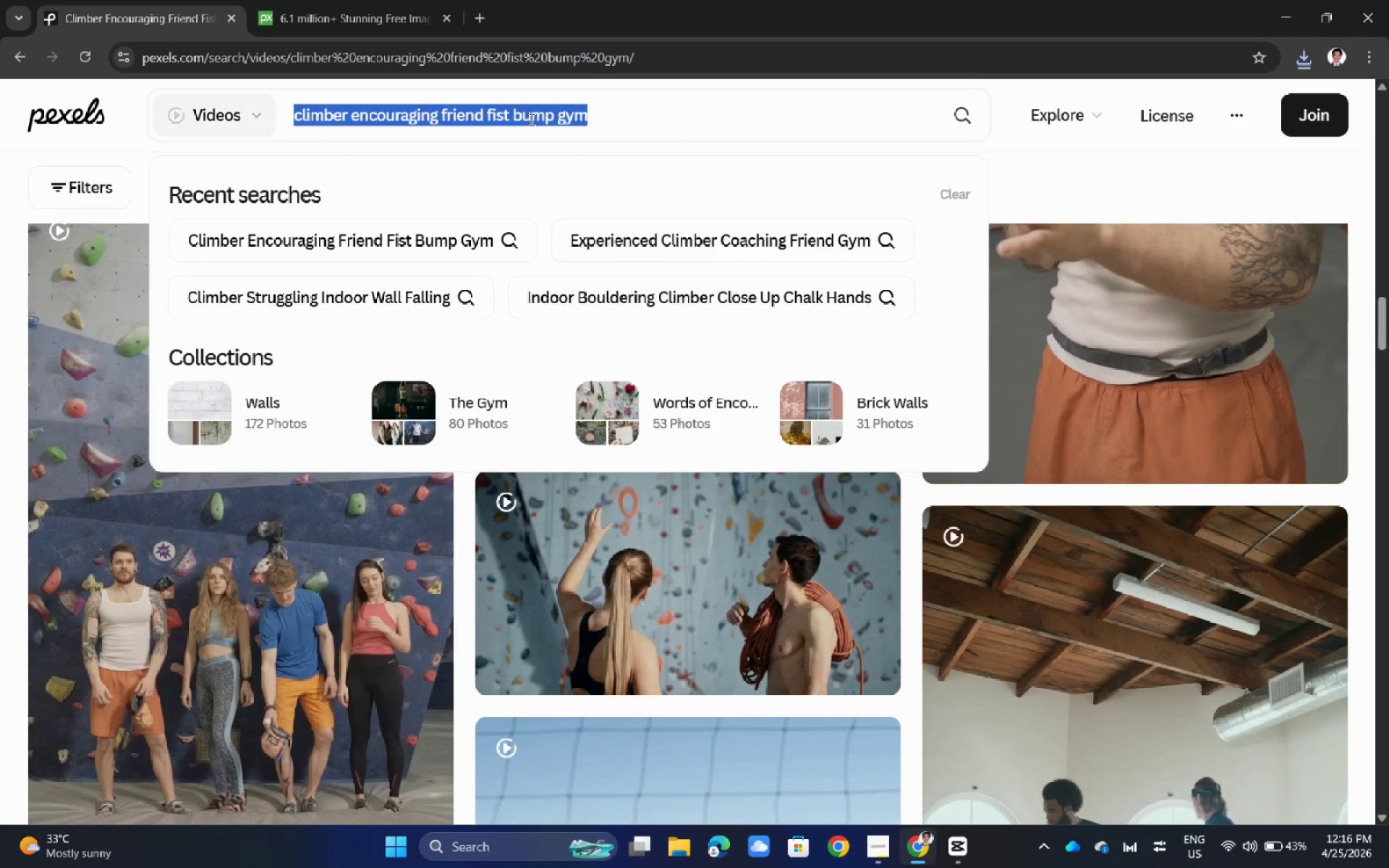 
triple_click([530, 119])
 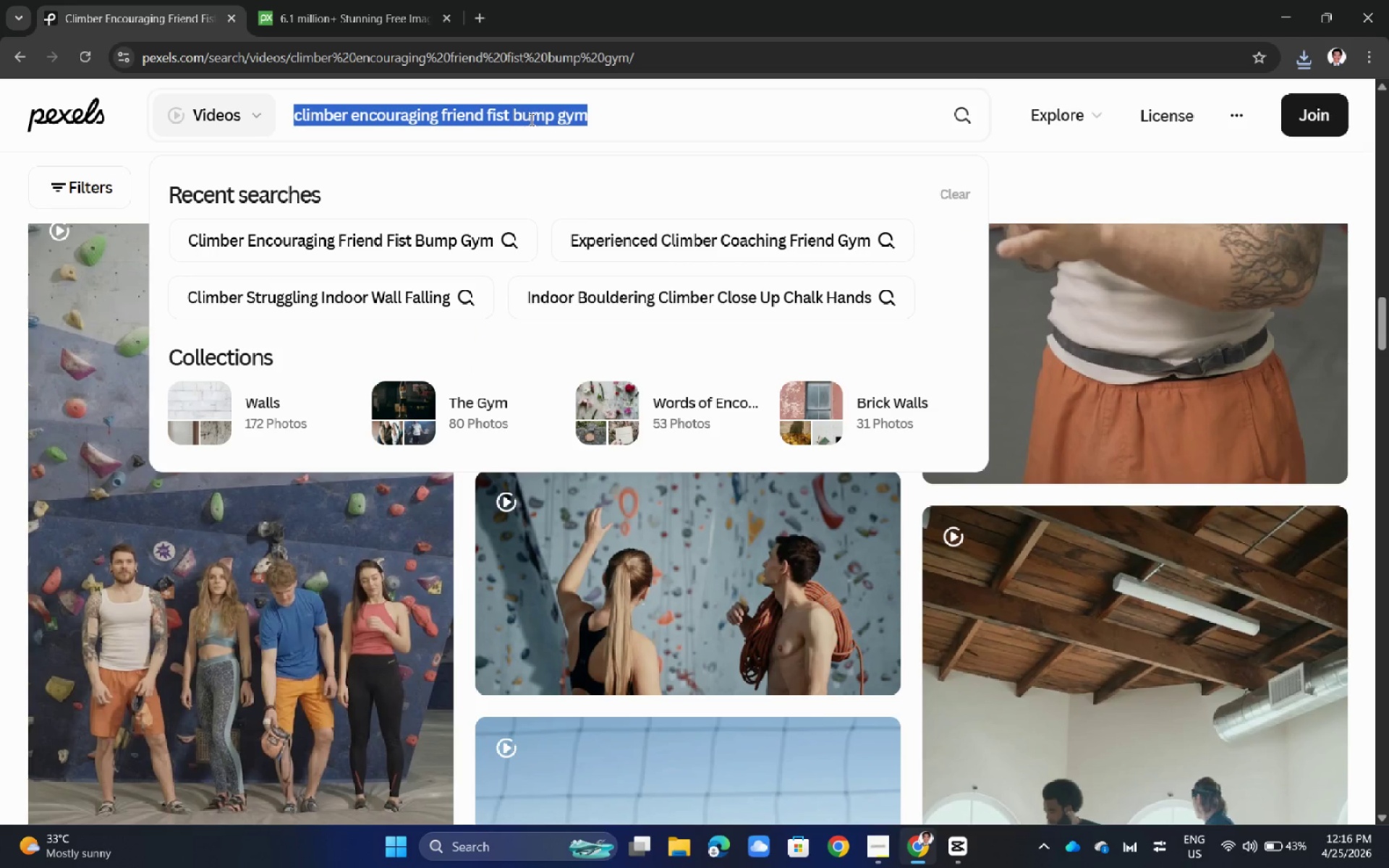 
triple_click([530, 119])
 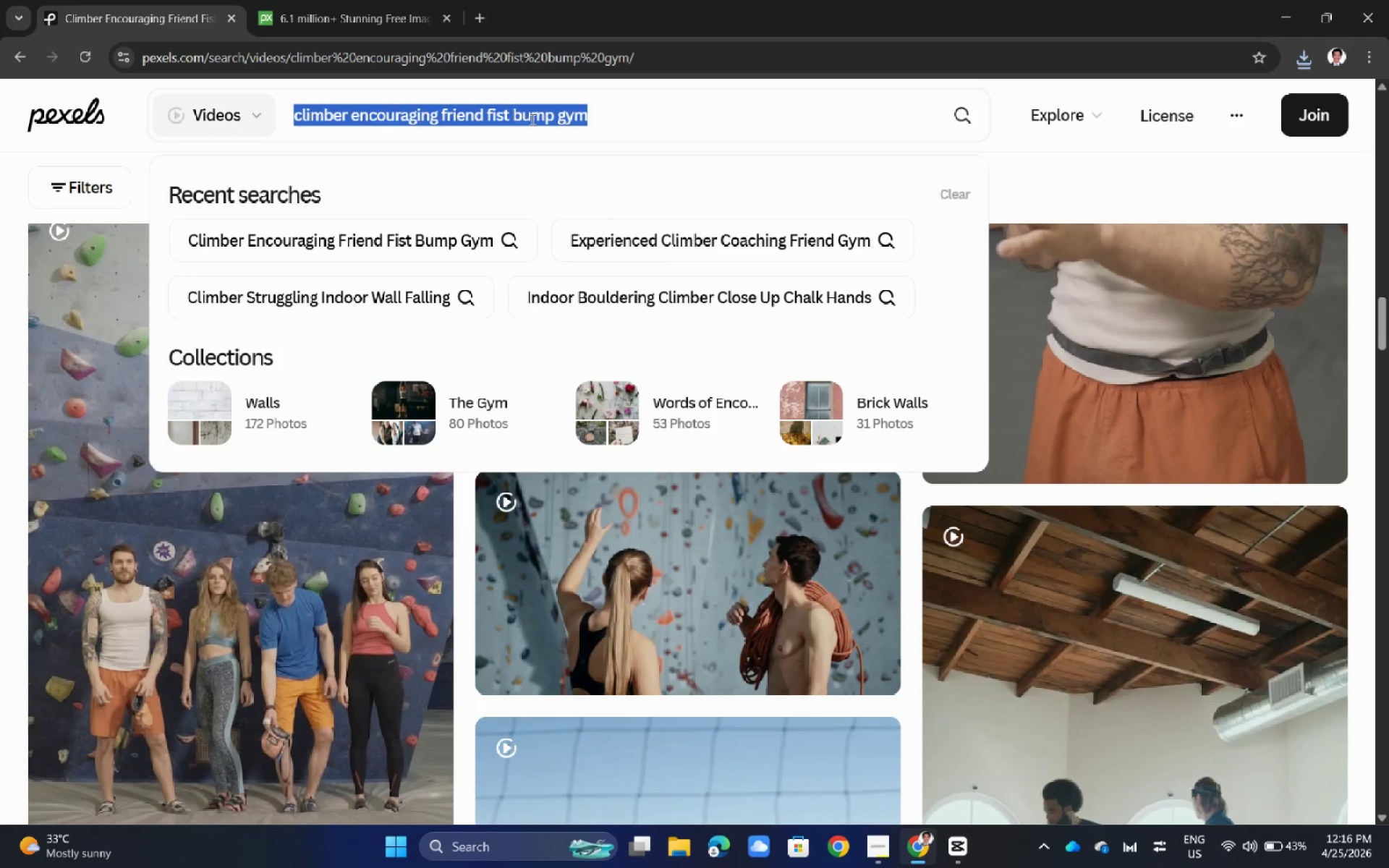 
type(succesful climb )
key(Backspace)
key(Backspace)
key(Backspace)
key(Backspace)
type(cusc)
key(Backspace)
key(Backspace)
key(Backspace)
key(Backspace)
key(Backspace)
key(Backspace)
type(successful )
 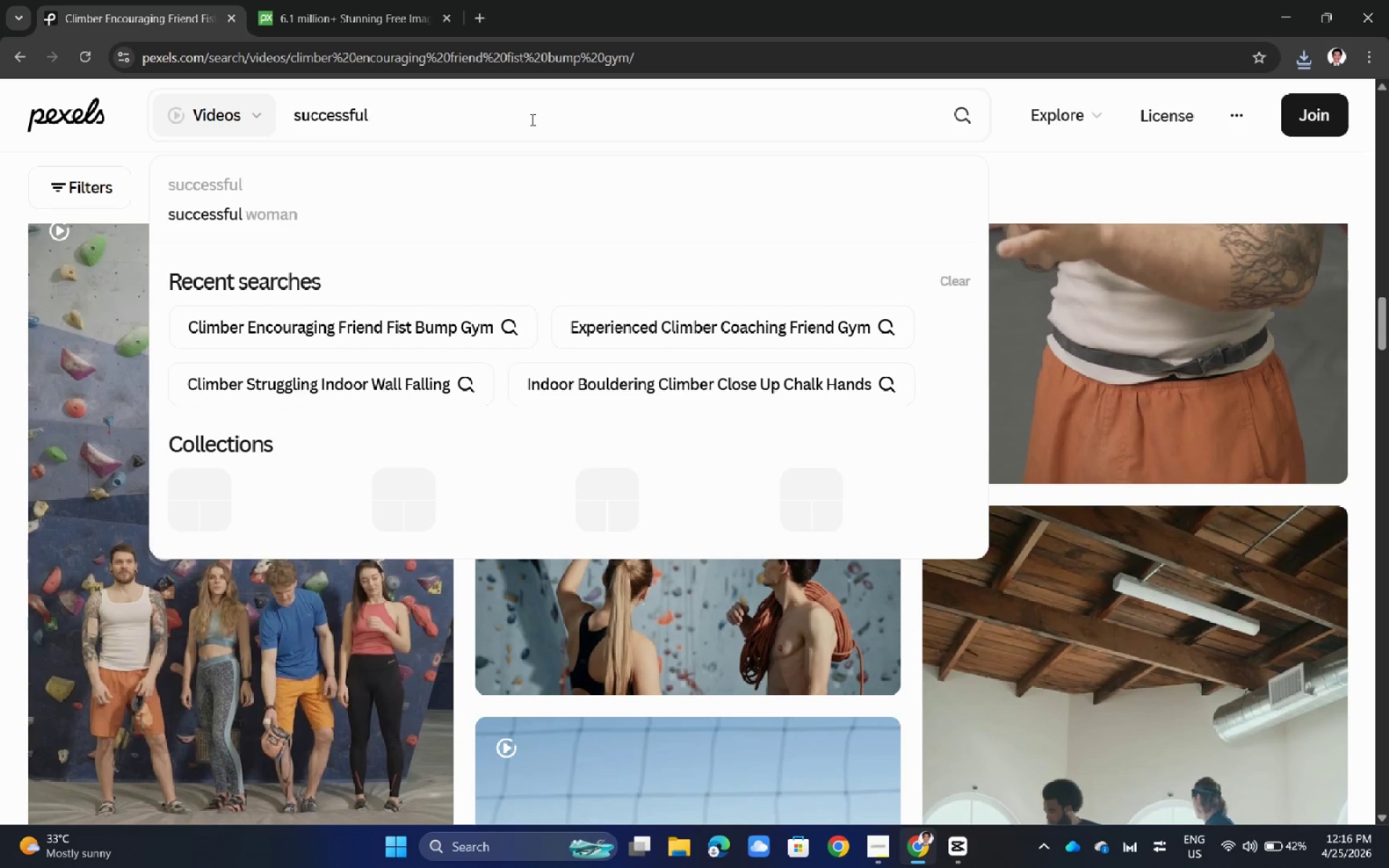 
key(Alt+AltLeft)
 